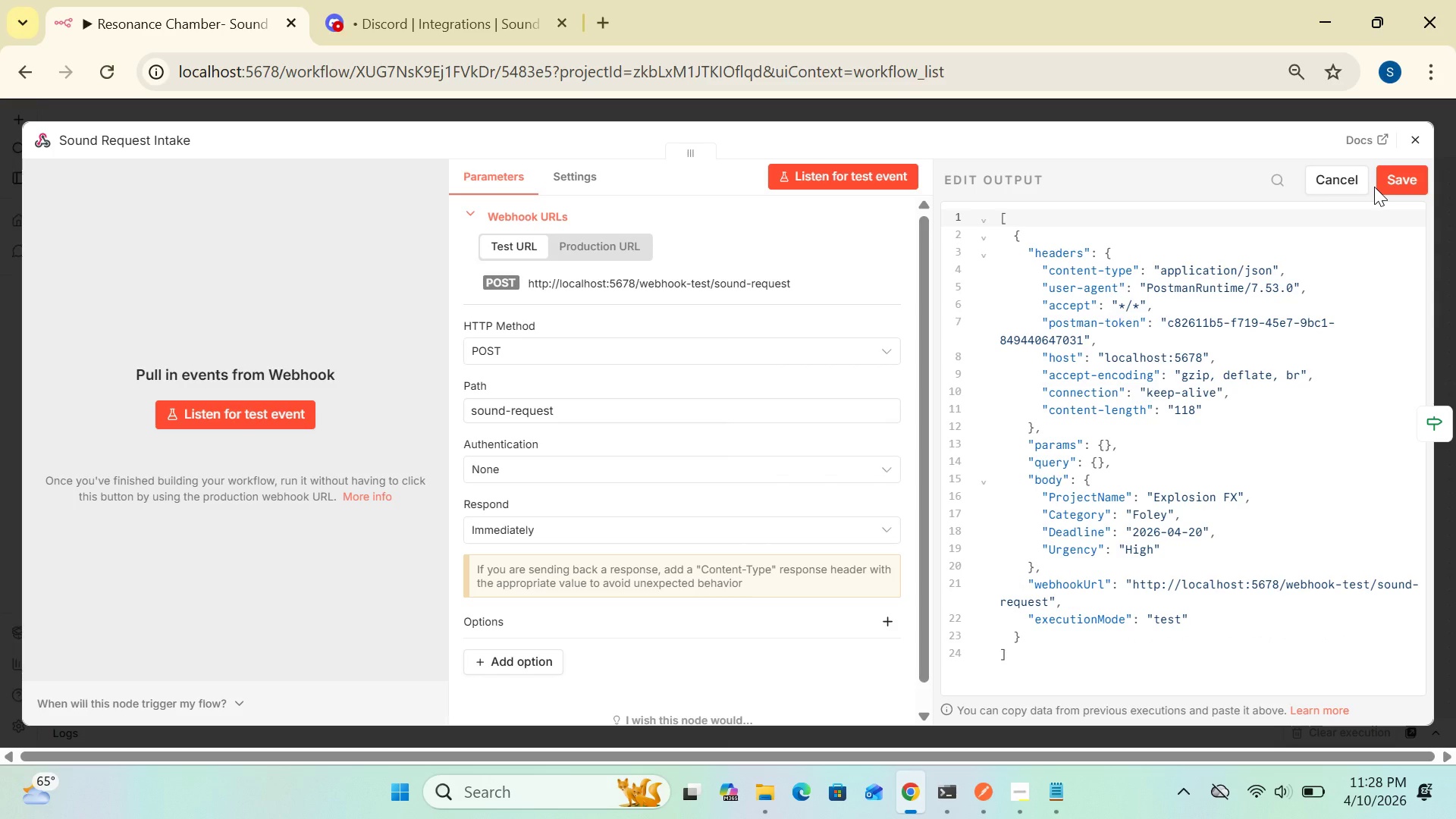 
wait(19.23)
 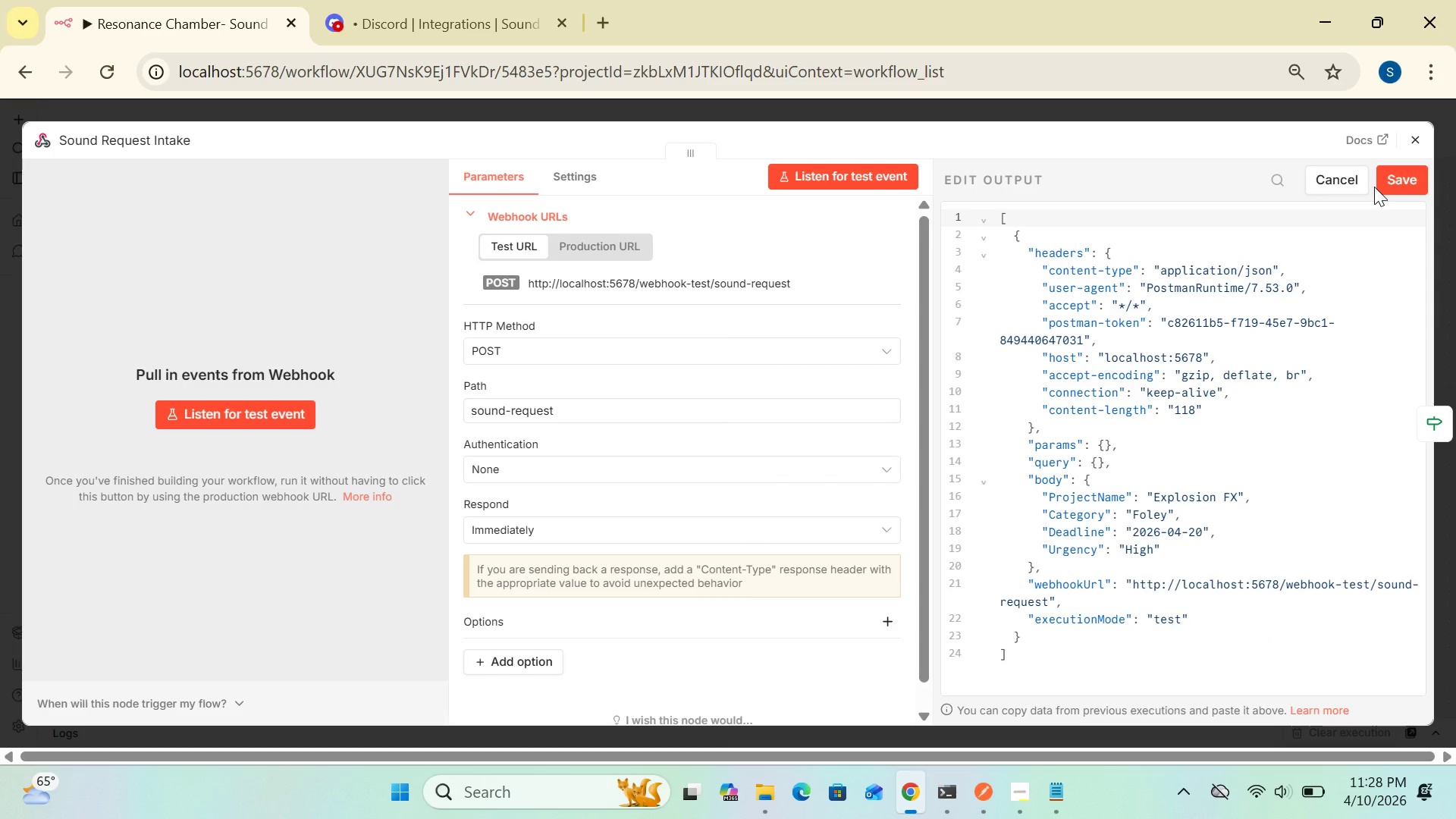 
left_click([1351, 185])
 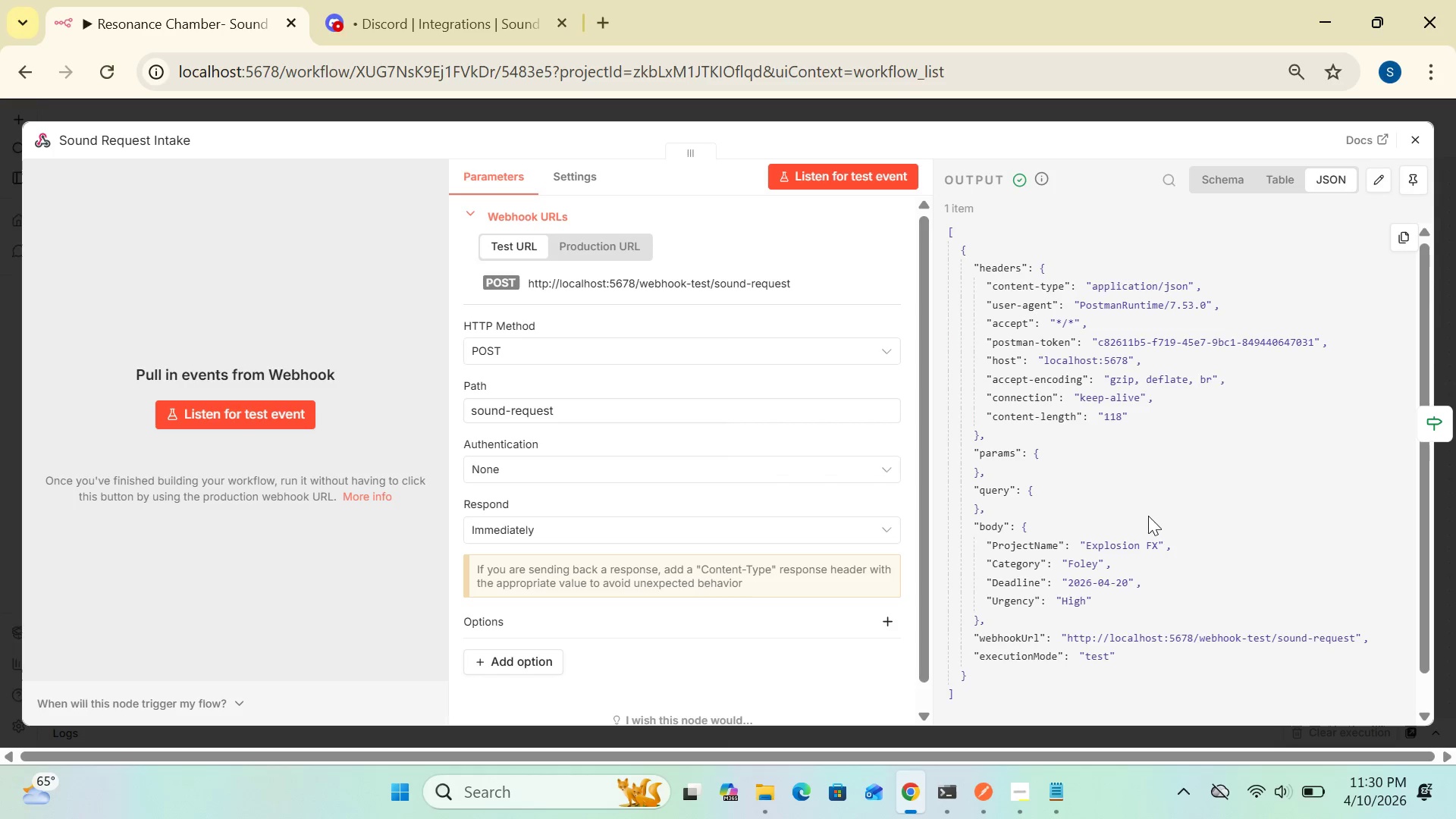 
wait(81.3)
 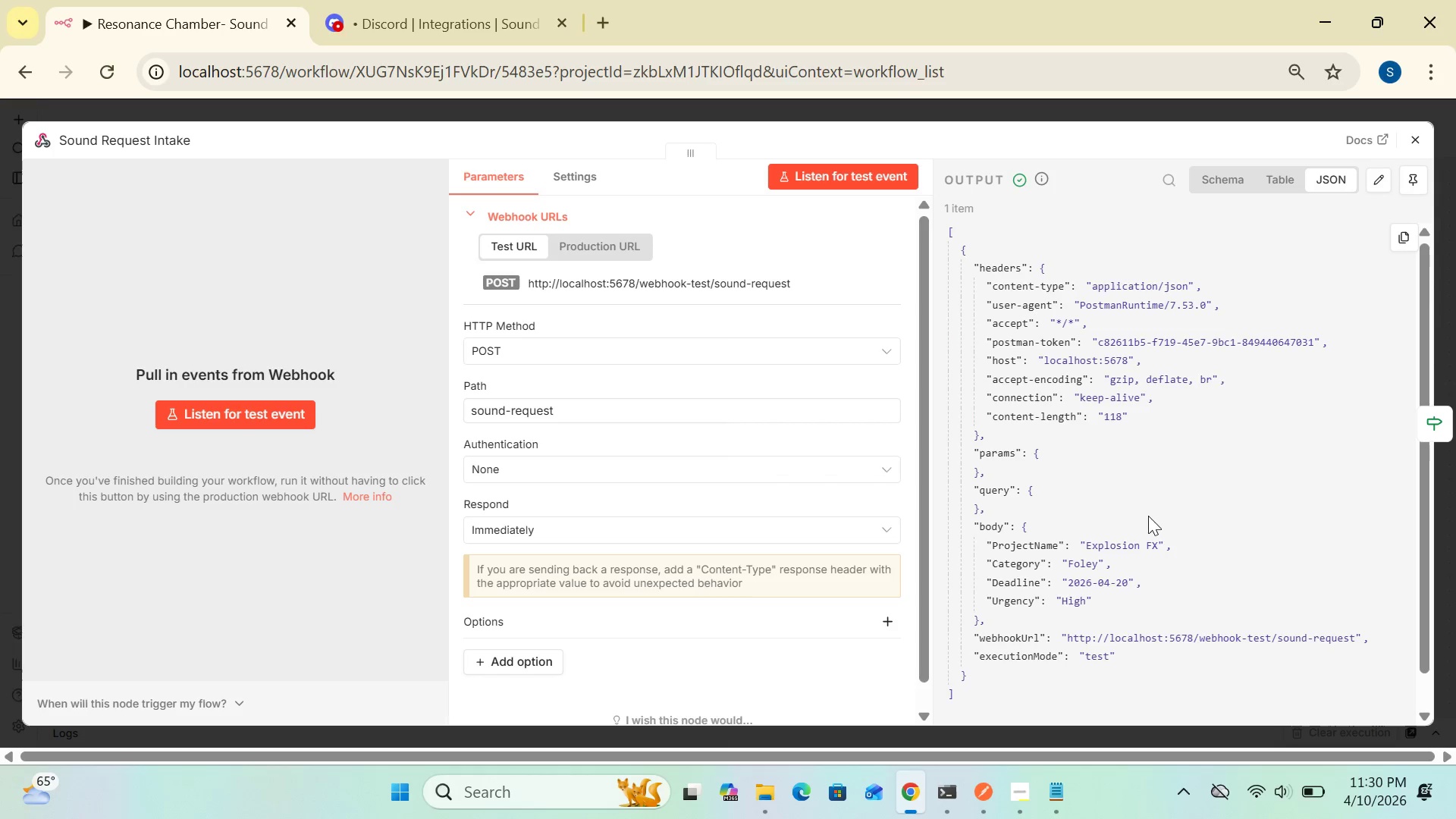 
left_click([1155, 544])
 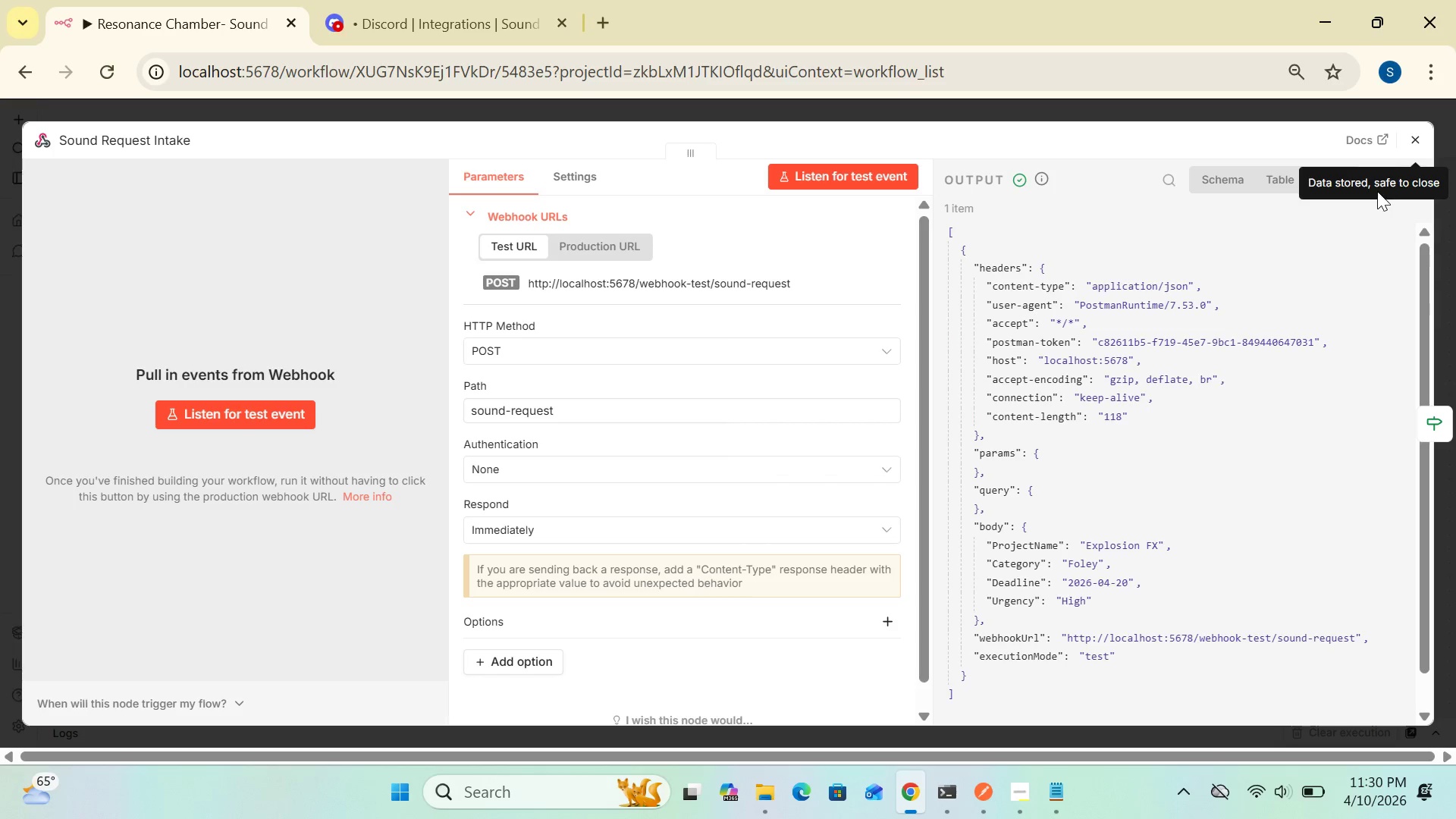 
wait(5.75)
 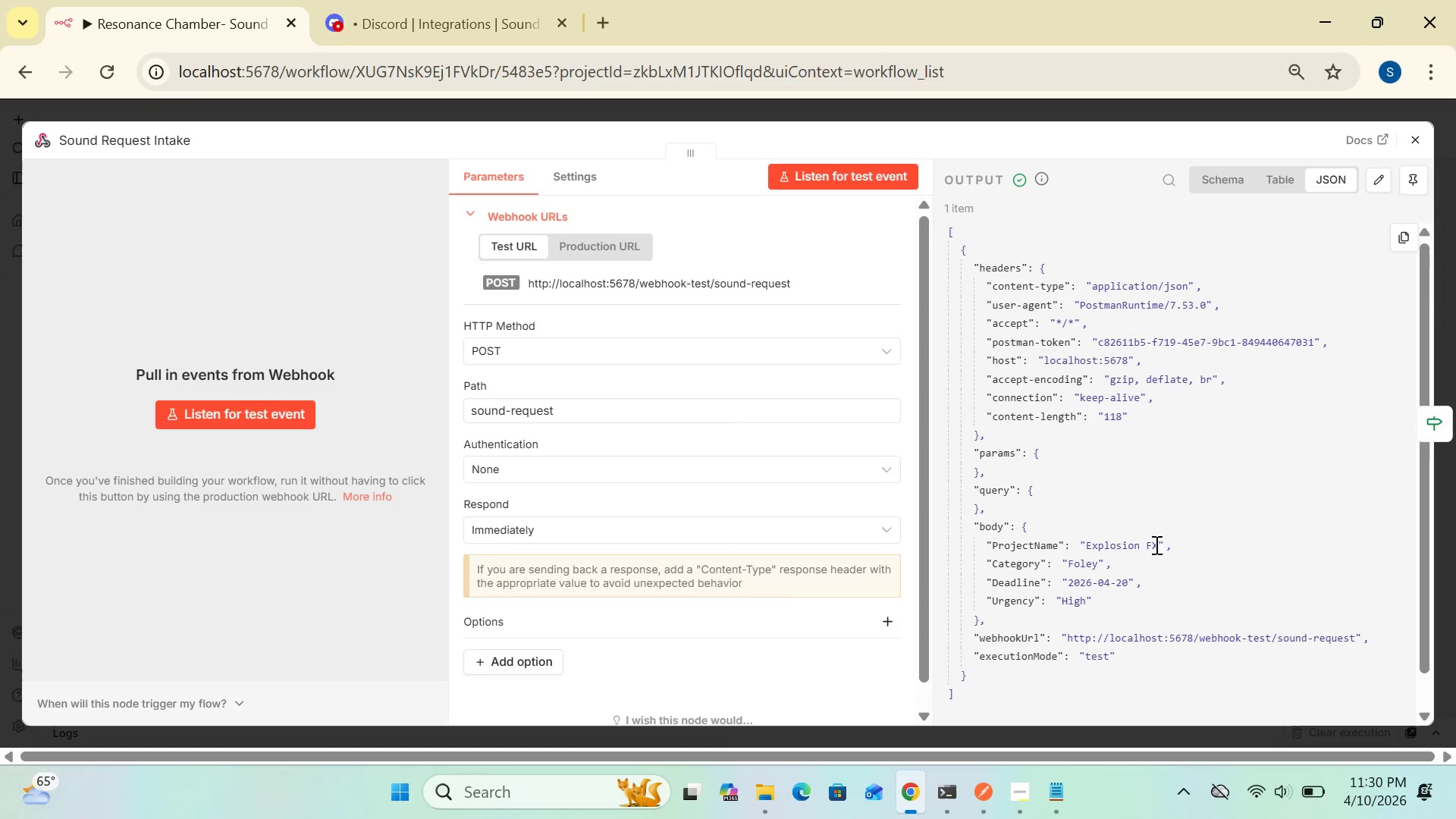 
left_click([1375, 177])
 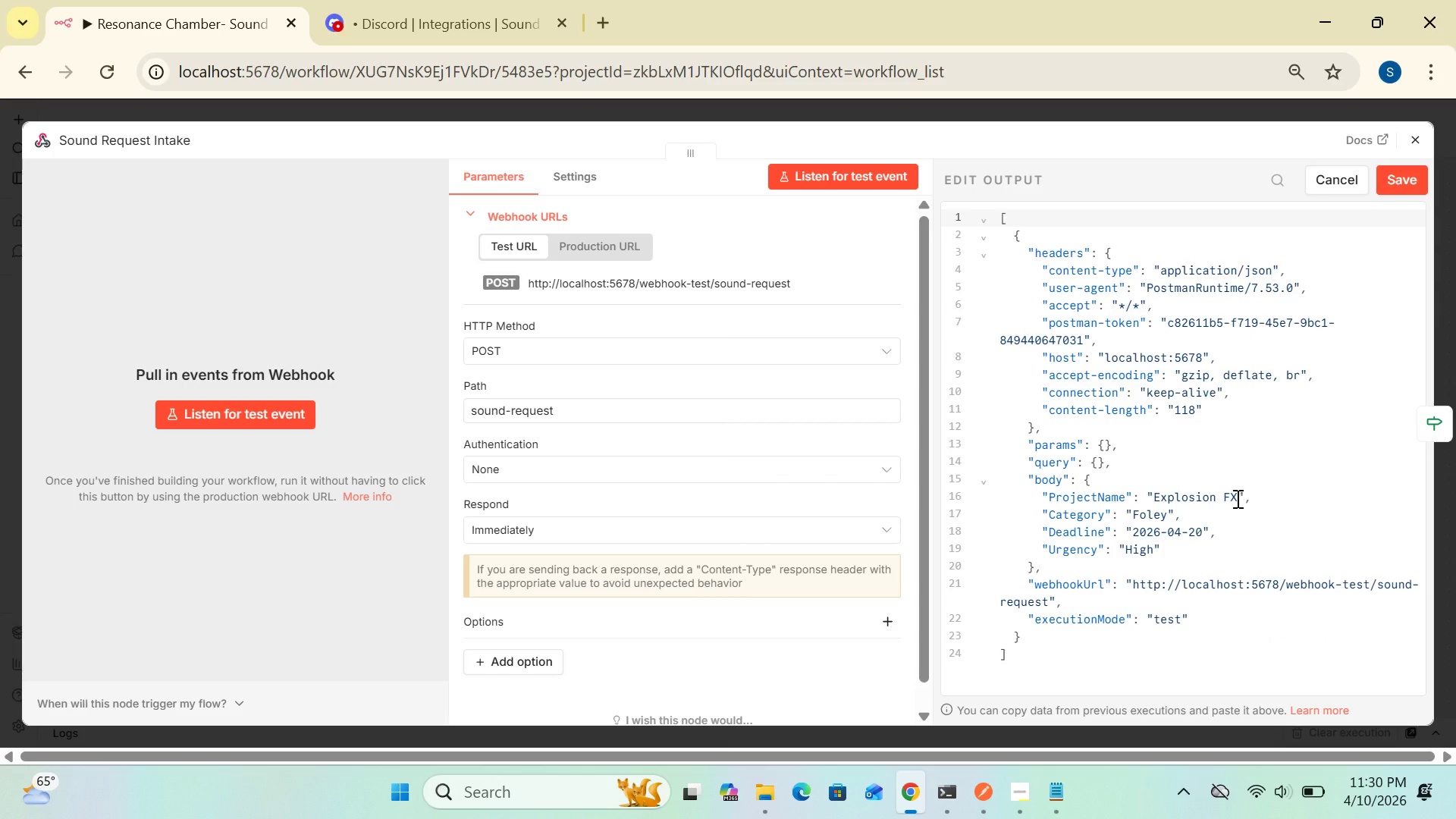 
left_click([1236, 498])
 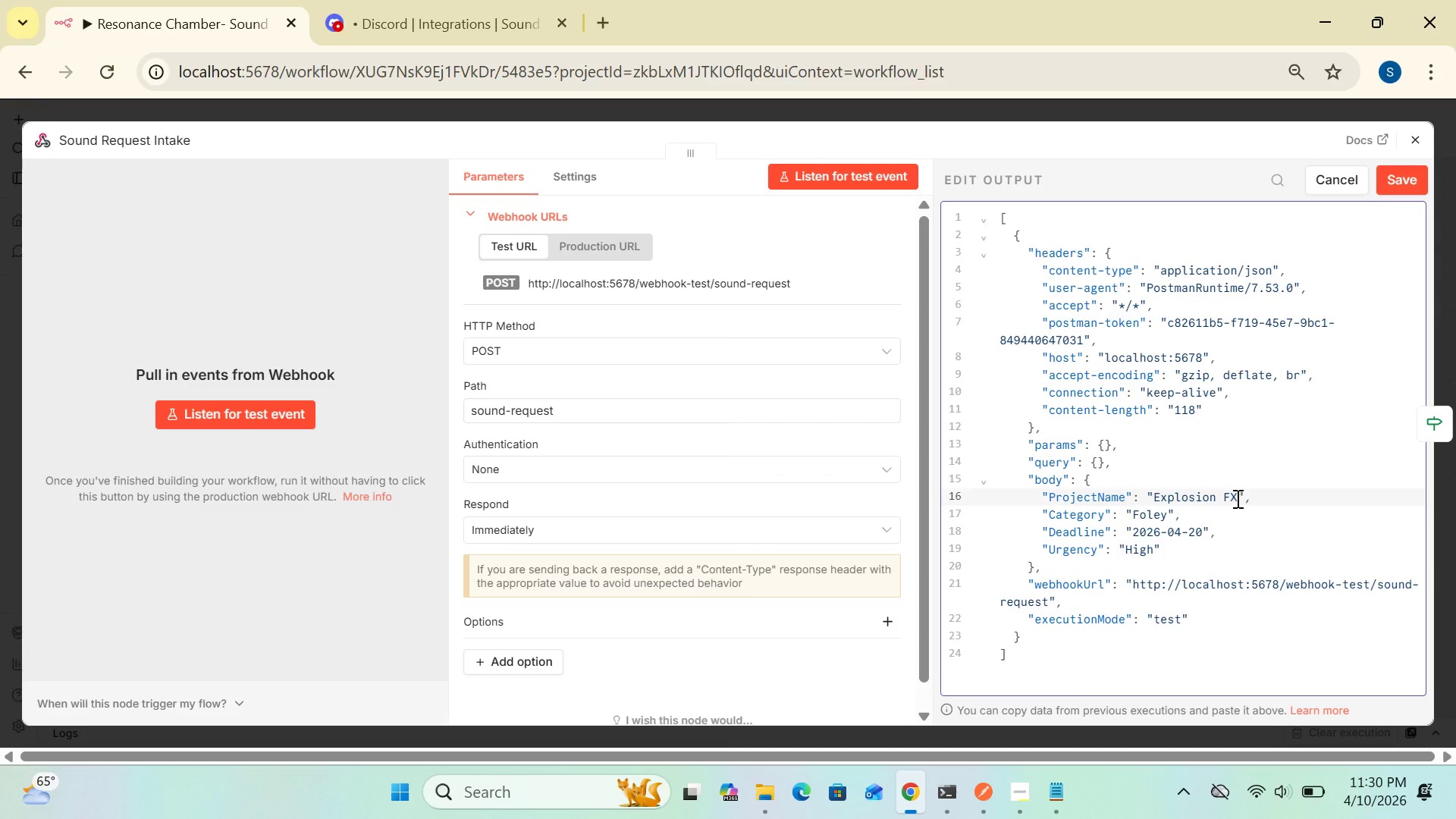 
key(Backspace)
key(Backspace)
key(Backspace)
key(Backspace)
key(Backspace)
key(Backspace)
key(Backspace)
key(Backspace)
key(Backspace)
key(Backspace)
key(Backspace)
key(Backspace)
type(shadow Realms OST)
 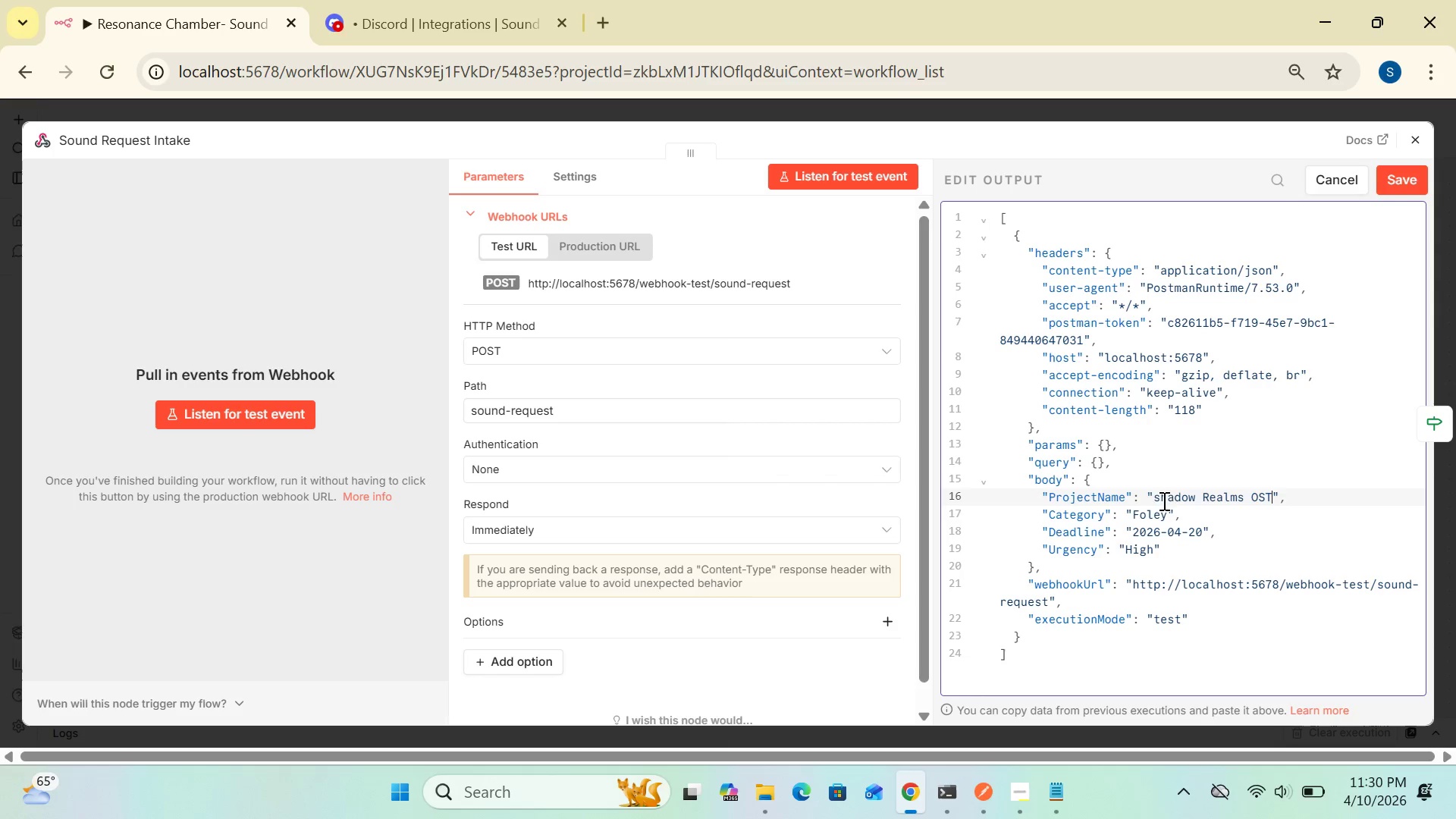 
left_click([1160, 500])
 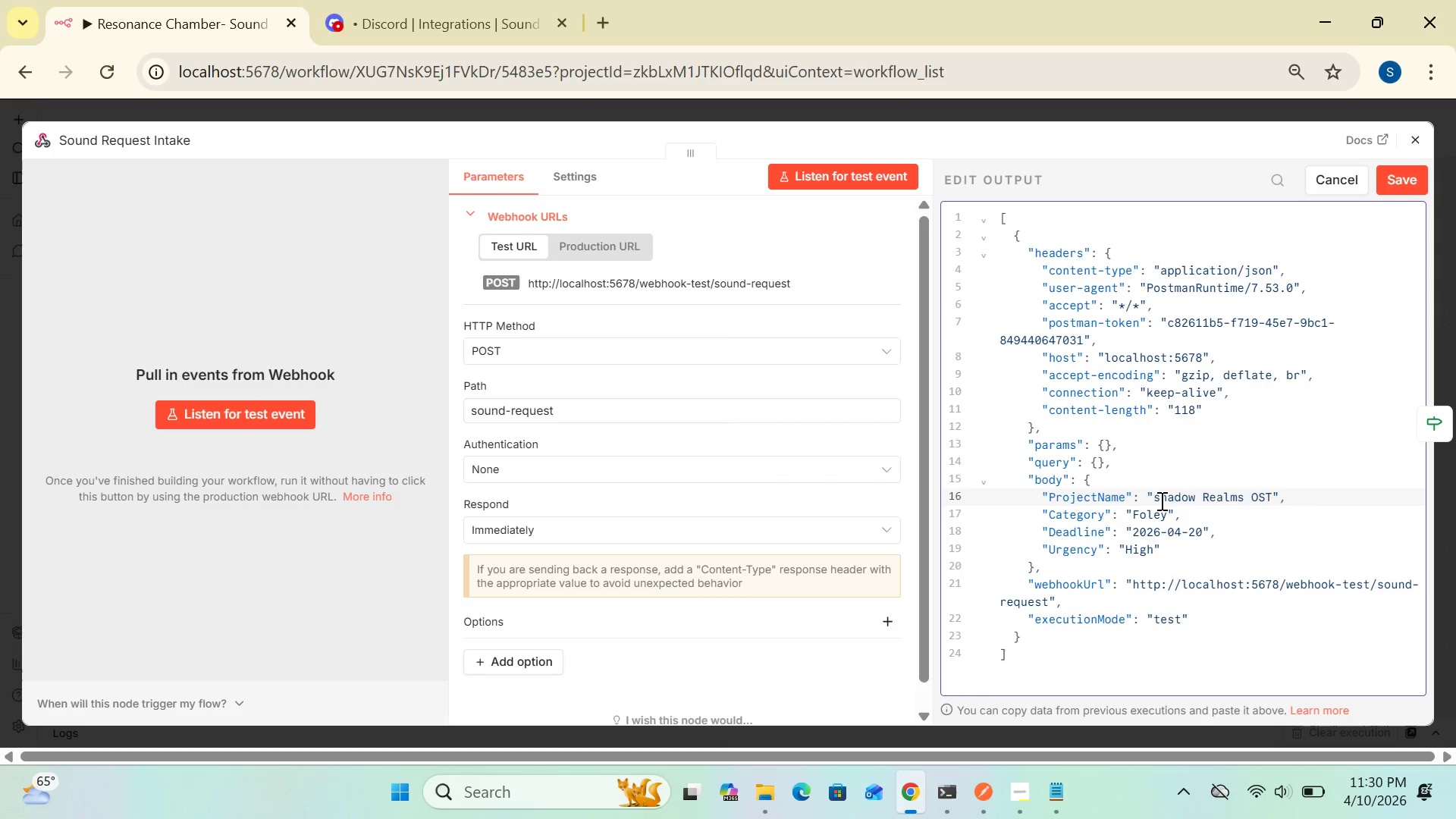 
key(Backspace)
 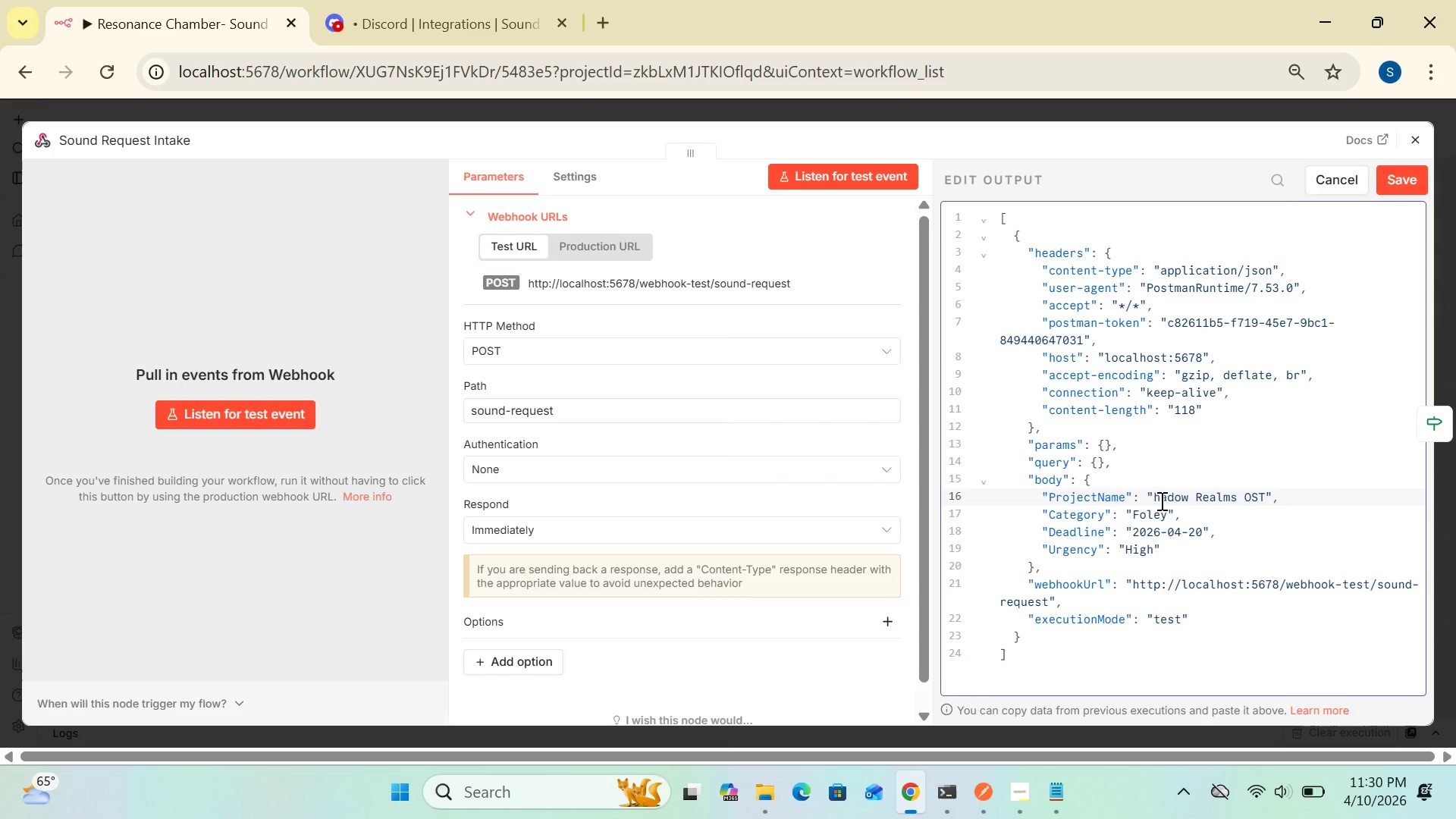 
key(S)
 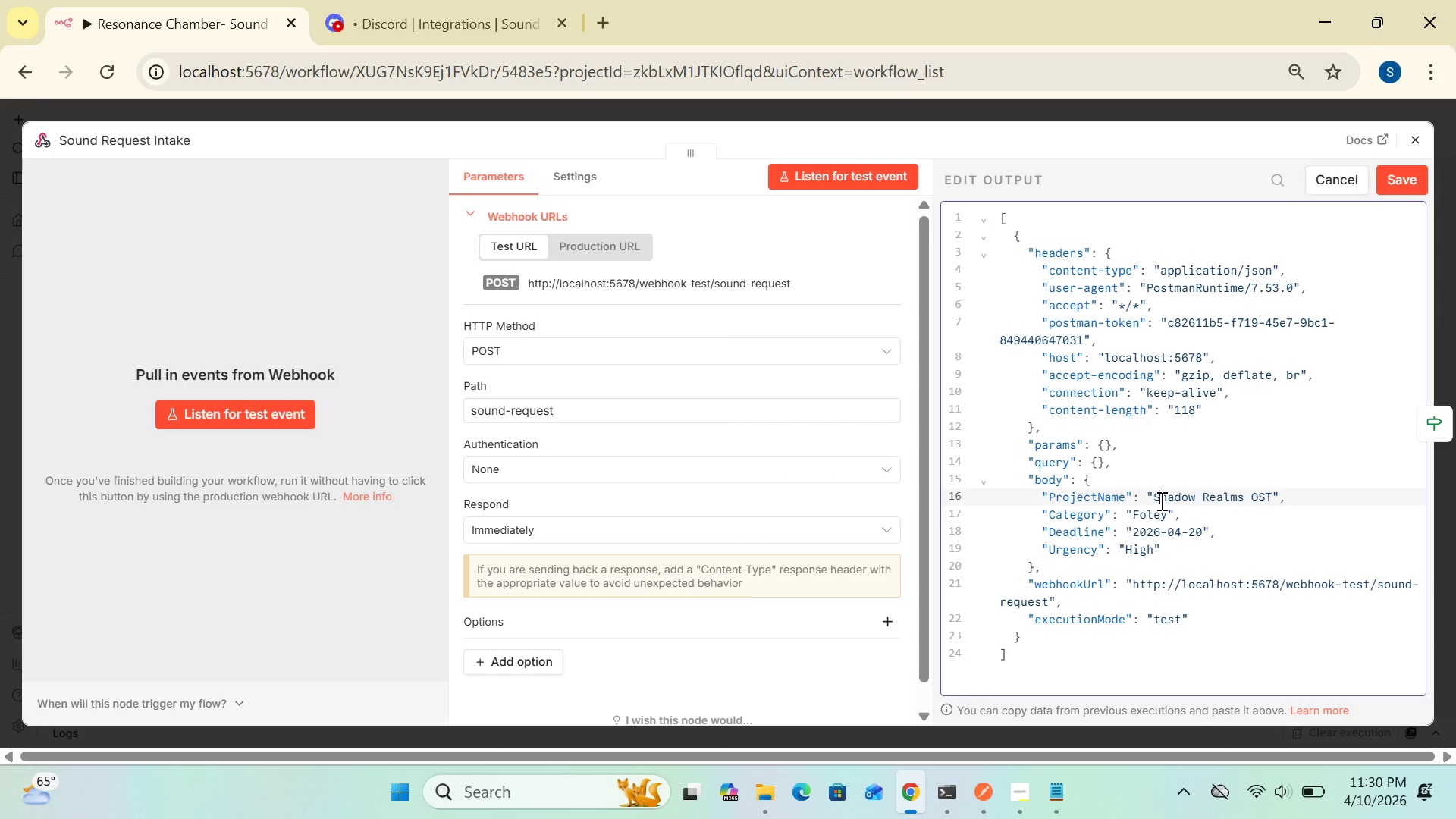 
key(CapsLock)
 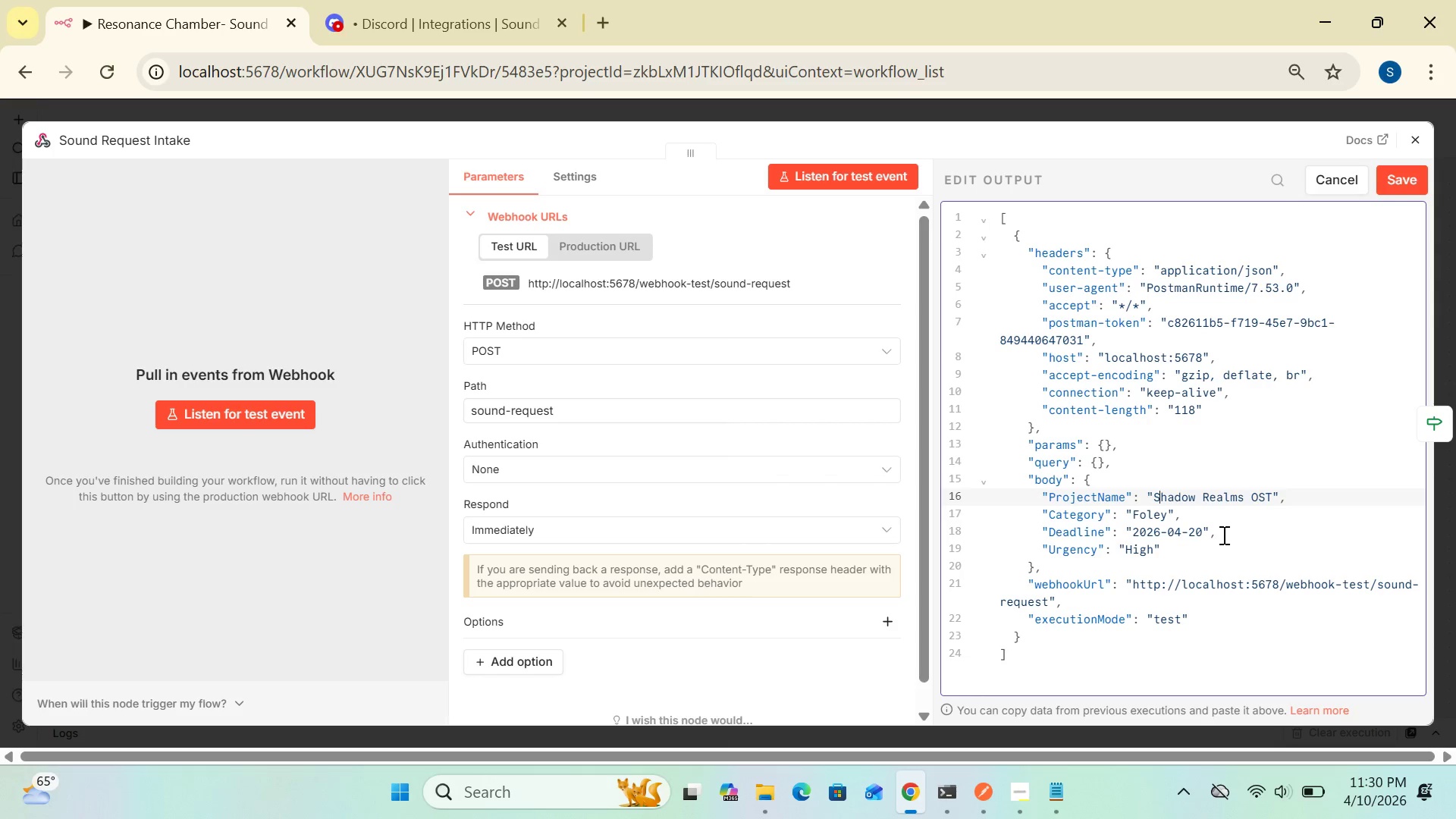 
wait(8.92)
 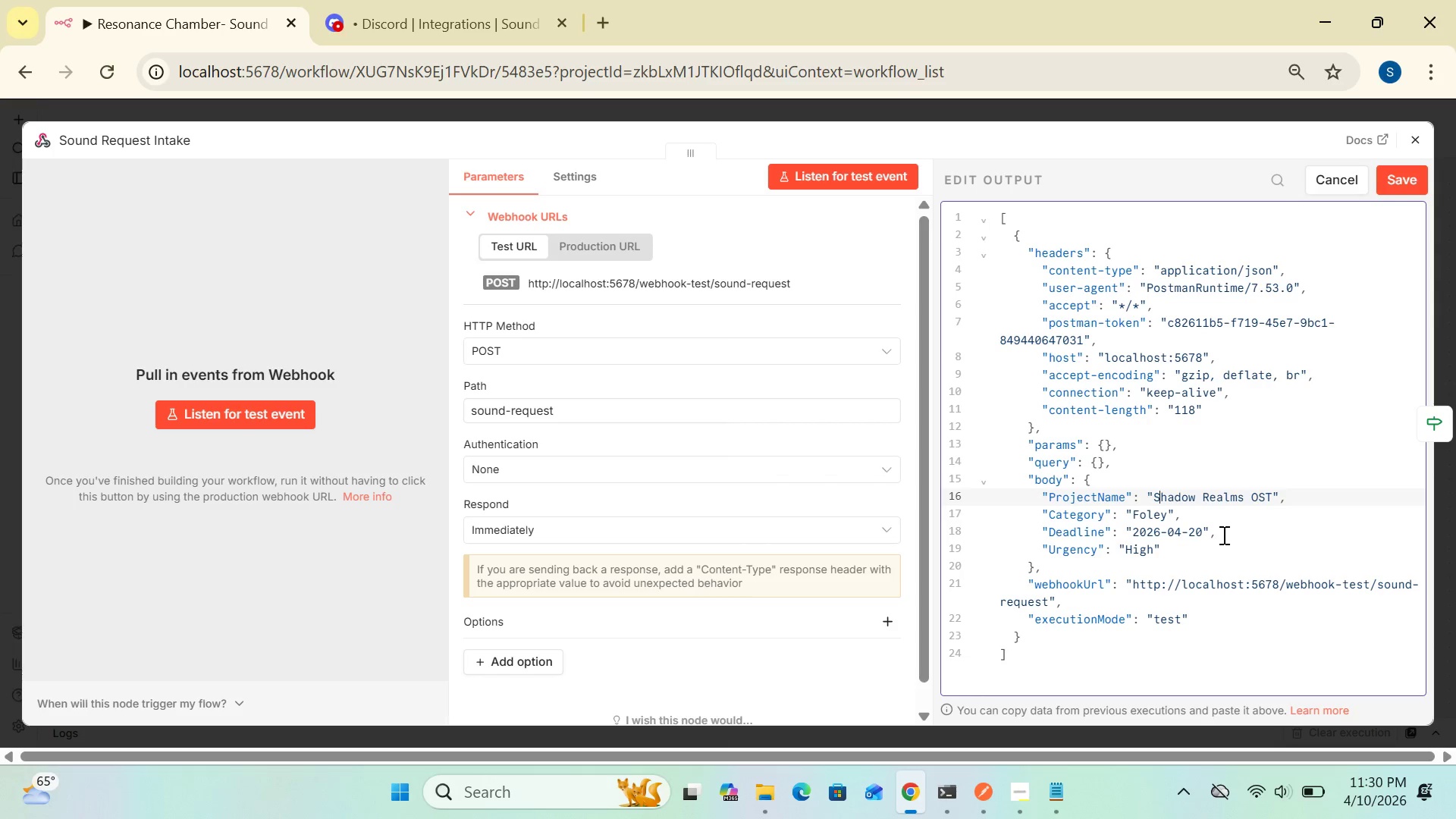 
left_click([1166, 516])
 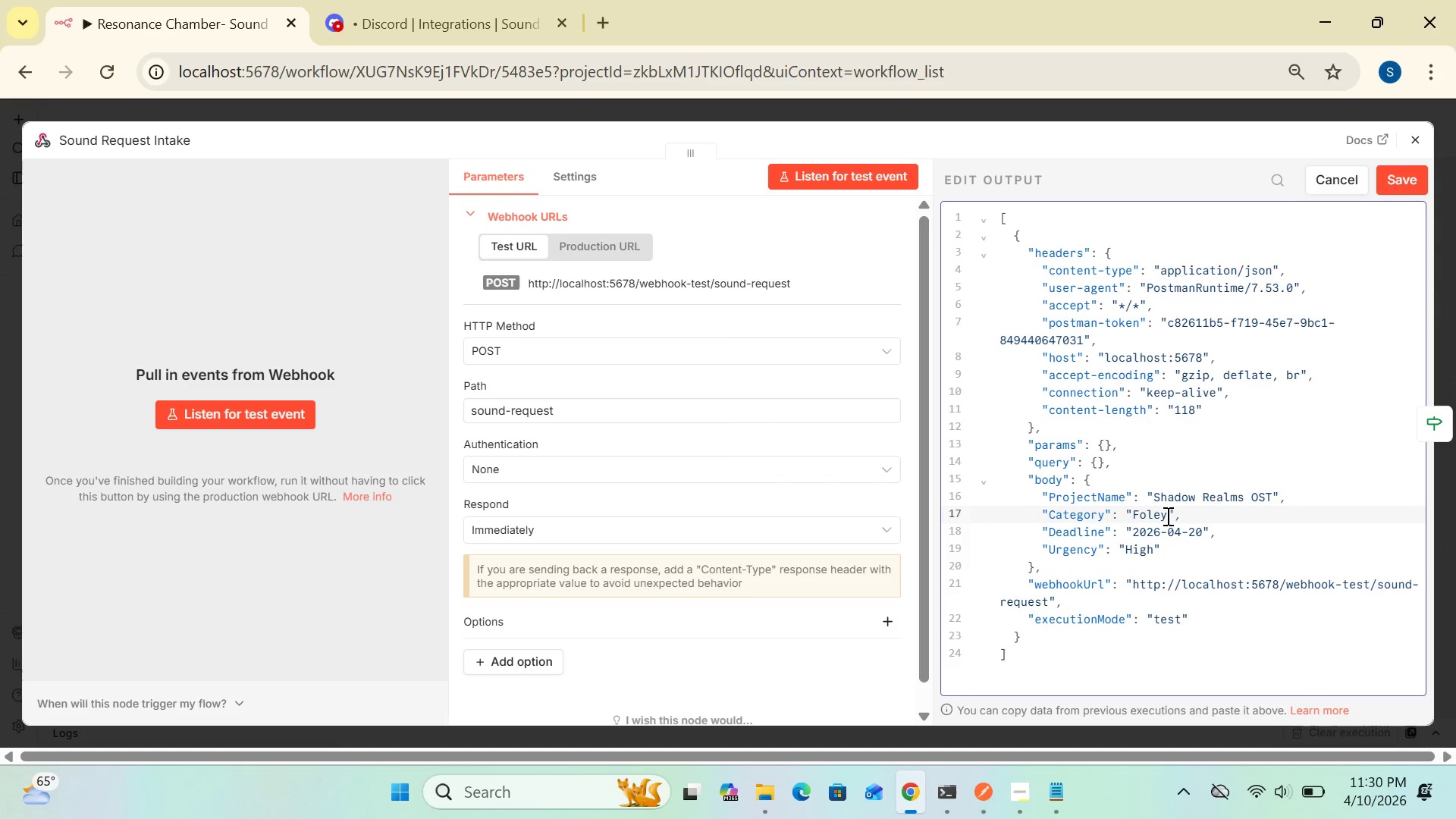 
key(Backspace)
key(Backspace)
key(Backspace)
key(Backspace)
key(Backspace)
type(Synth)
 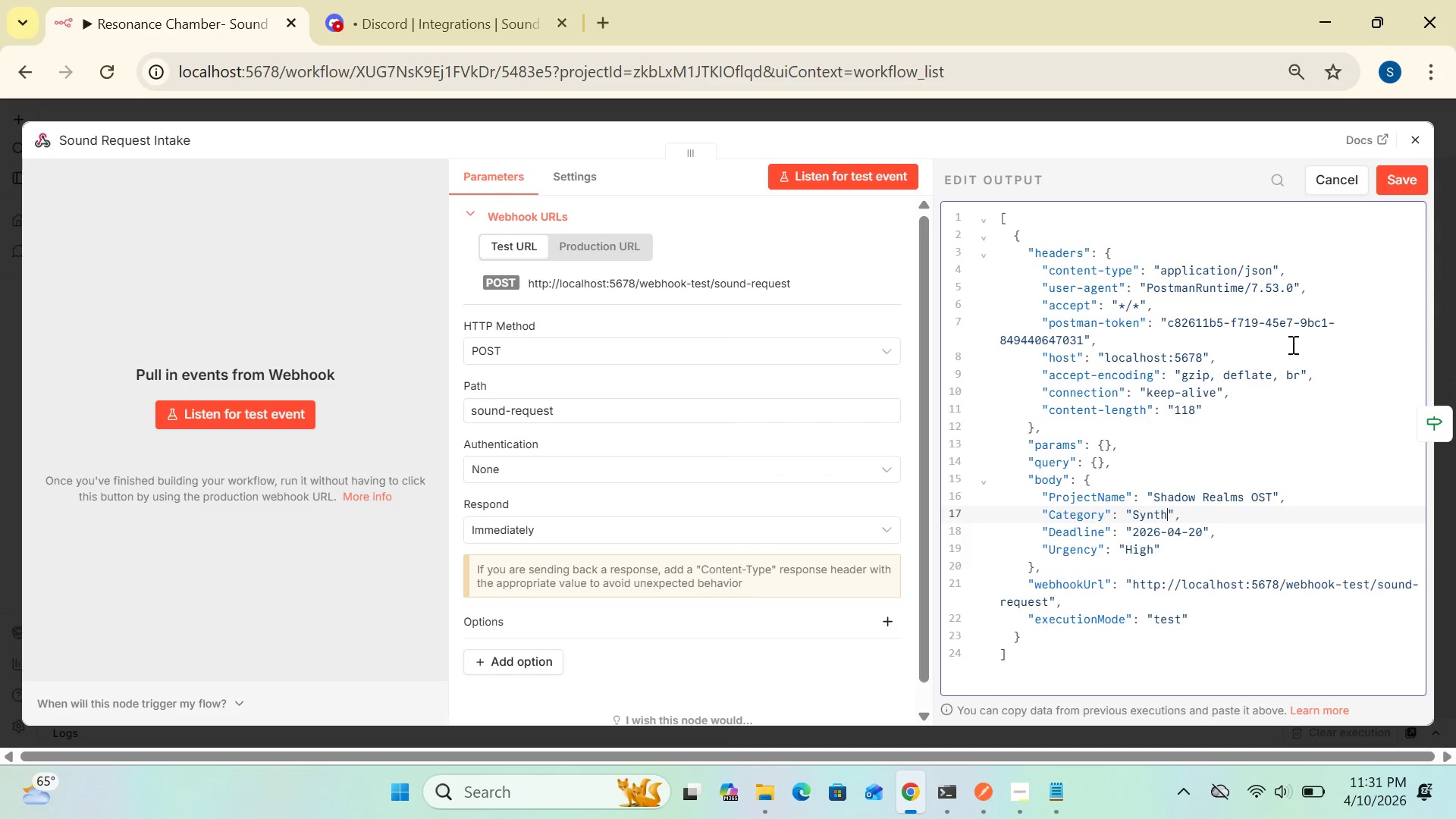 
wait(25.22)
 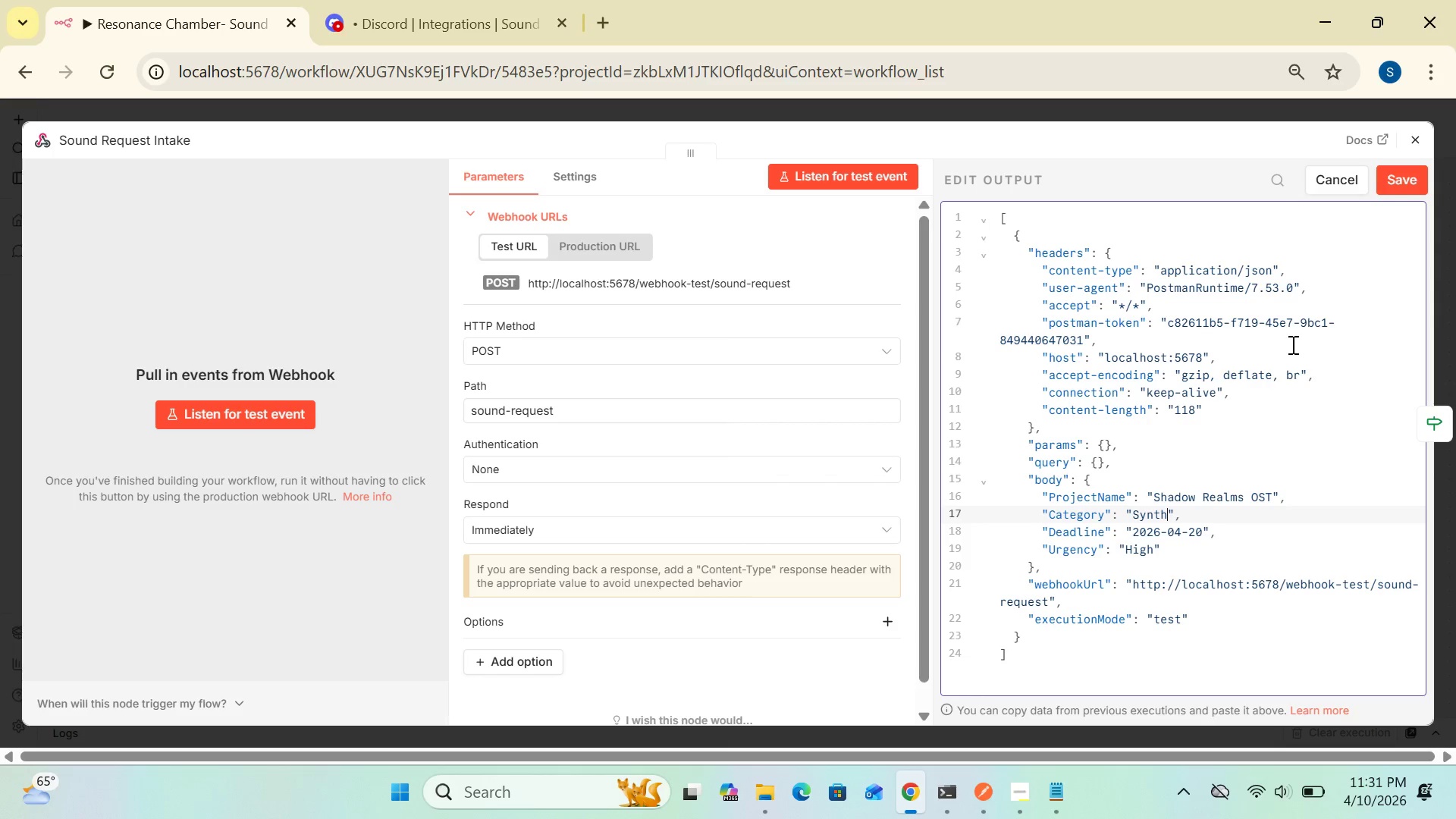 
left_click([1394, 186])
 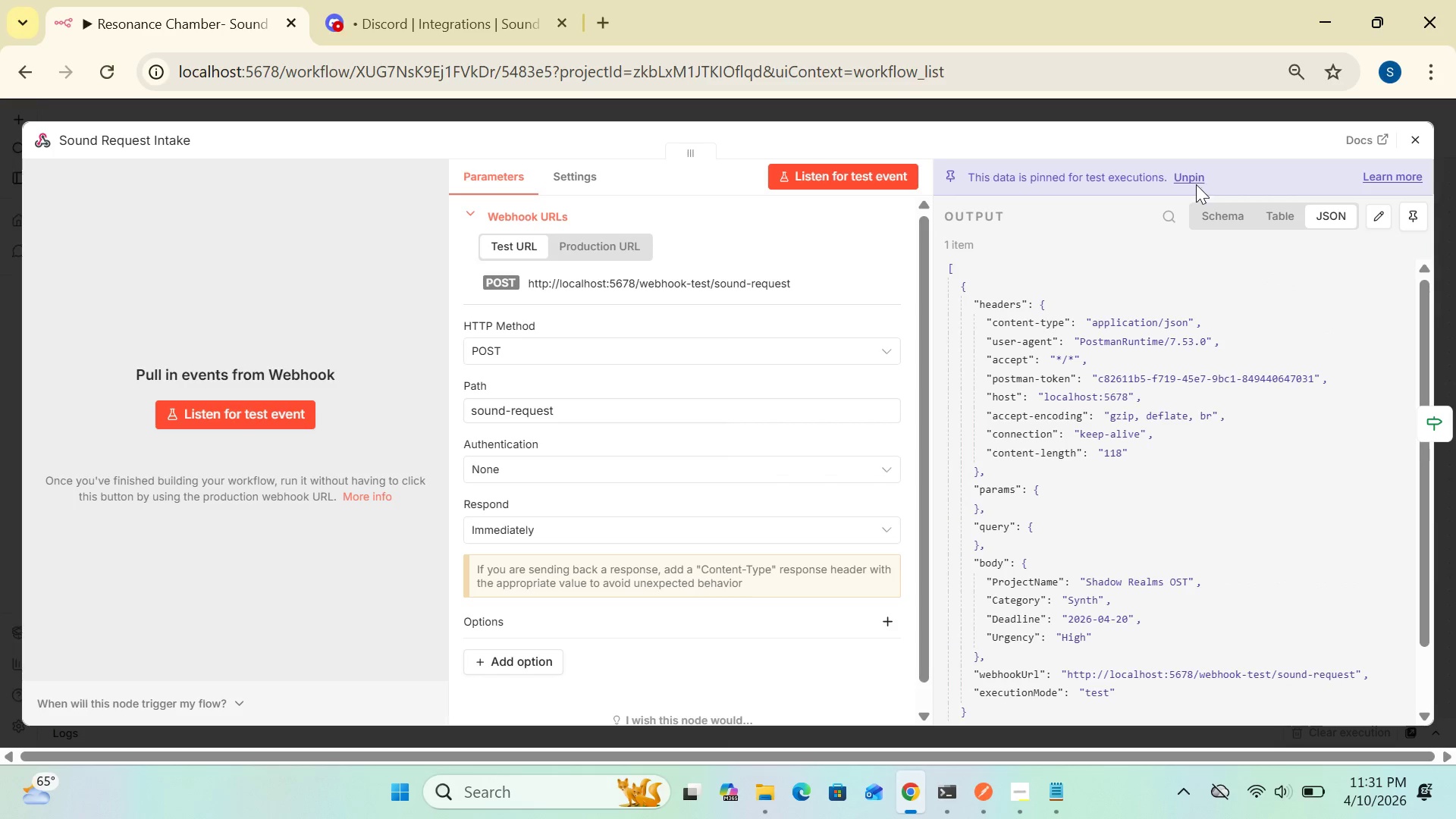 
left_click([1191, 180])
 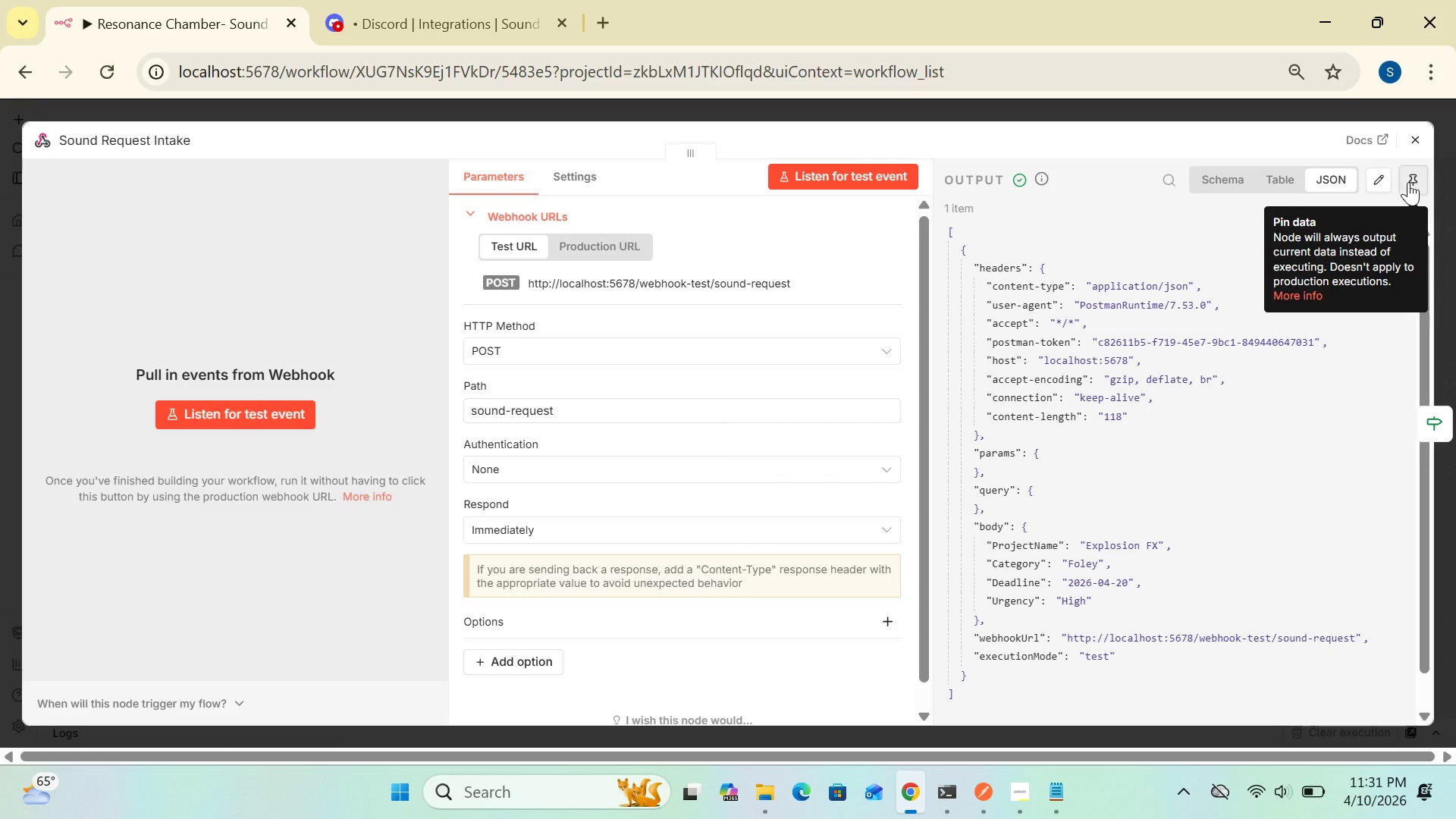 
left_click([1416, 177])
 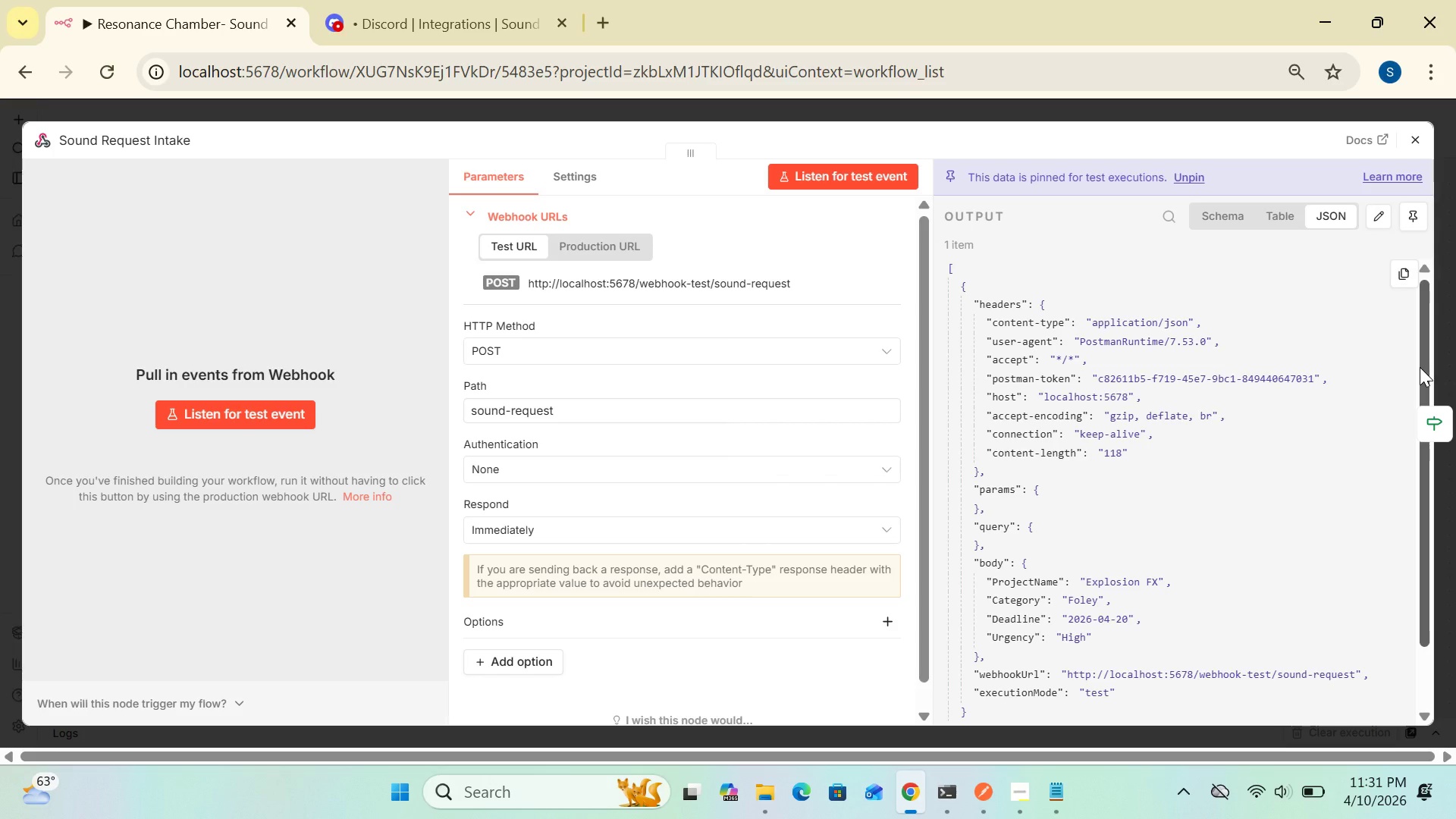 
wait(29.55)
 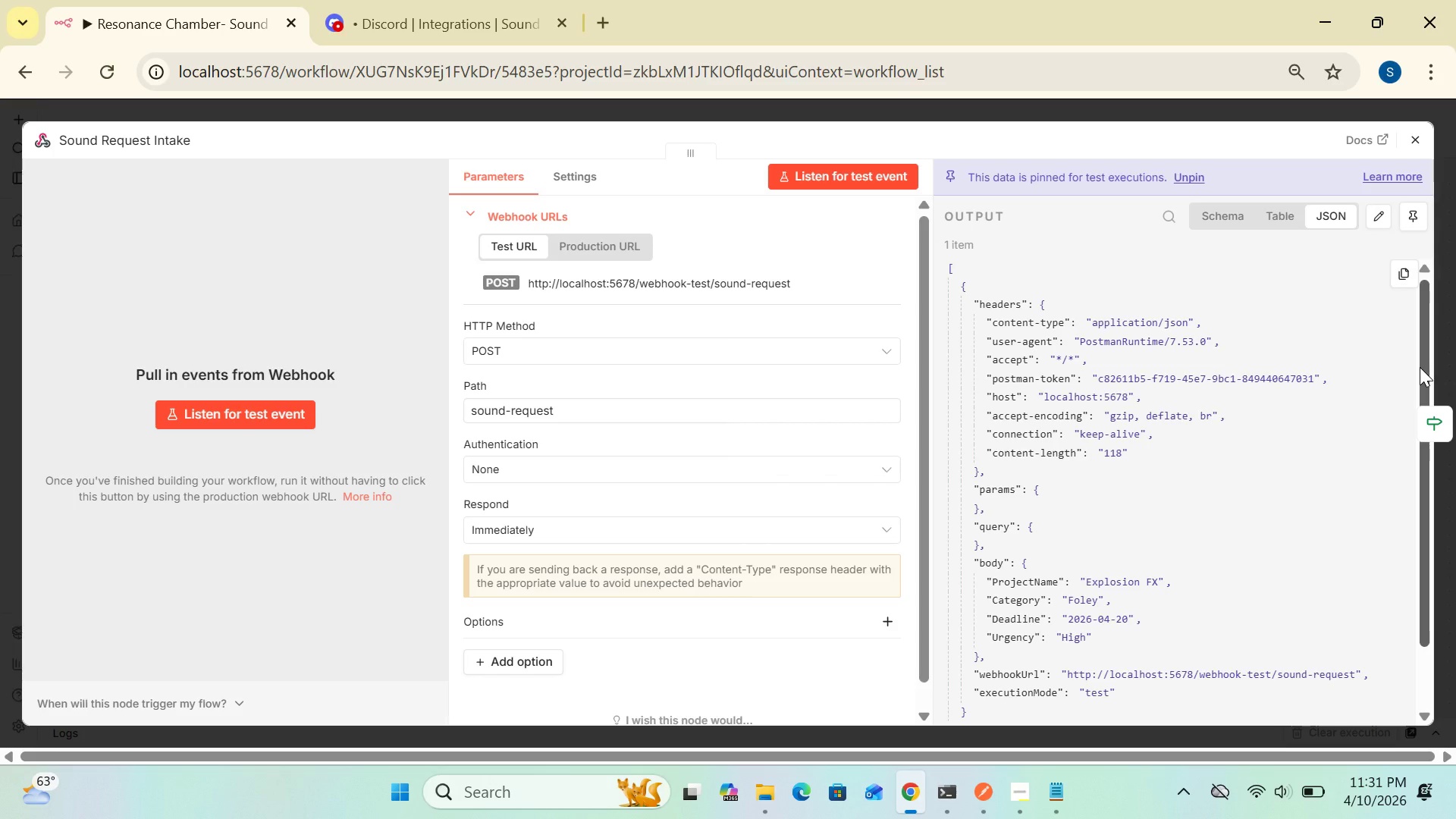 
left_click_drag(start_coordinate=[1429, 467], to_coordinate=[1426, 499])
 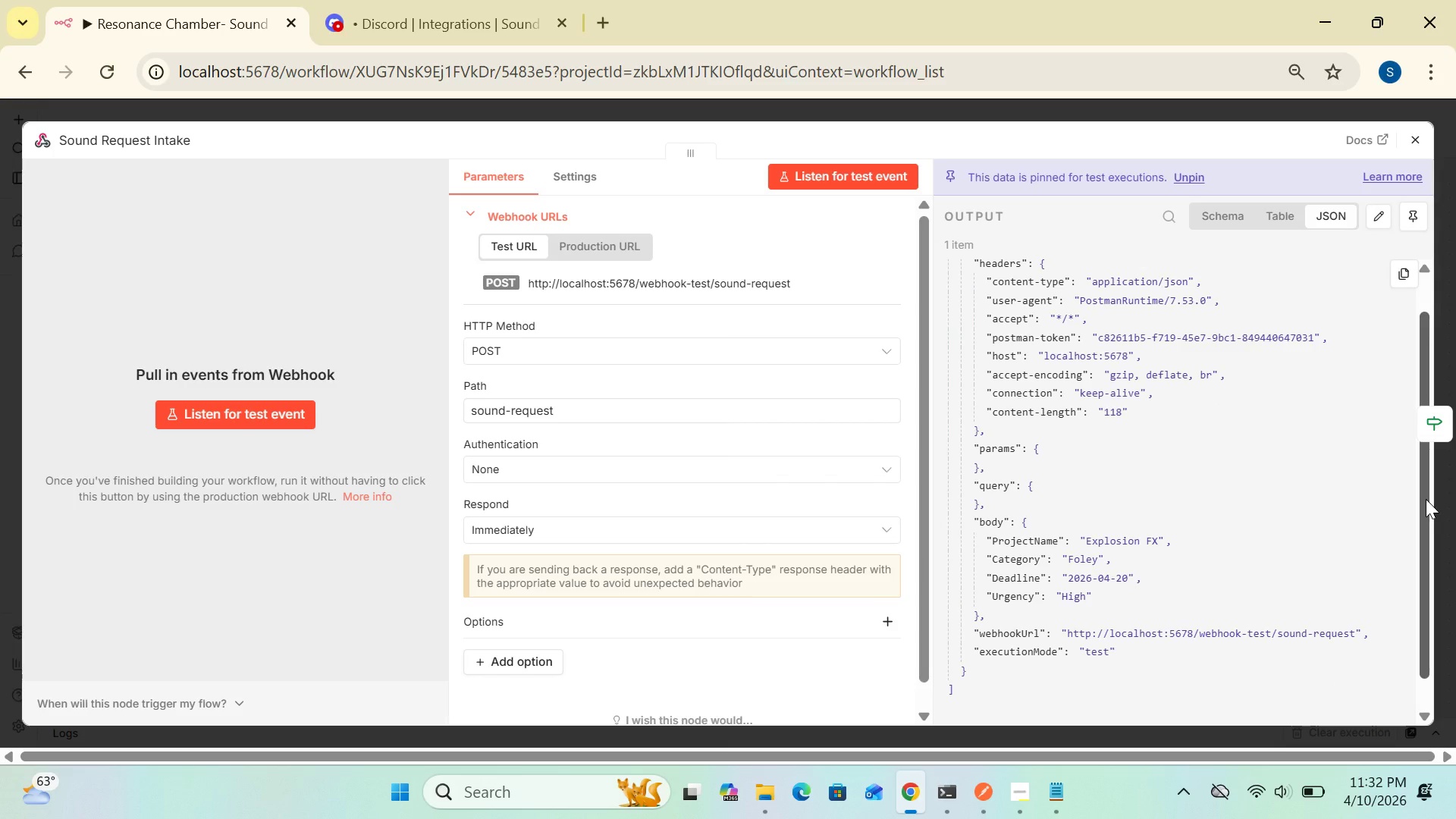 
wait(8.08)
 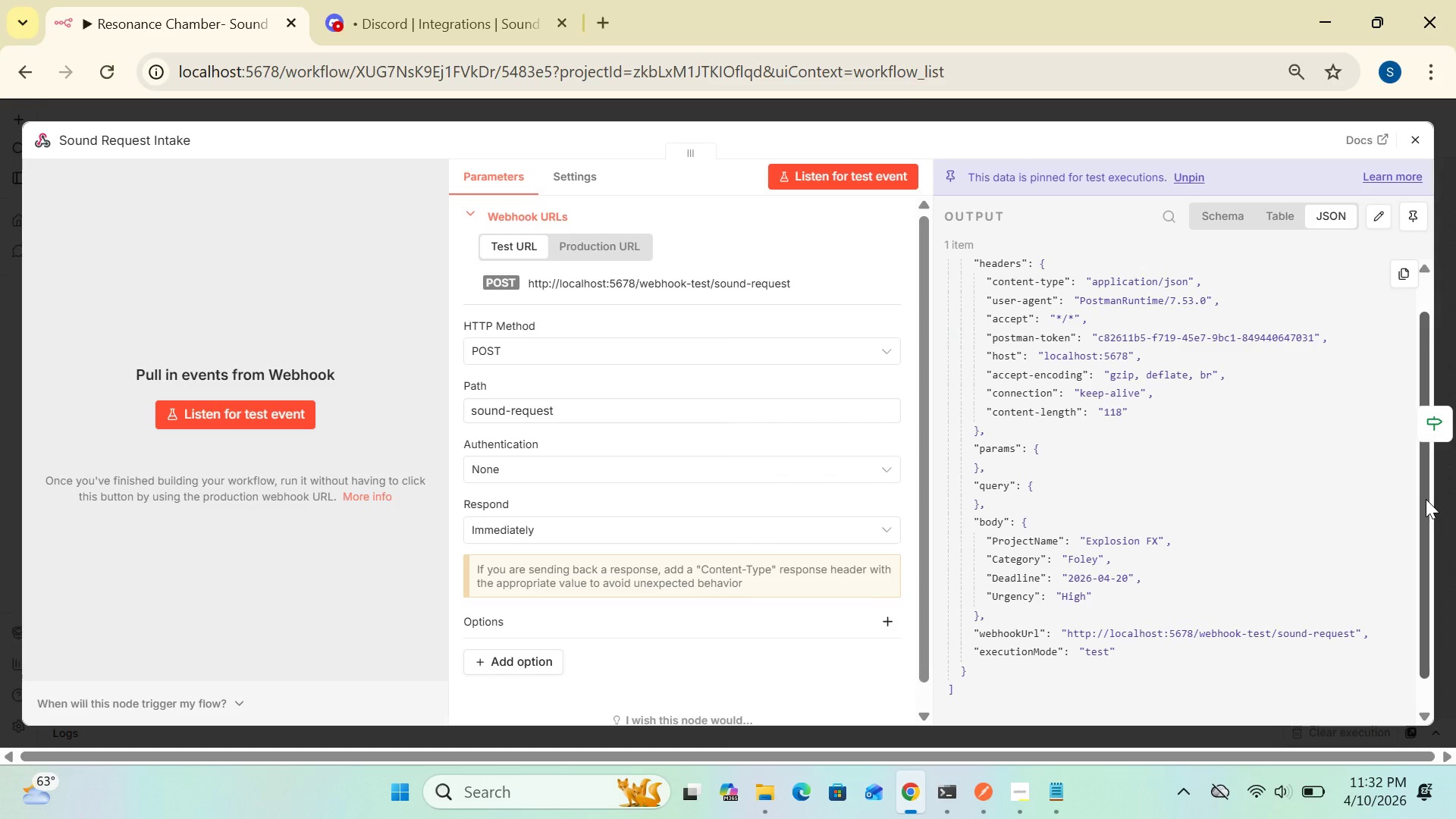 
left_click([1197, 182])
 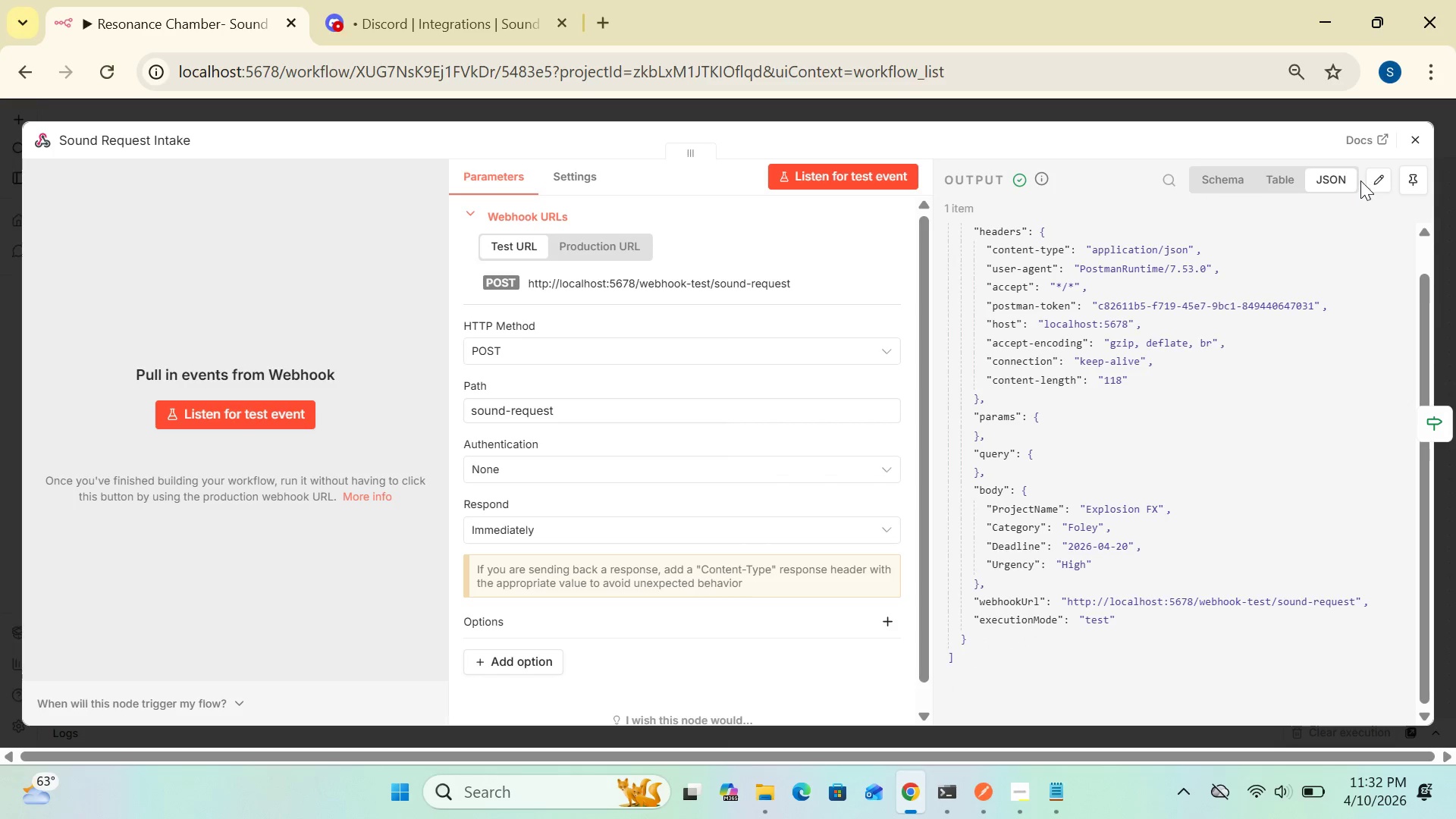 
left_click([1376, 175])
 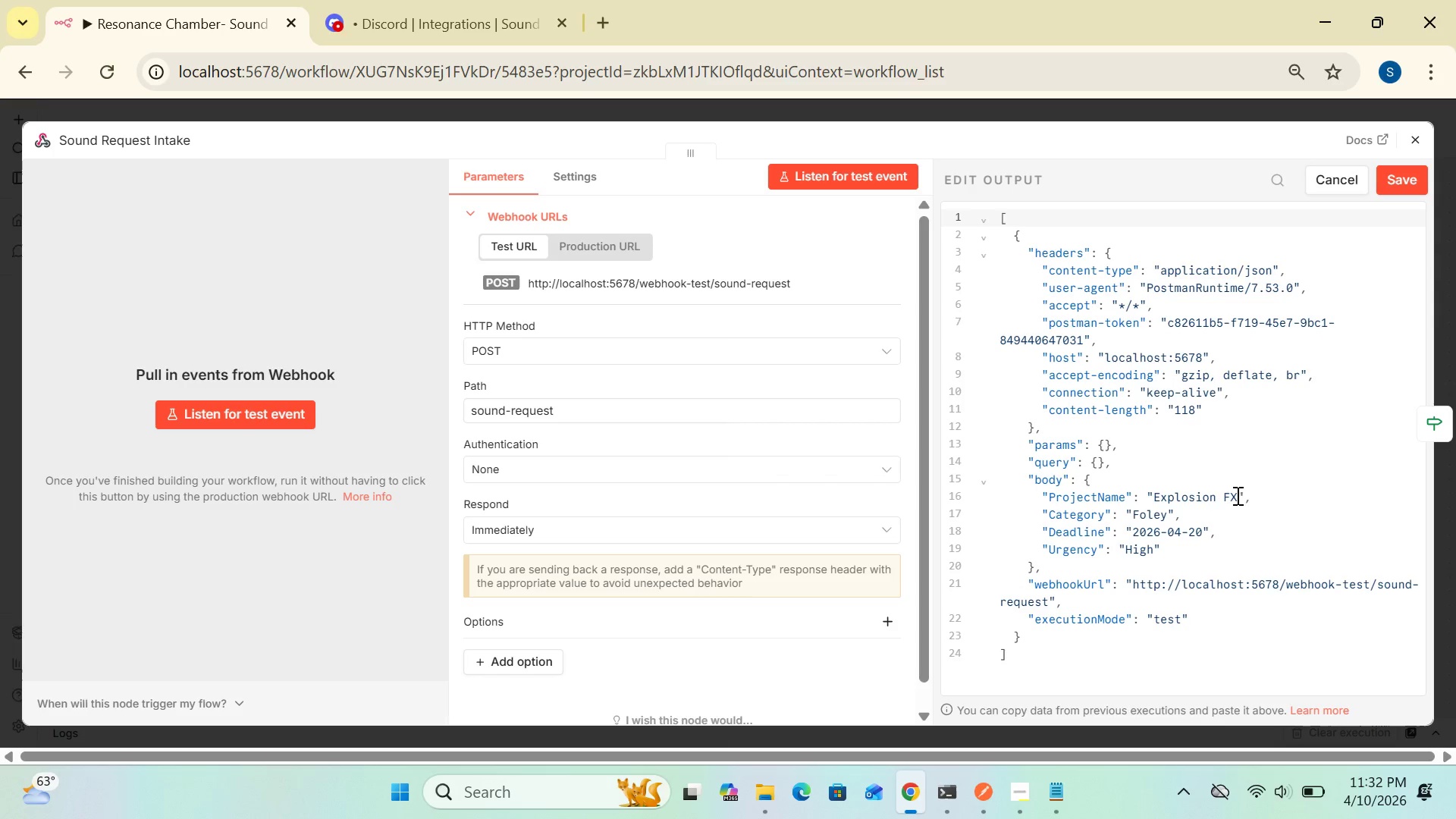 
left_click([1236, 494])
 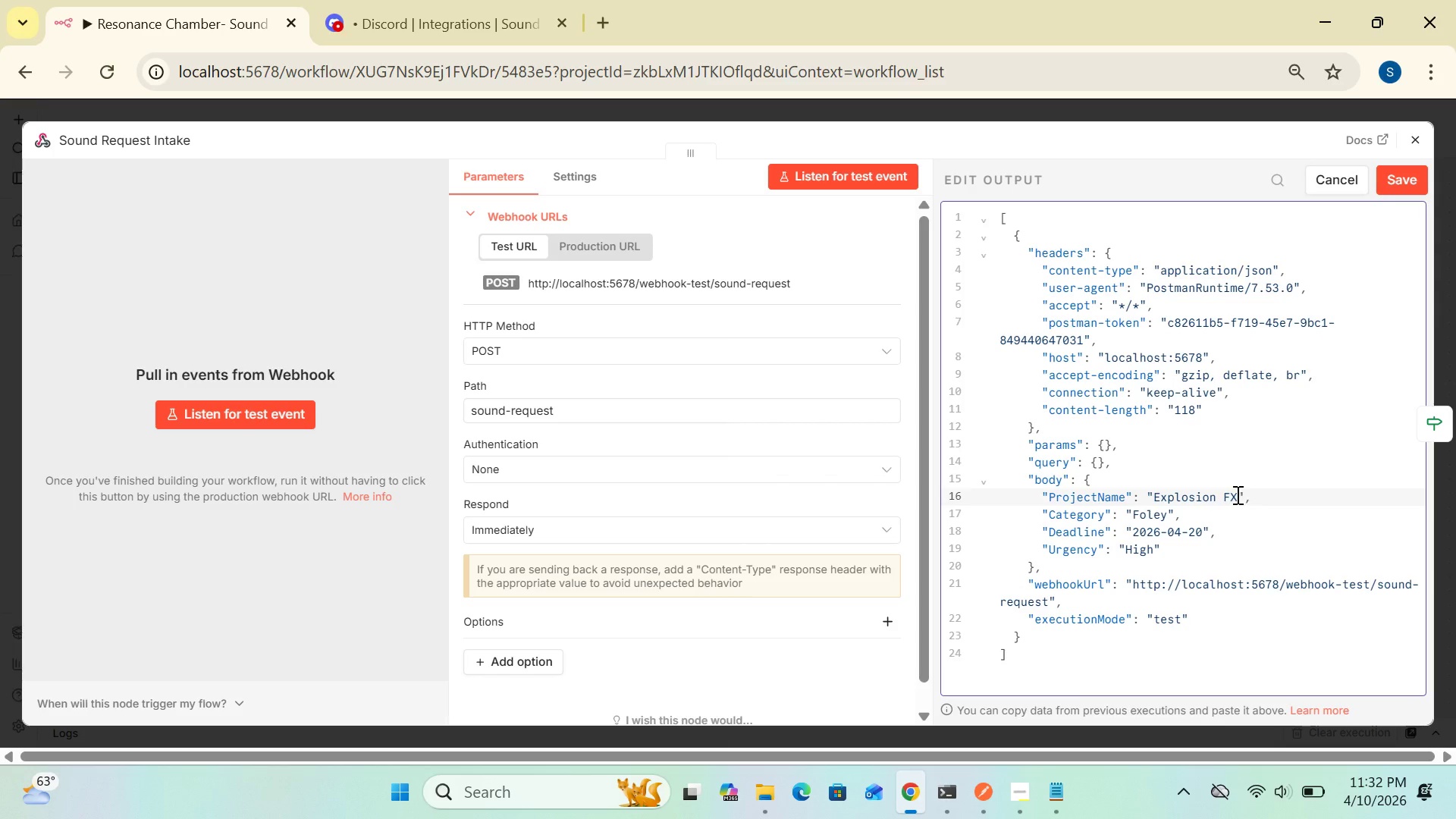 
key(Backspace)
 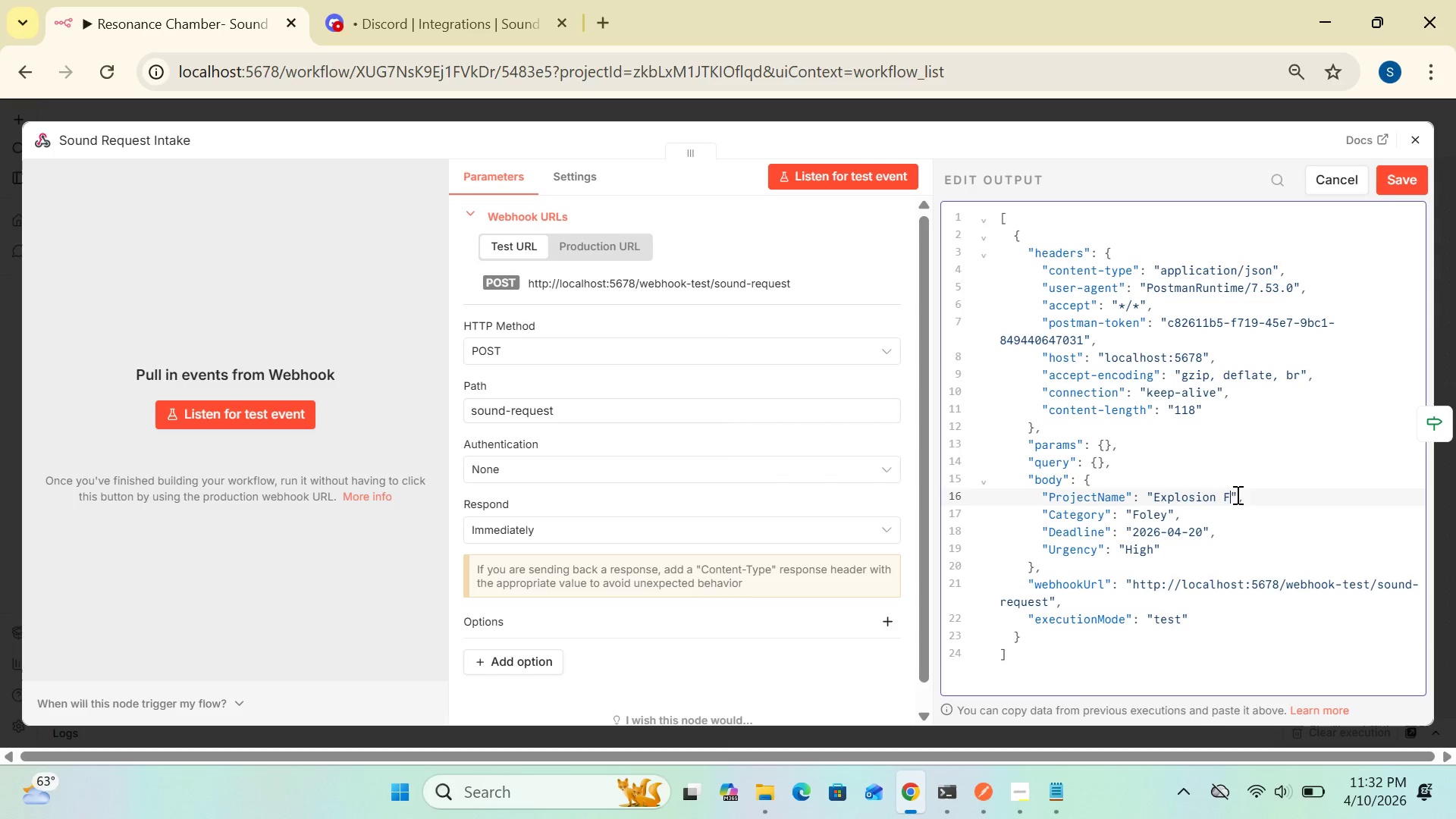 
key(Backspace)
 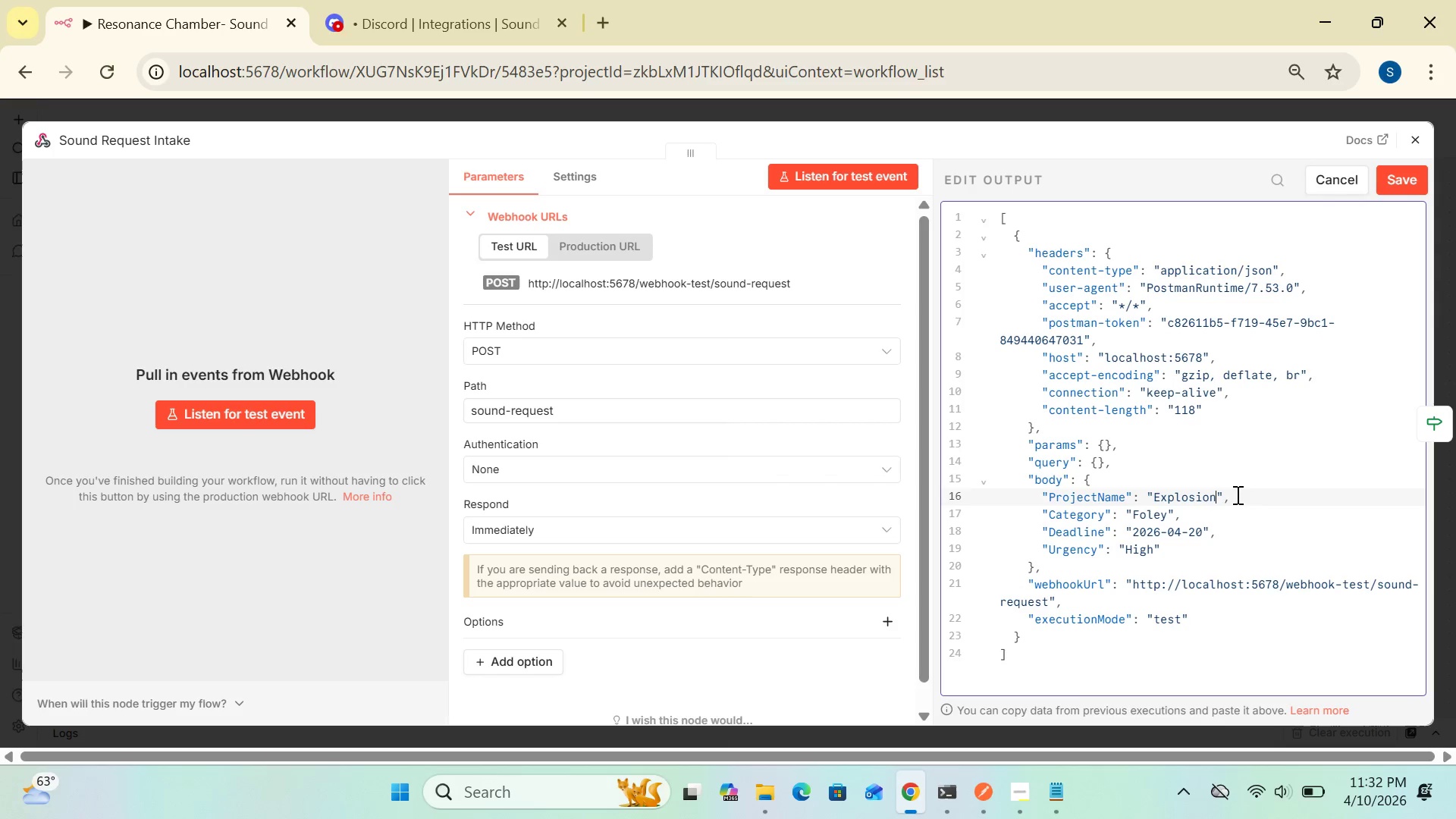 
key(Backspace)
 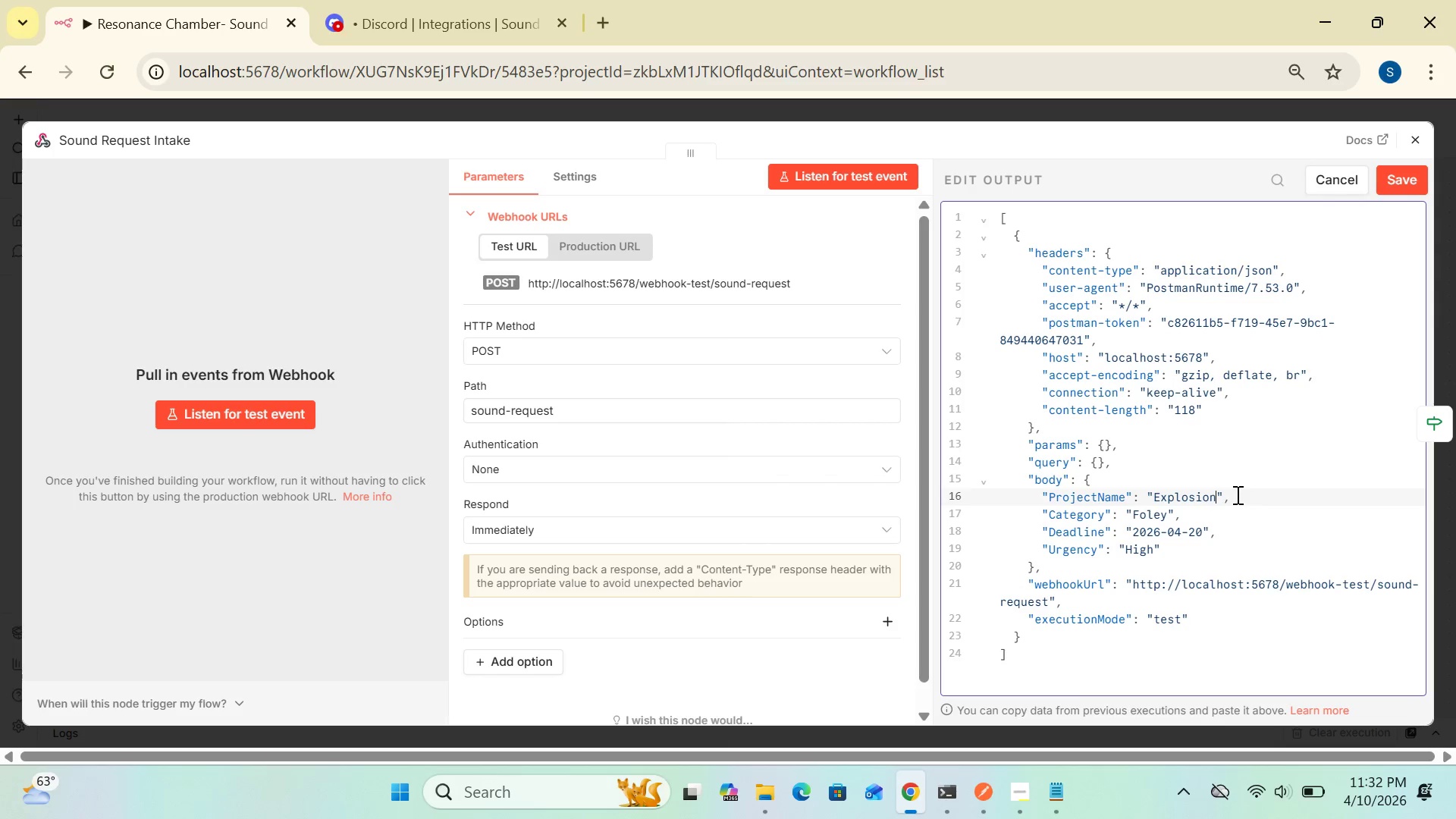 
key(Backspace)
 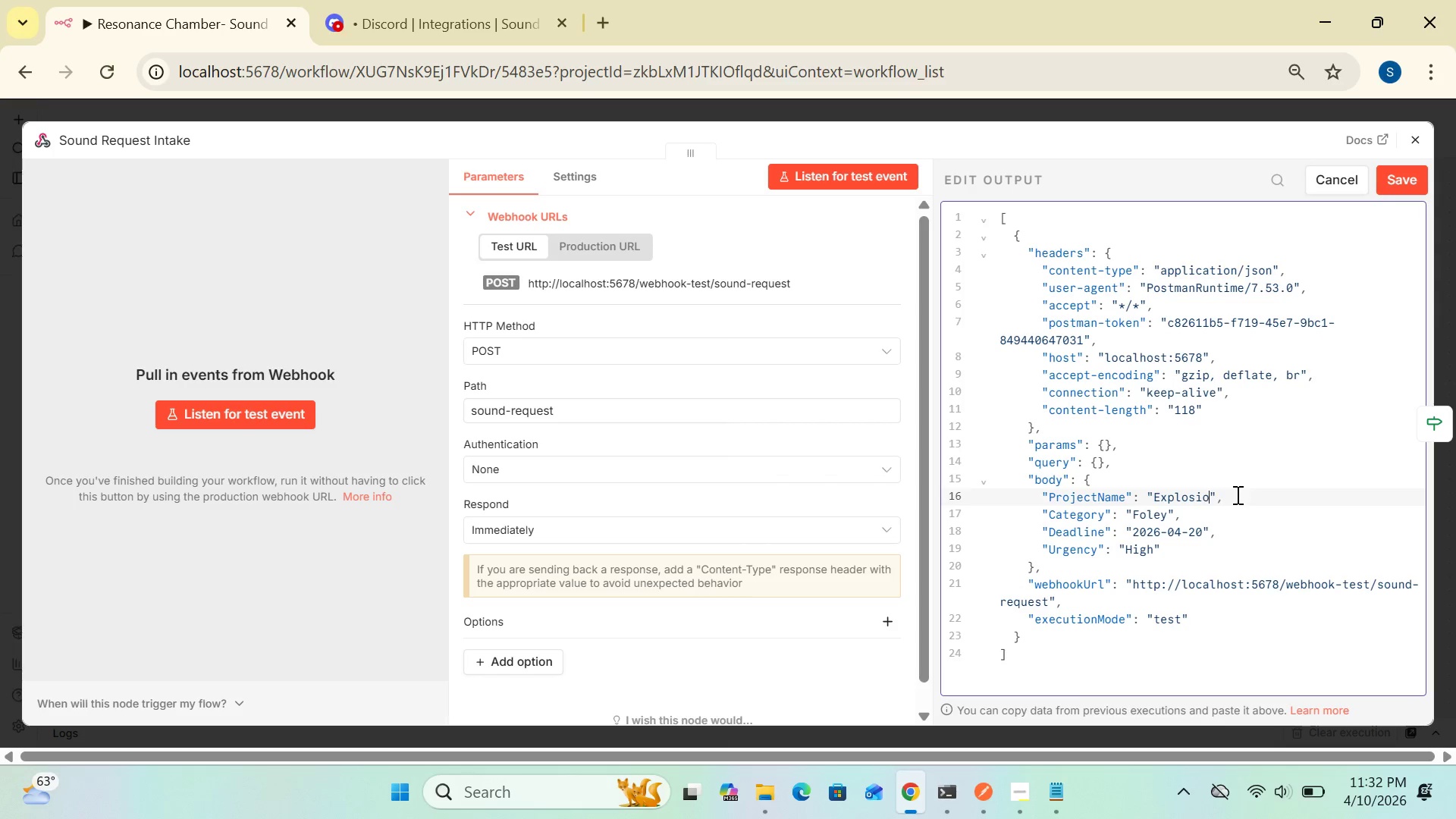 
key(Backspace)
 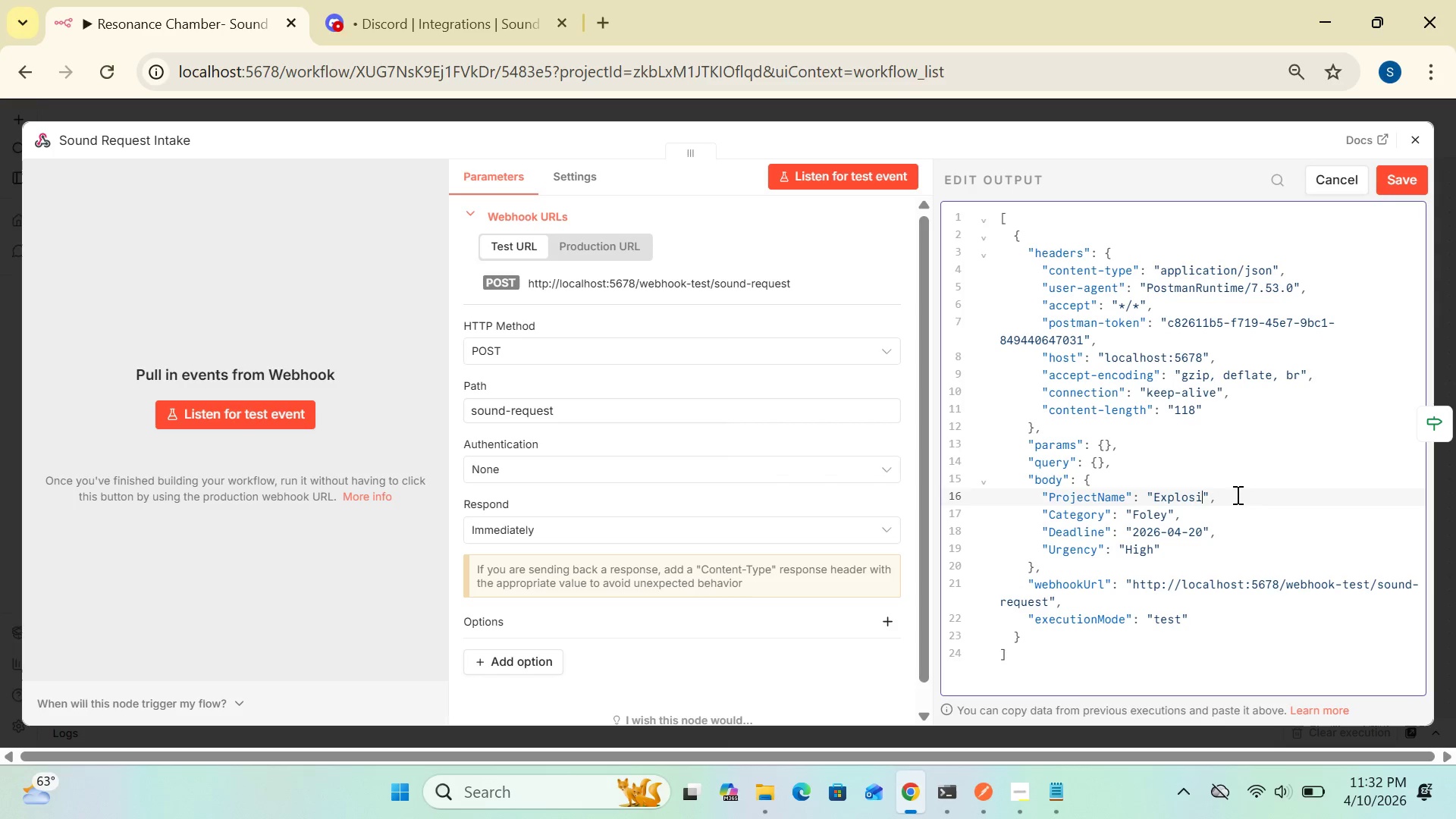 
key(Backspace)
 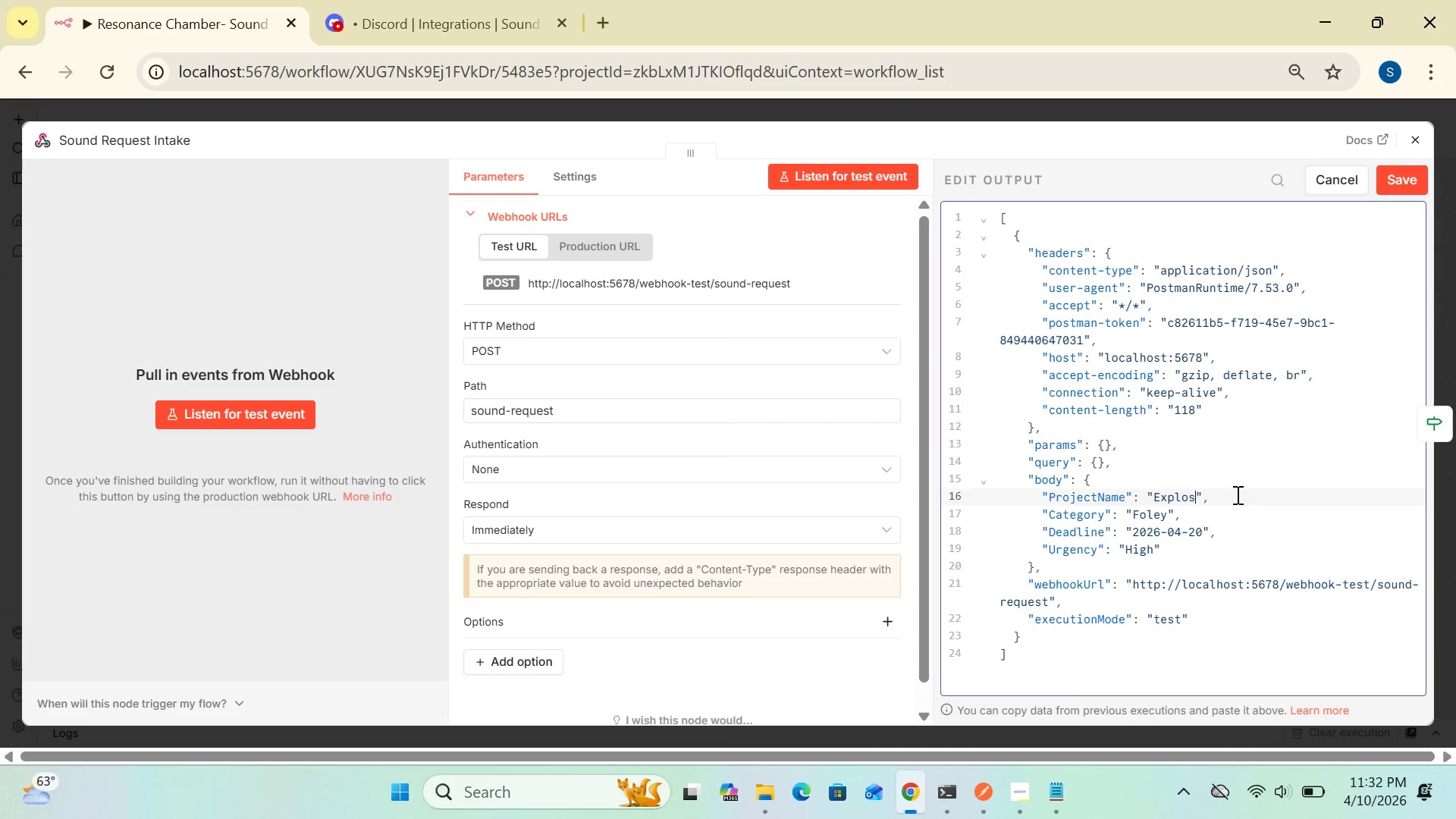 
key(Backspace)
 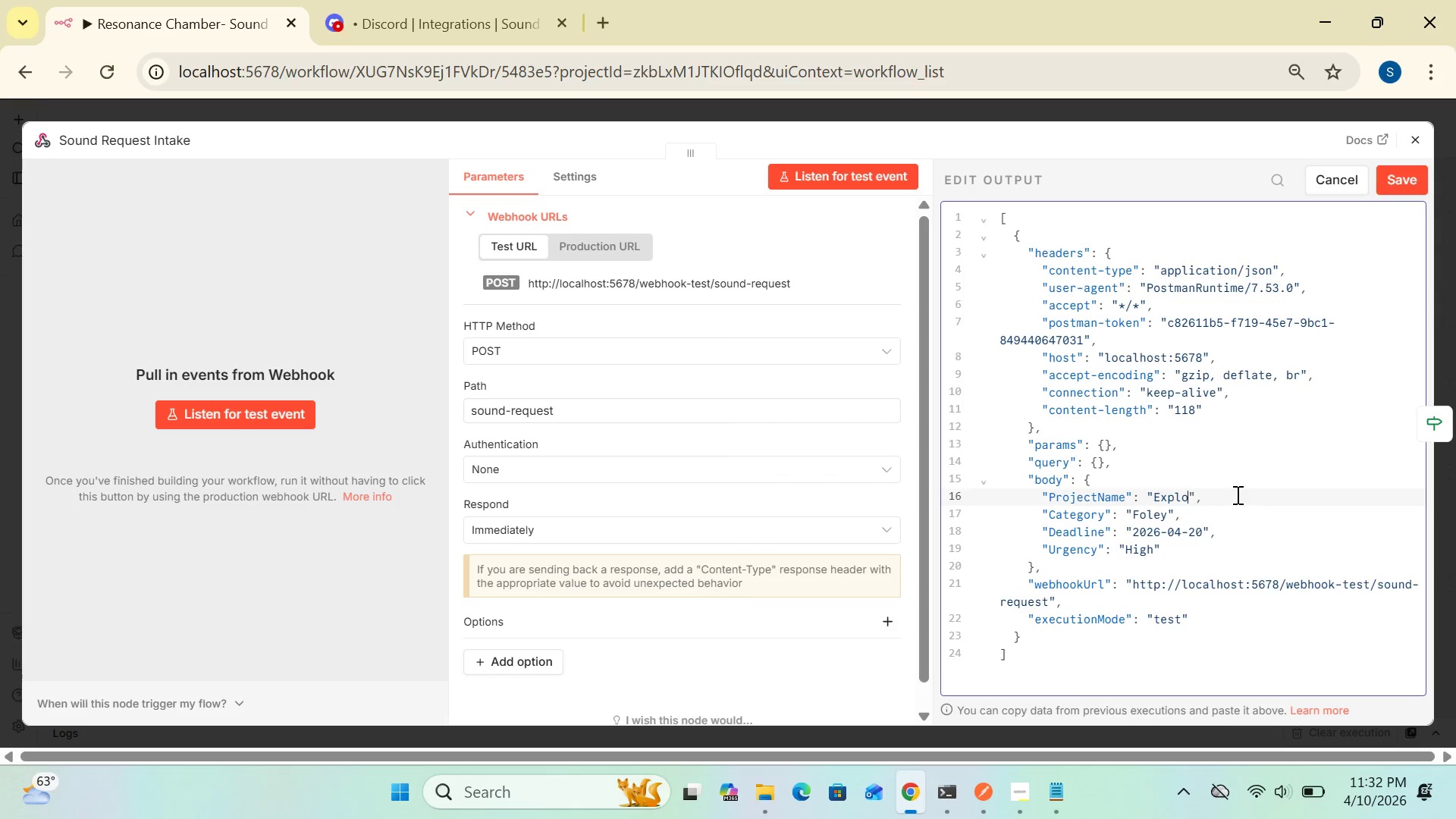 
key(Backspace)
 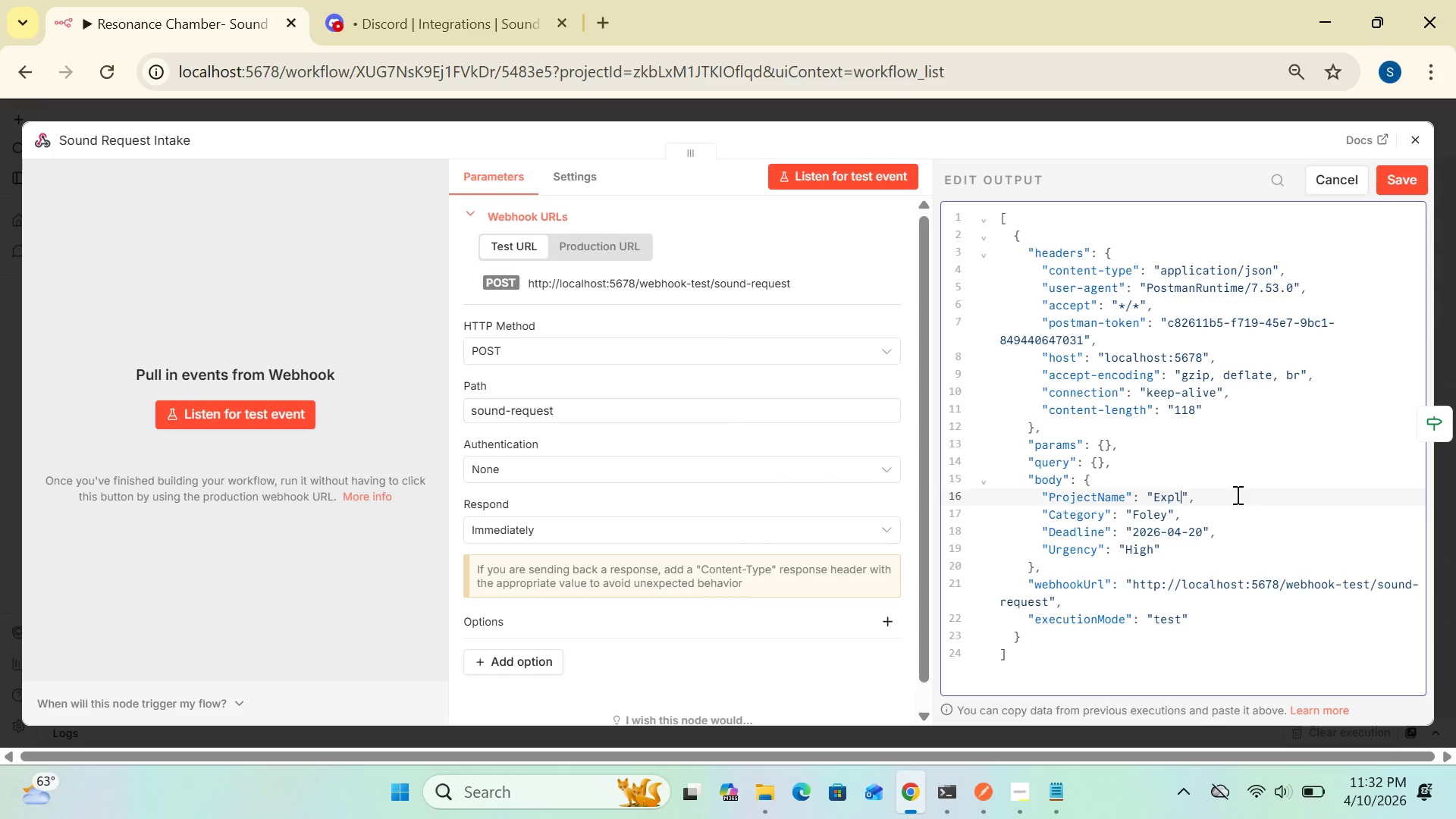 
key(Backspace)
 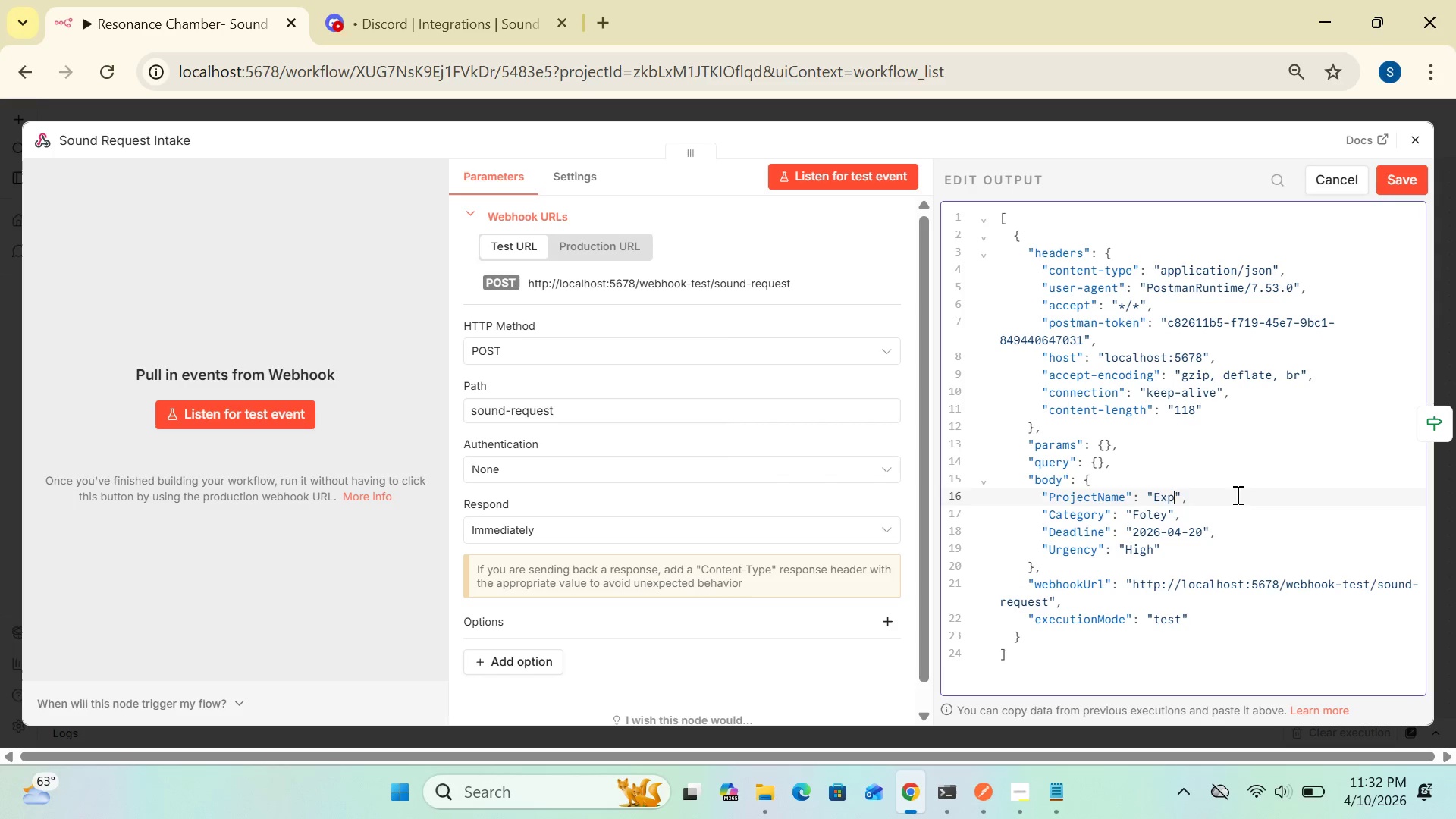 
key(Backspace)
 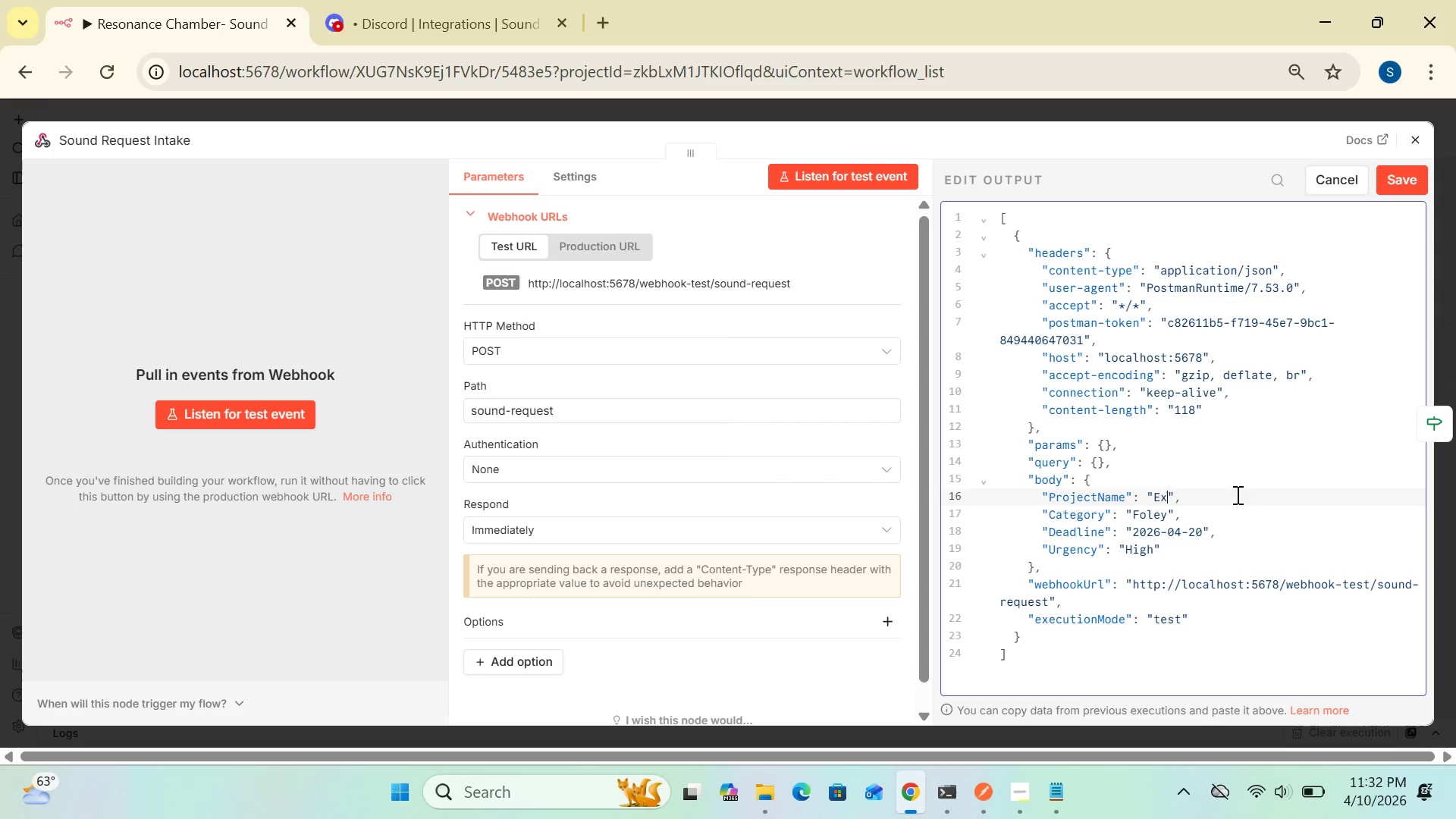 
key(Backspace)
 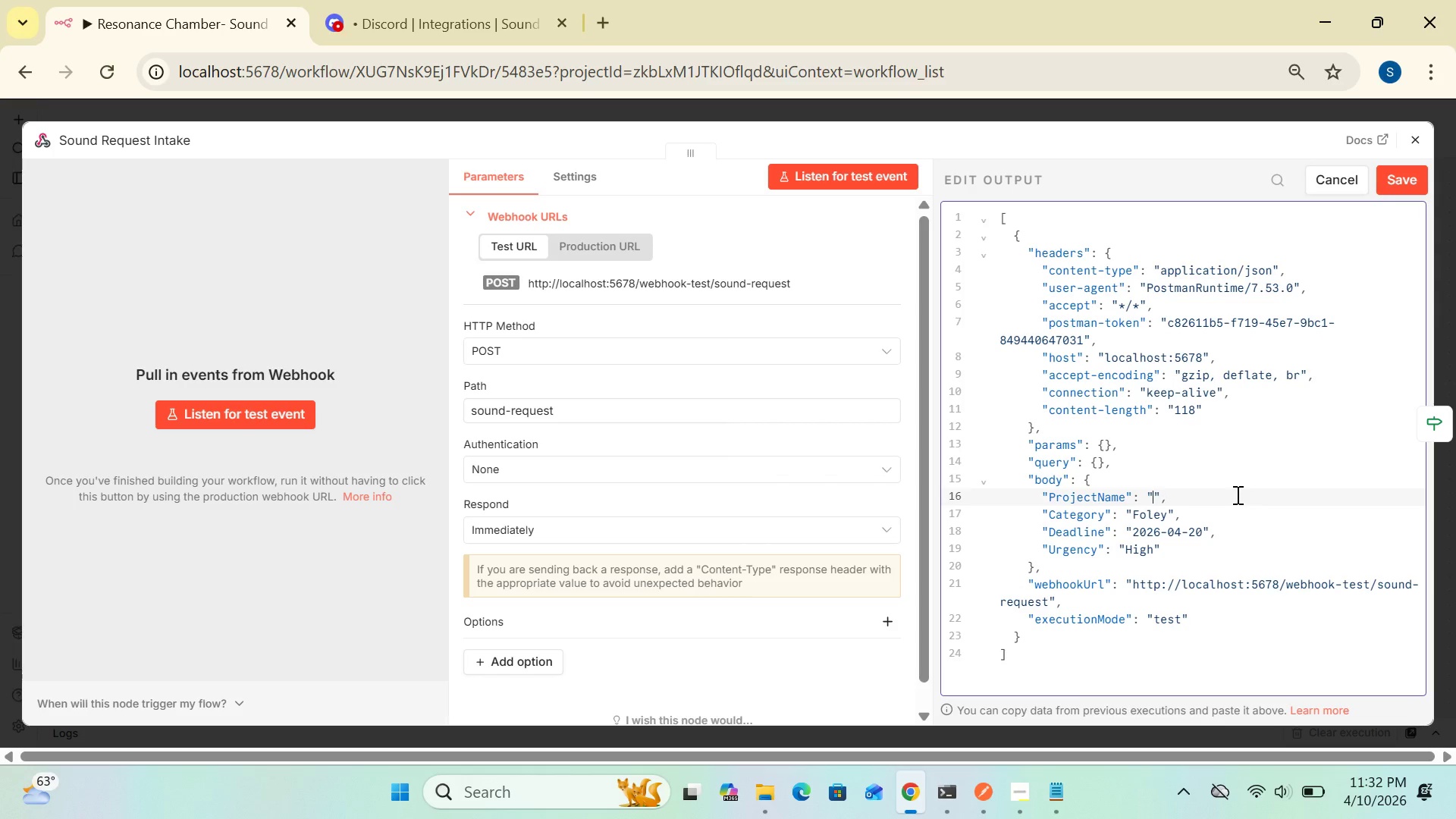 
key(Backspace)
 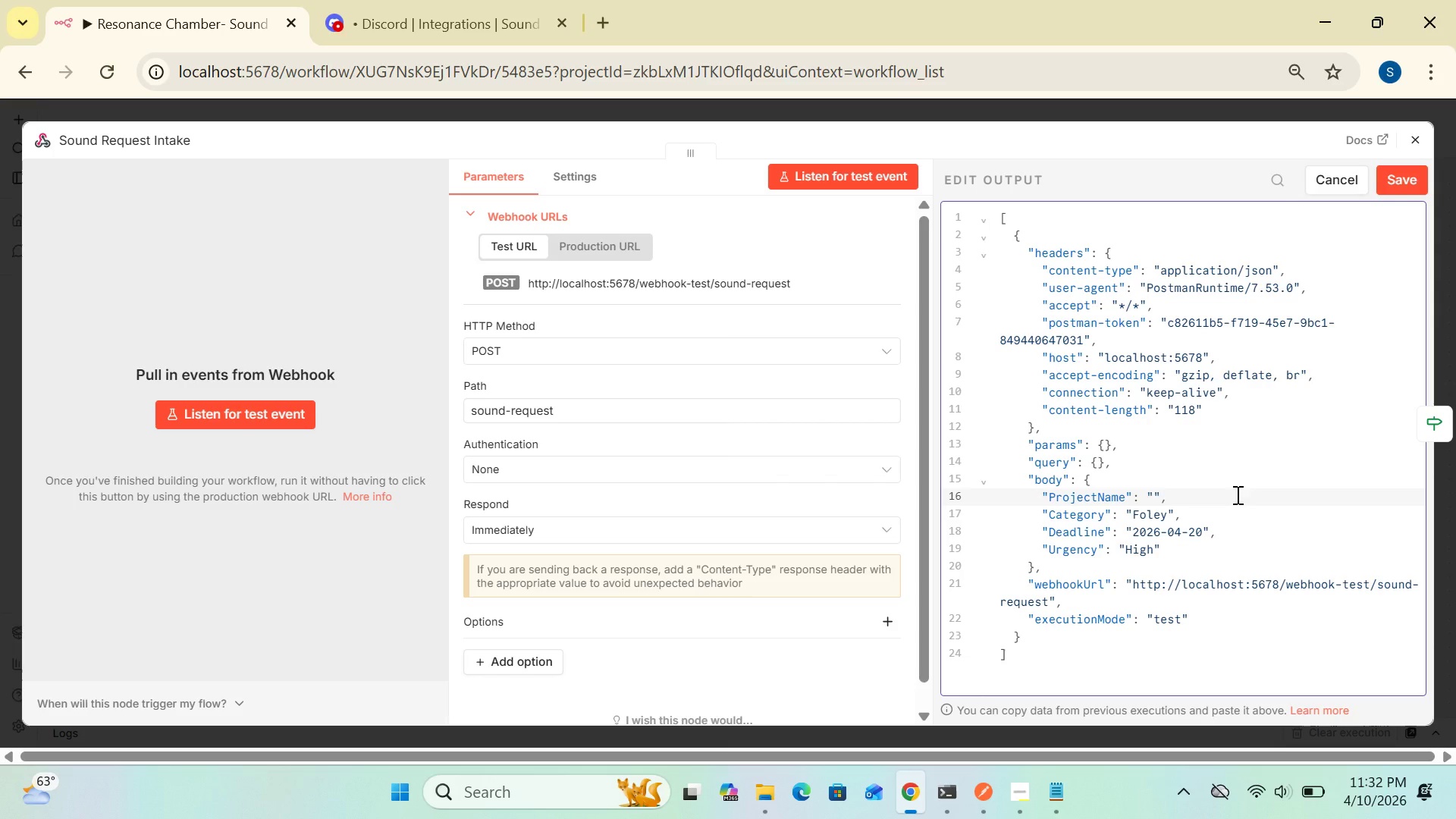 
wait(13.12)
 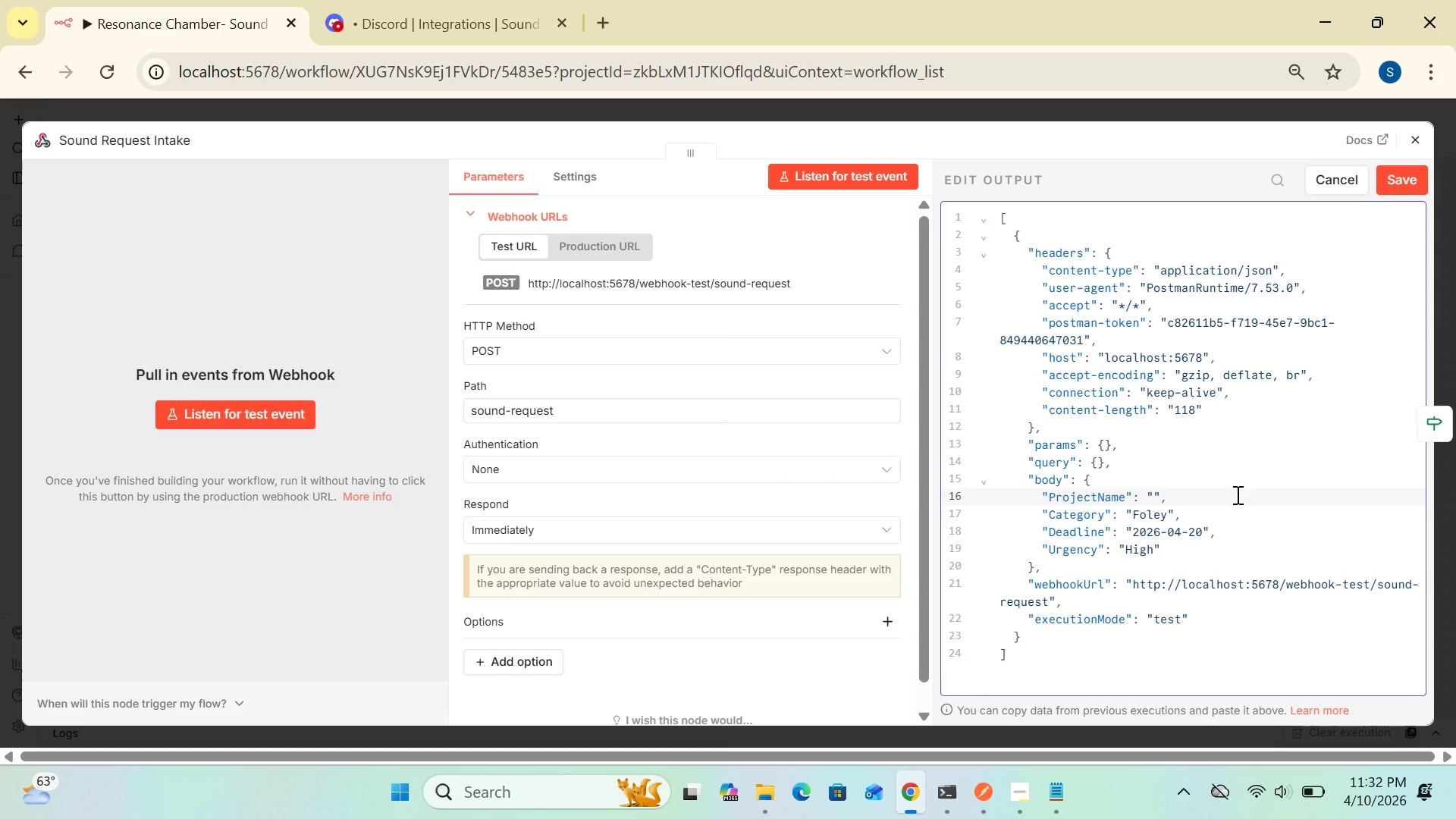 
type(Shadow Realms OST)
 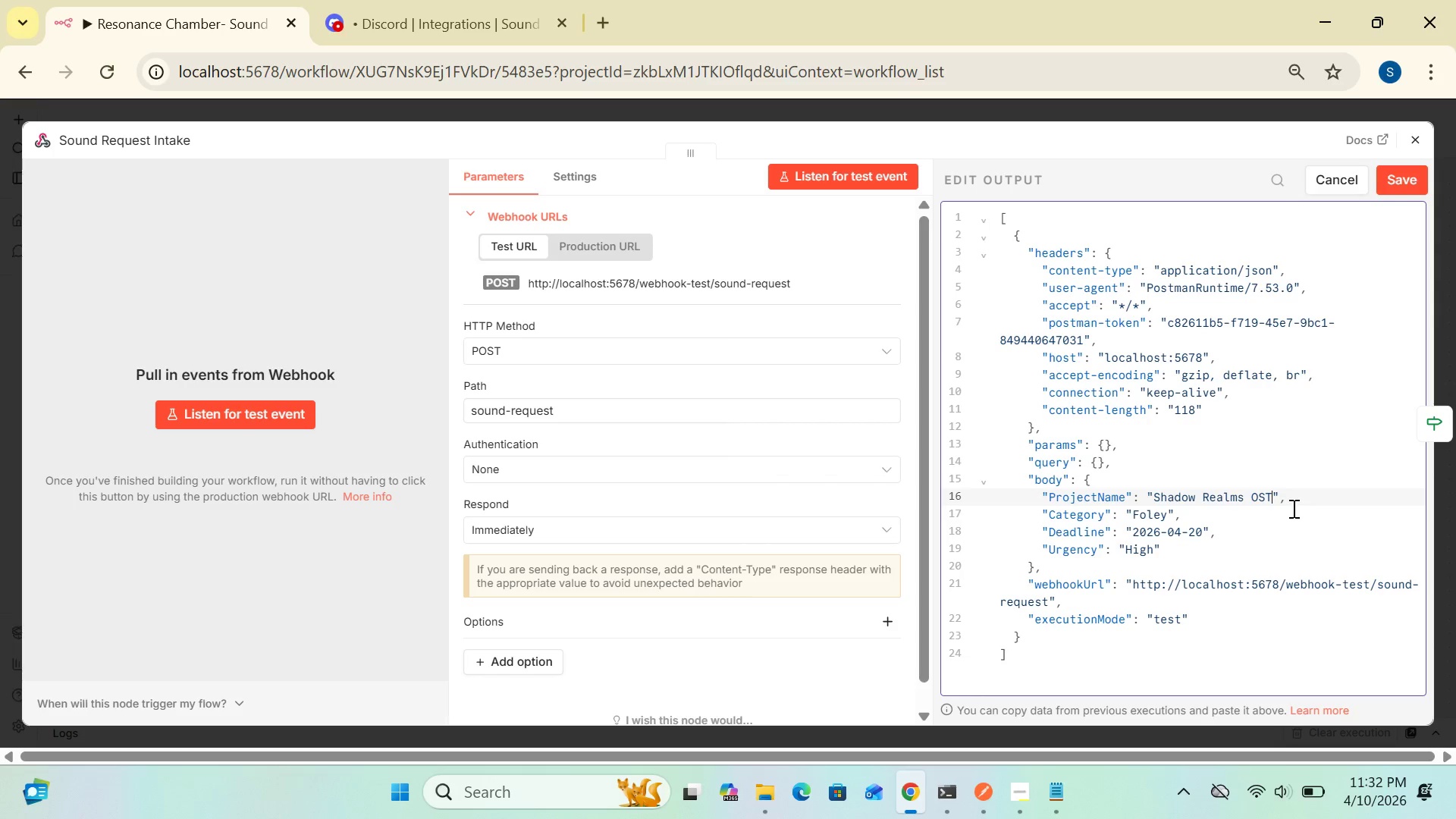 
wait(15.33)
 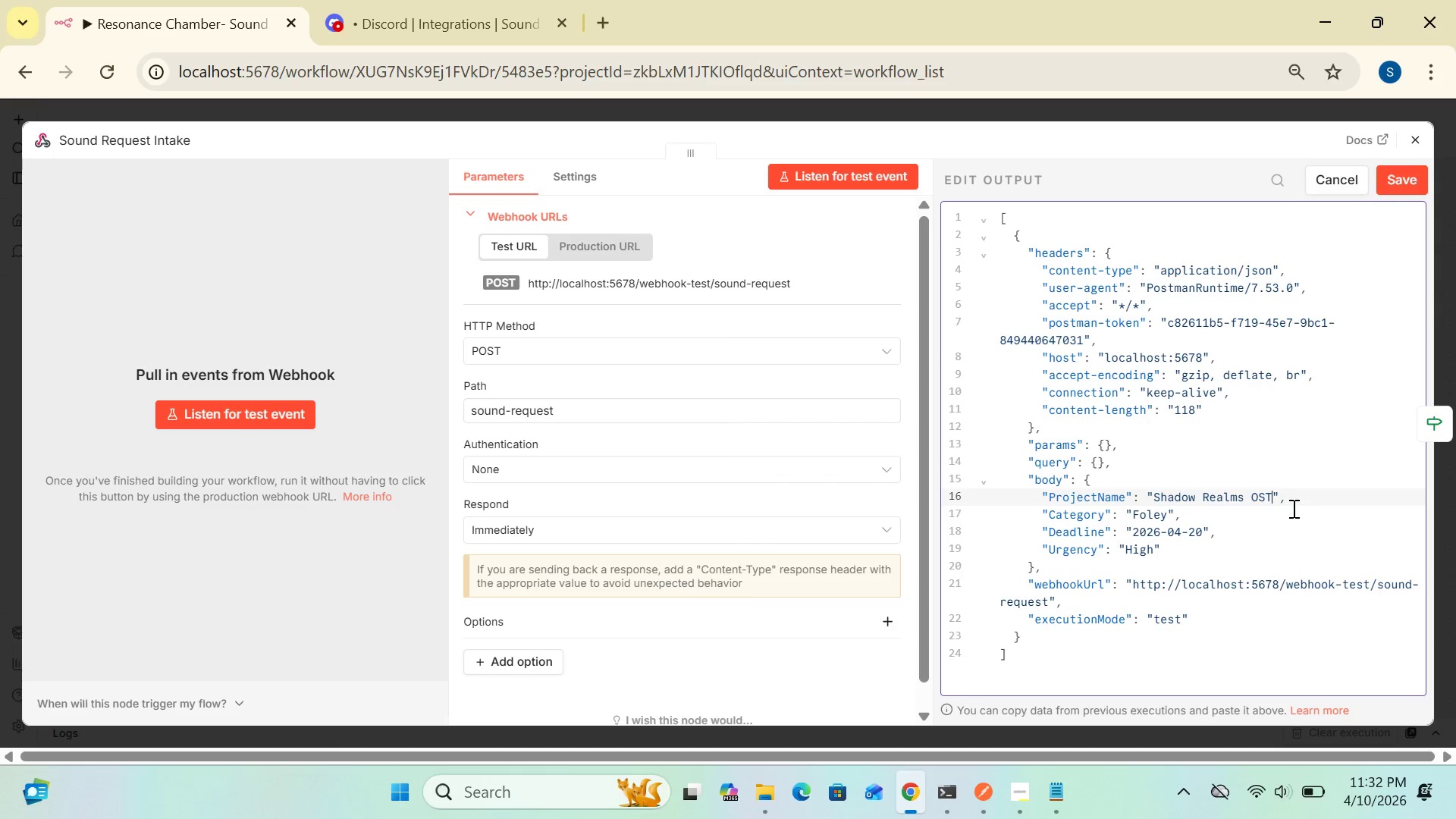 
left_click([1164, 517])
 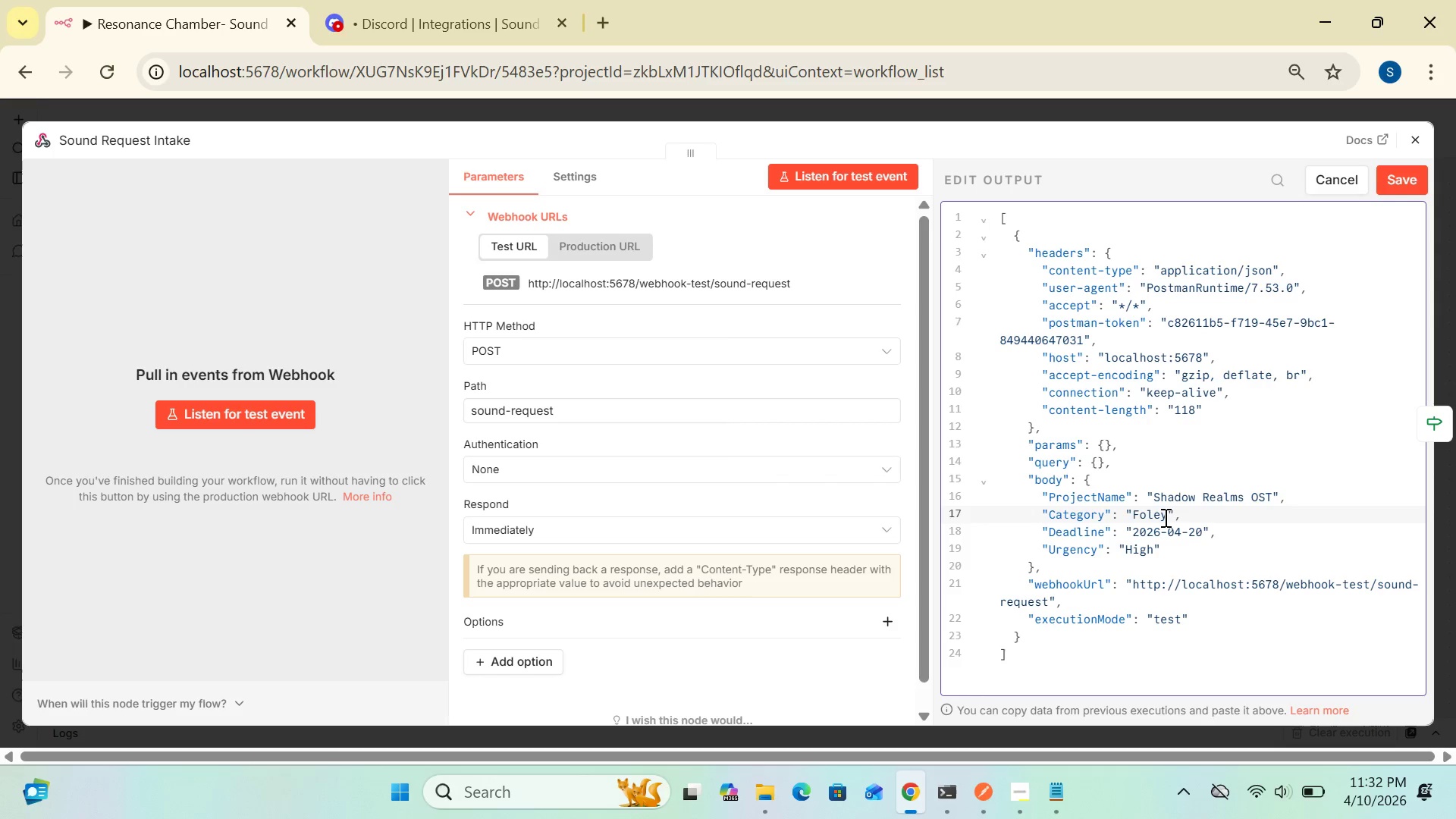 
key(Backspace)
key(Backspace)
key(Backspace)
key(Backspace)
key(Backspace)
type(Synth)
 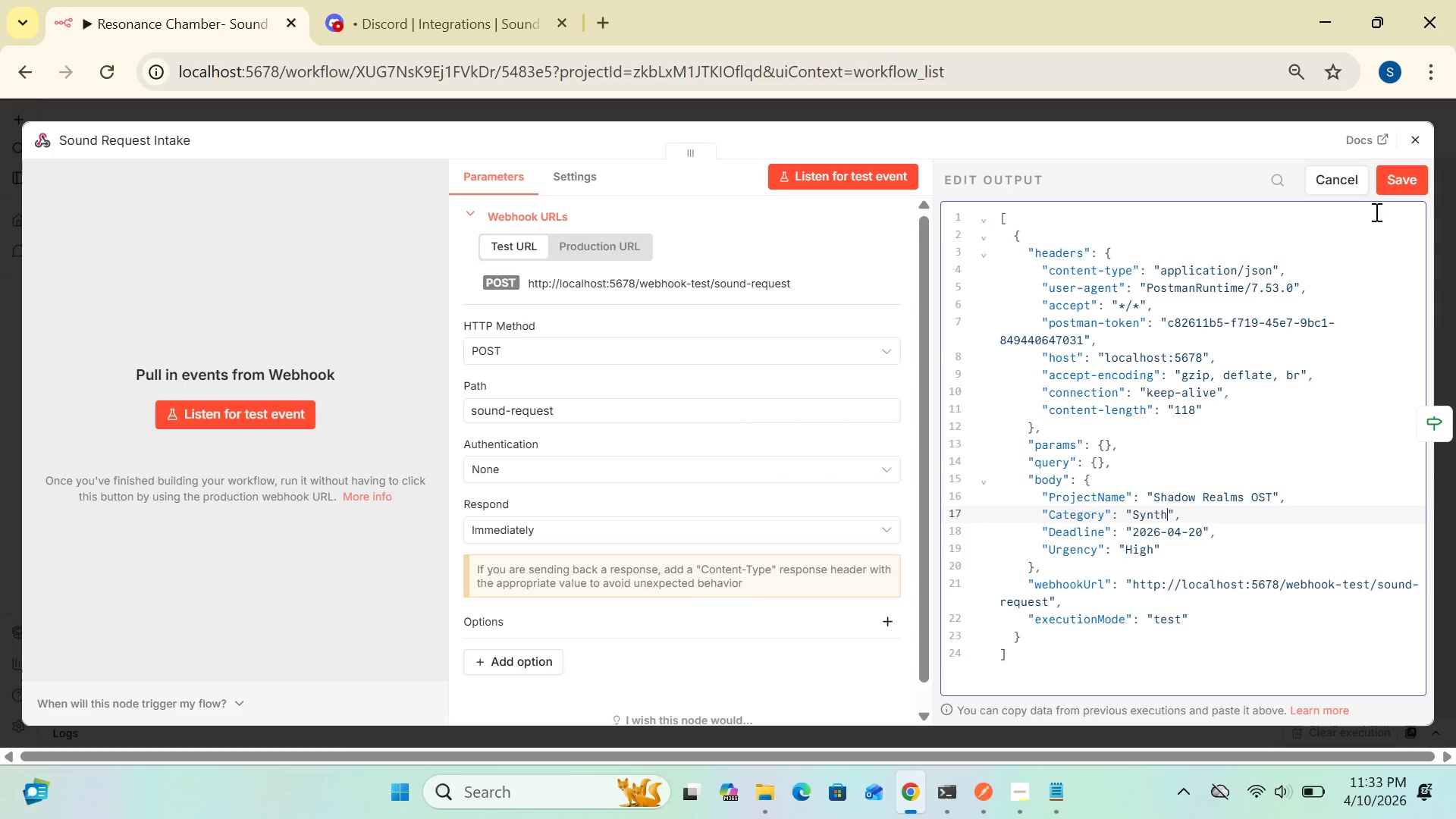 
wait(5.73)
 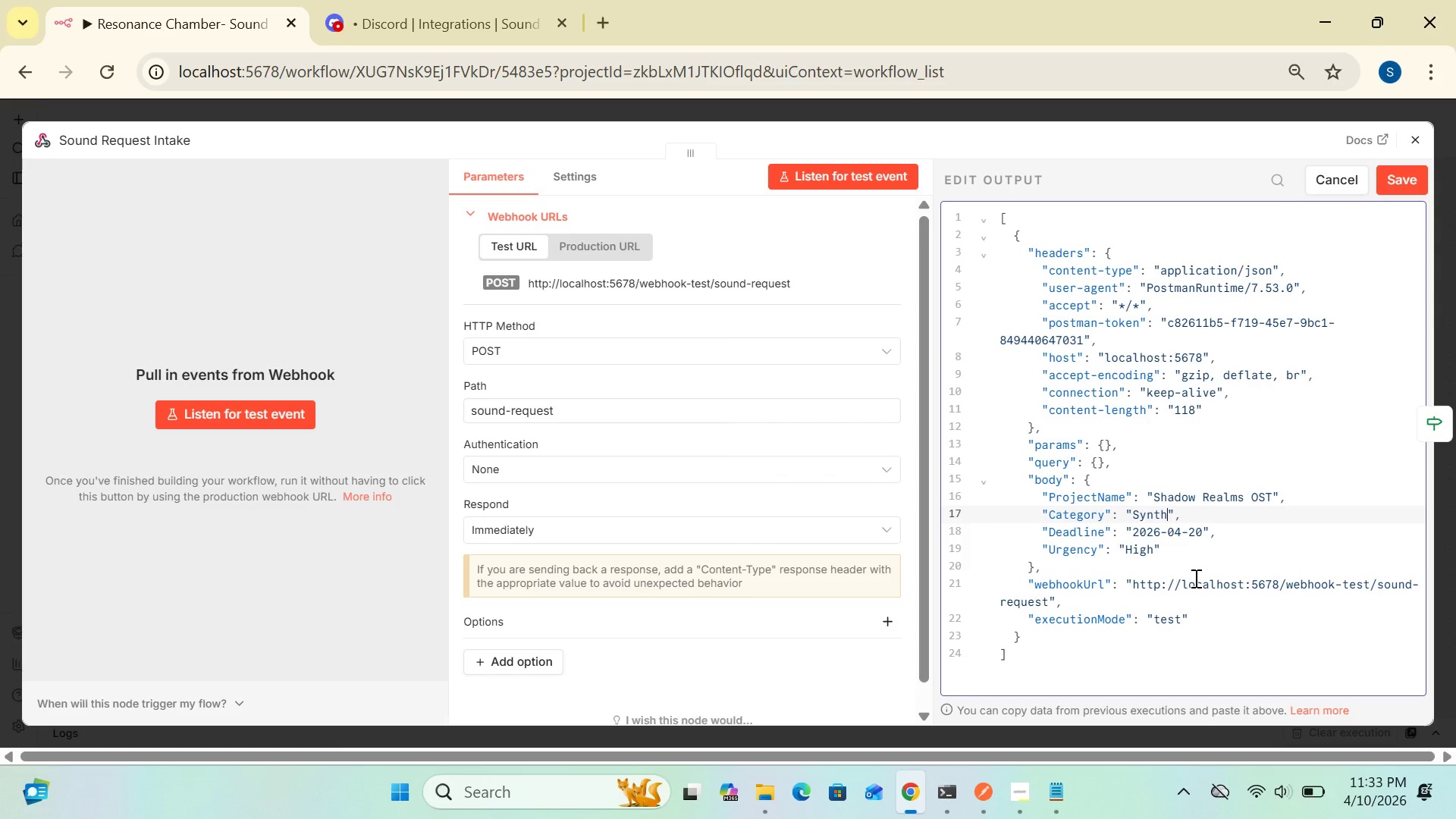 
left_click([1397, 181])
 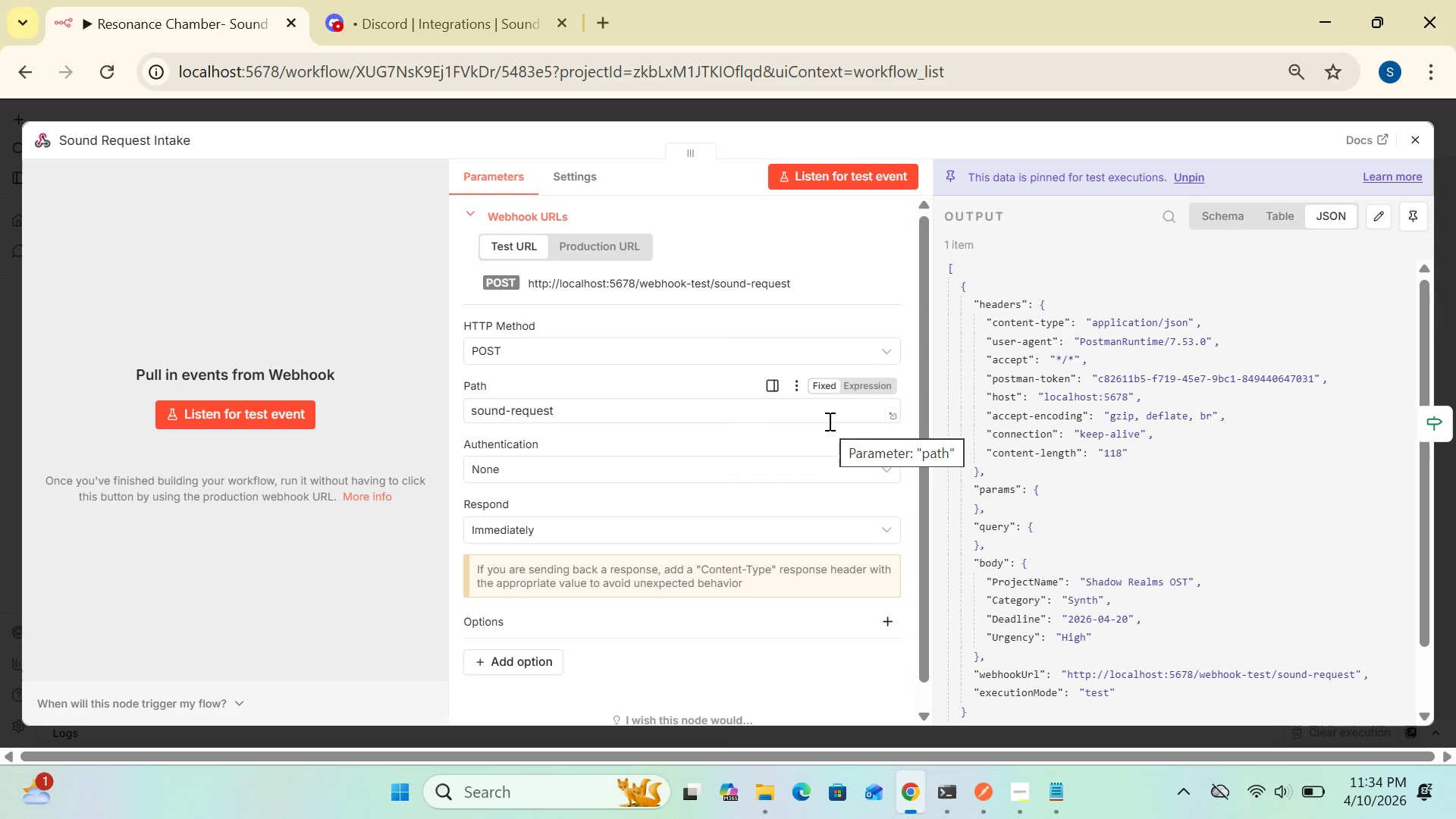 
wait(77.97)
 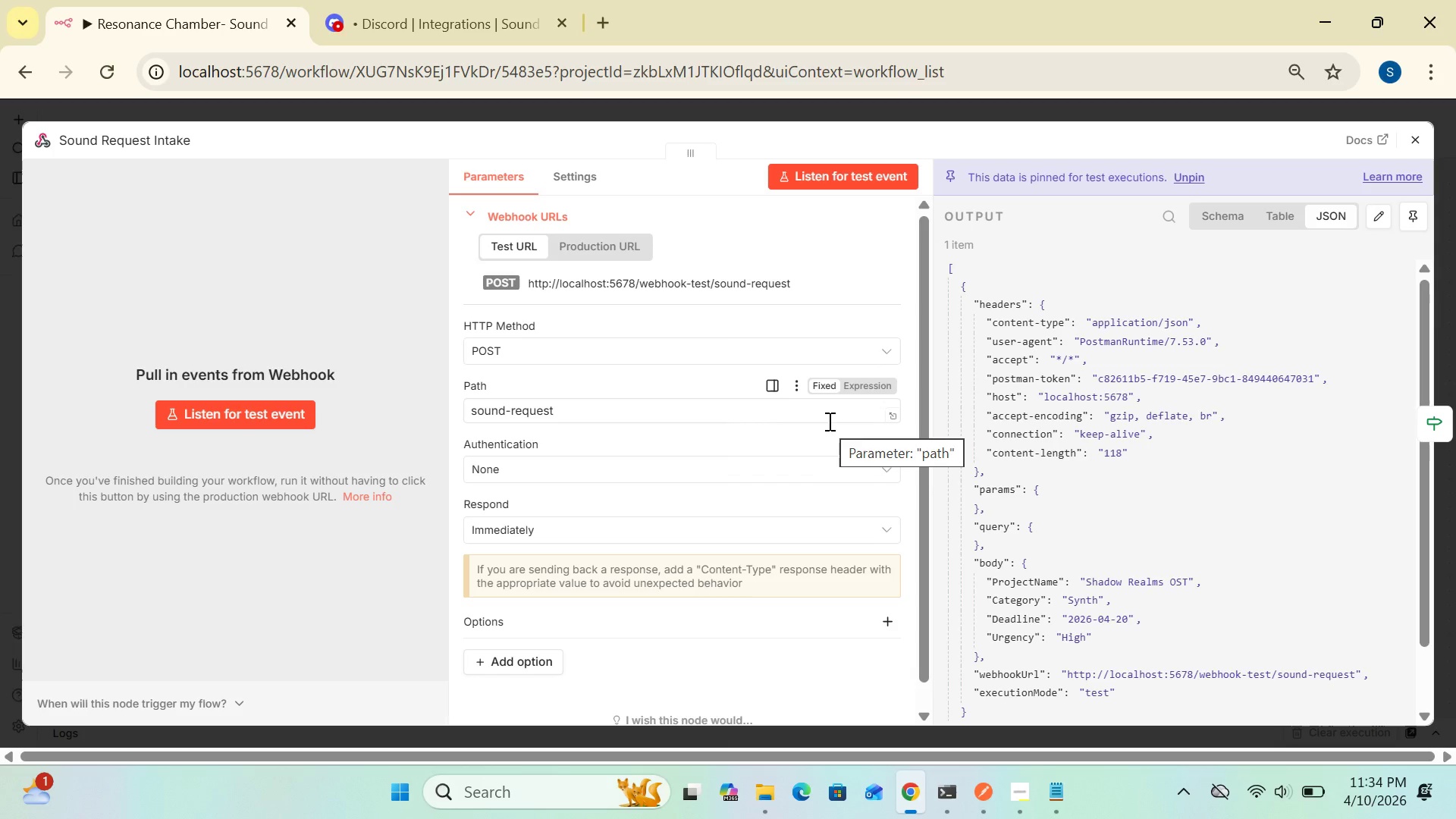 
left_click_drag(start_coordinate=[921, 490], to_coordinate=[921, 544])
 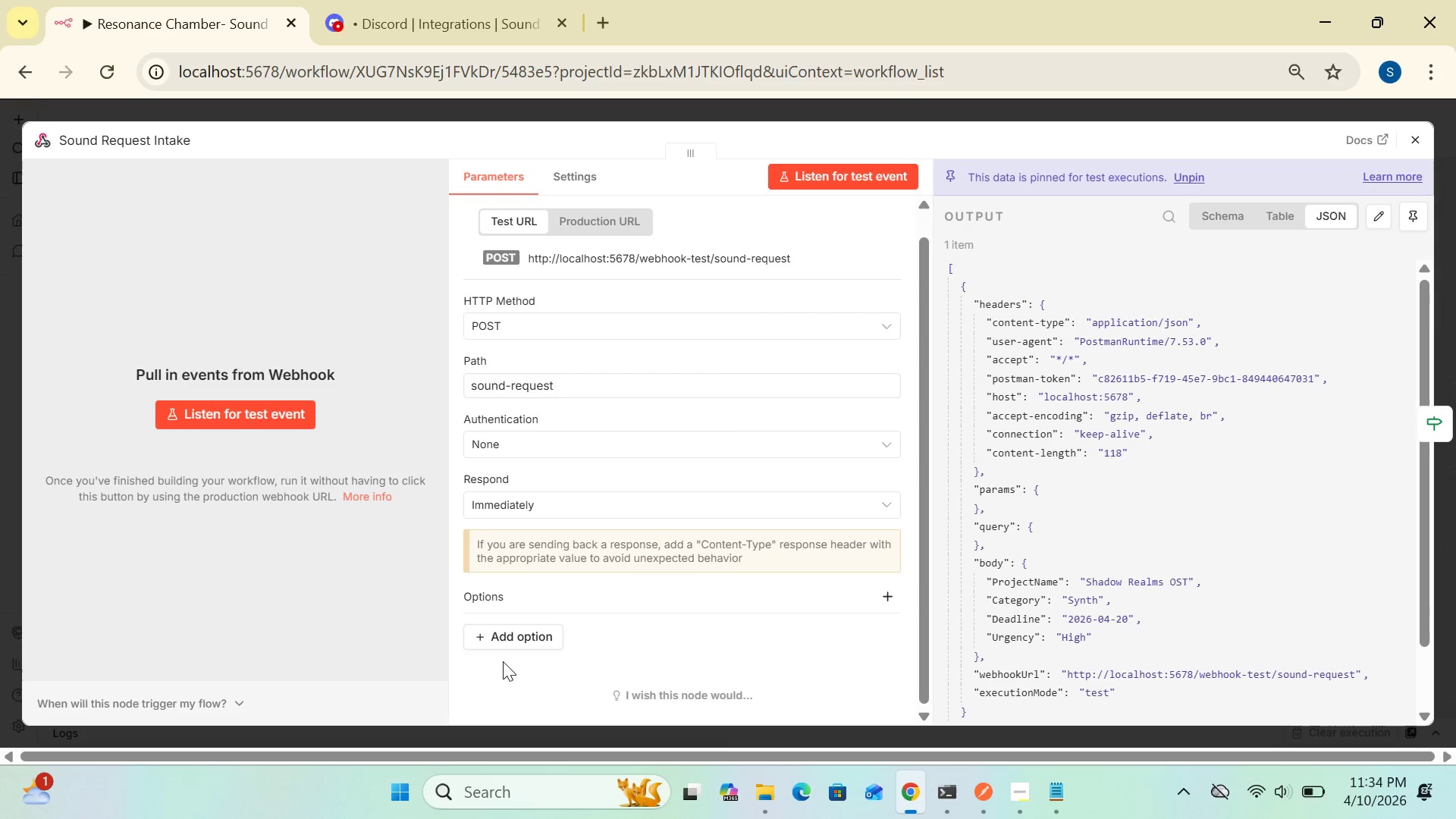 
wait(26.0)
 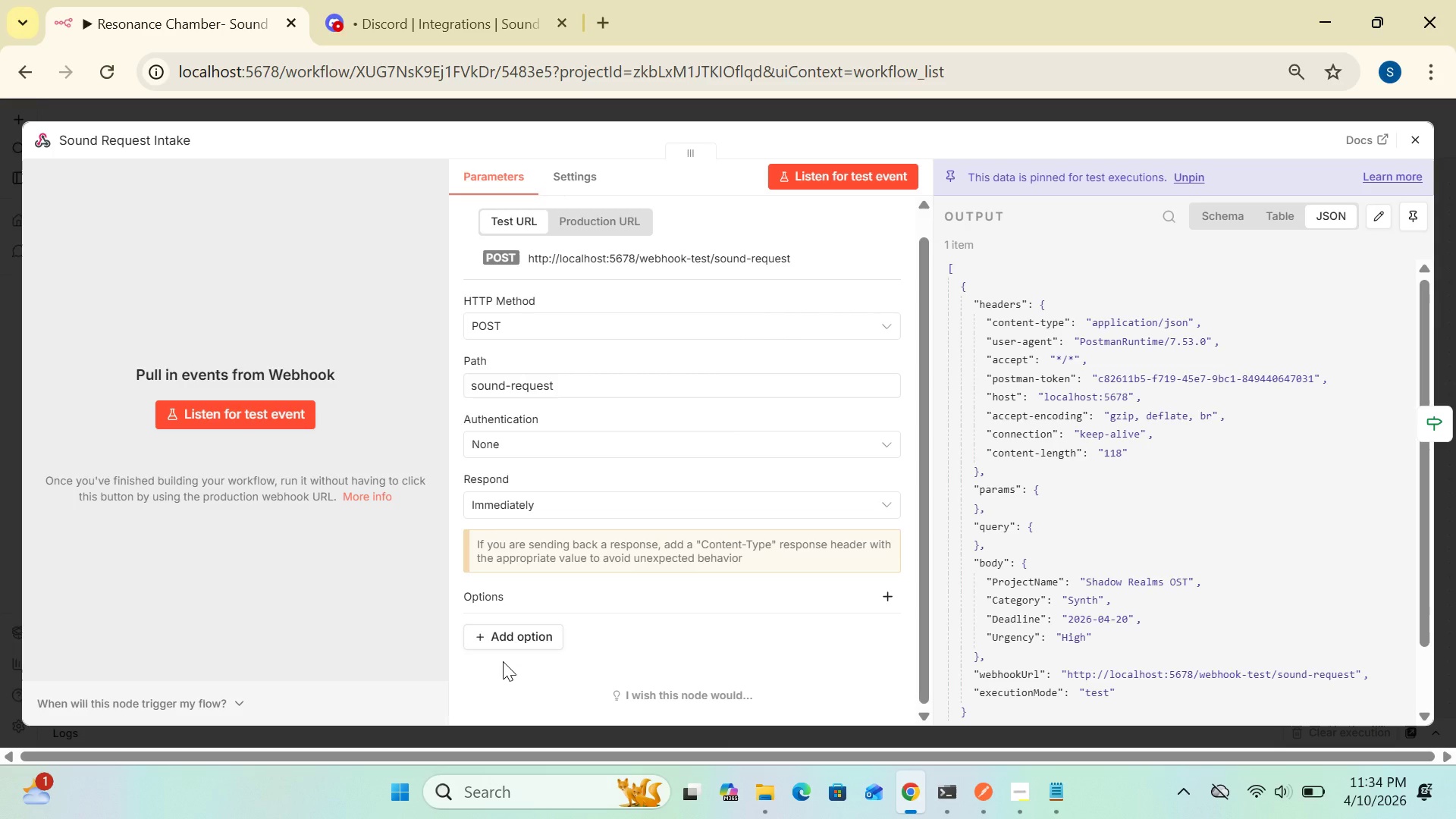 
left_click([989, 792])
 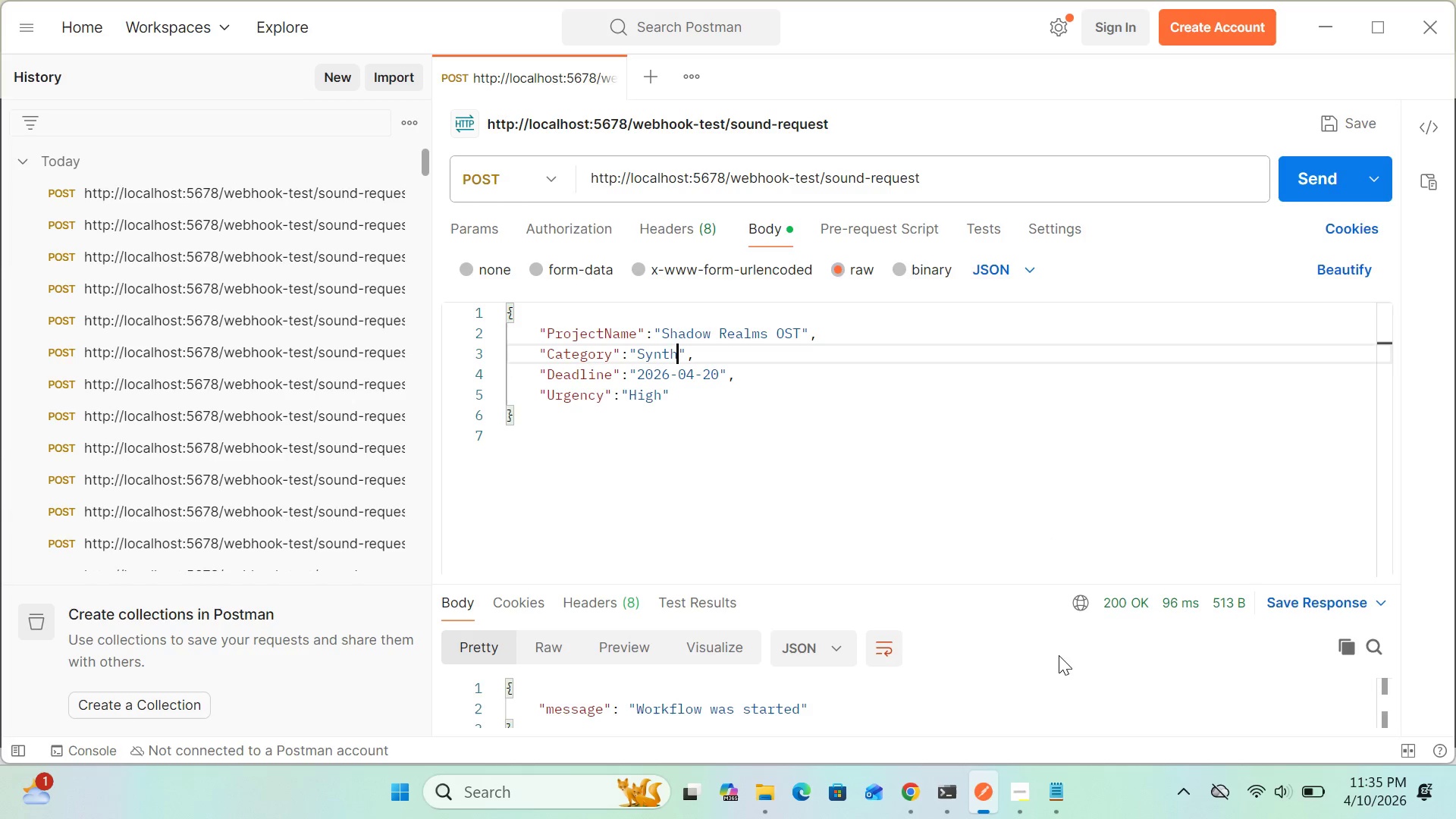 
left_click([907, 803])
 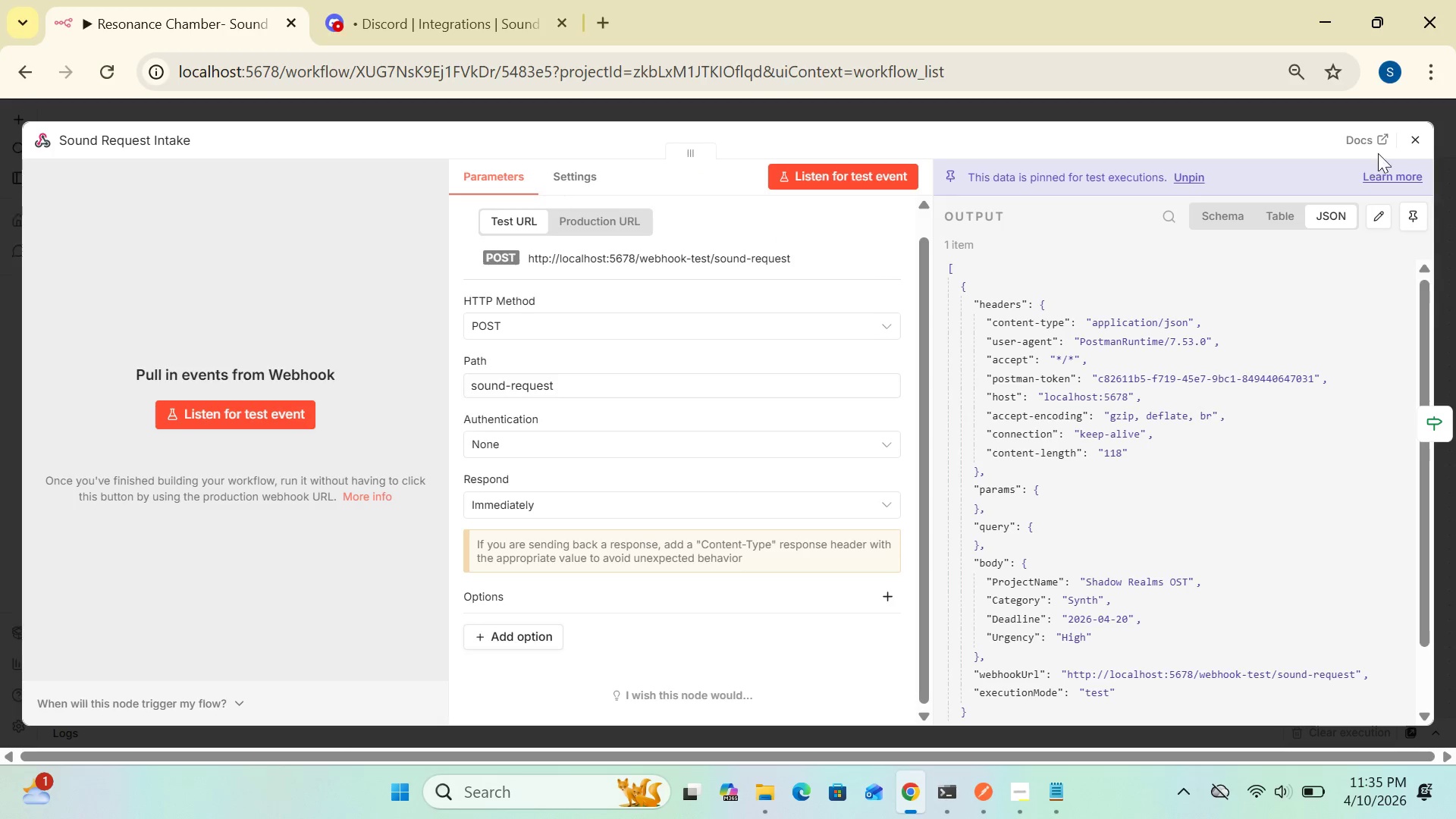 
left_click([1414, 140])
 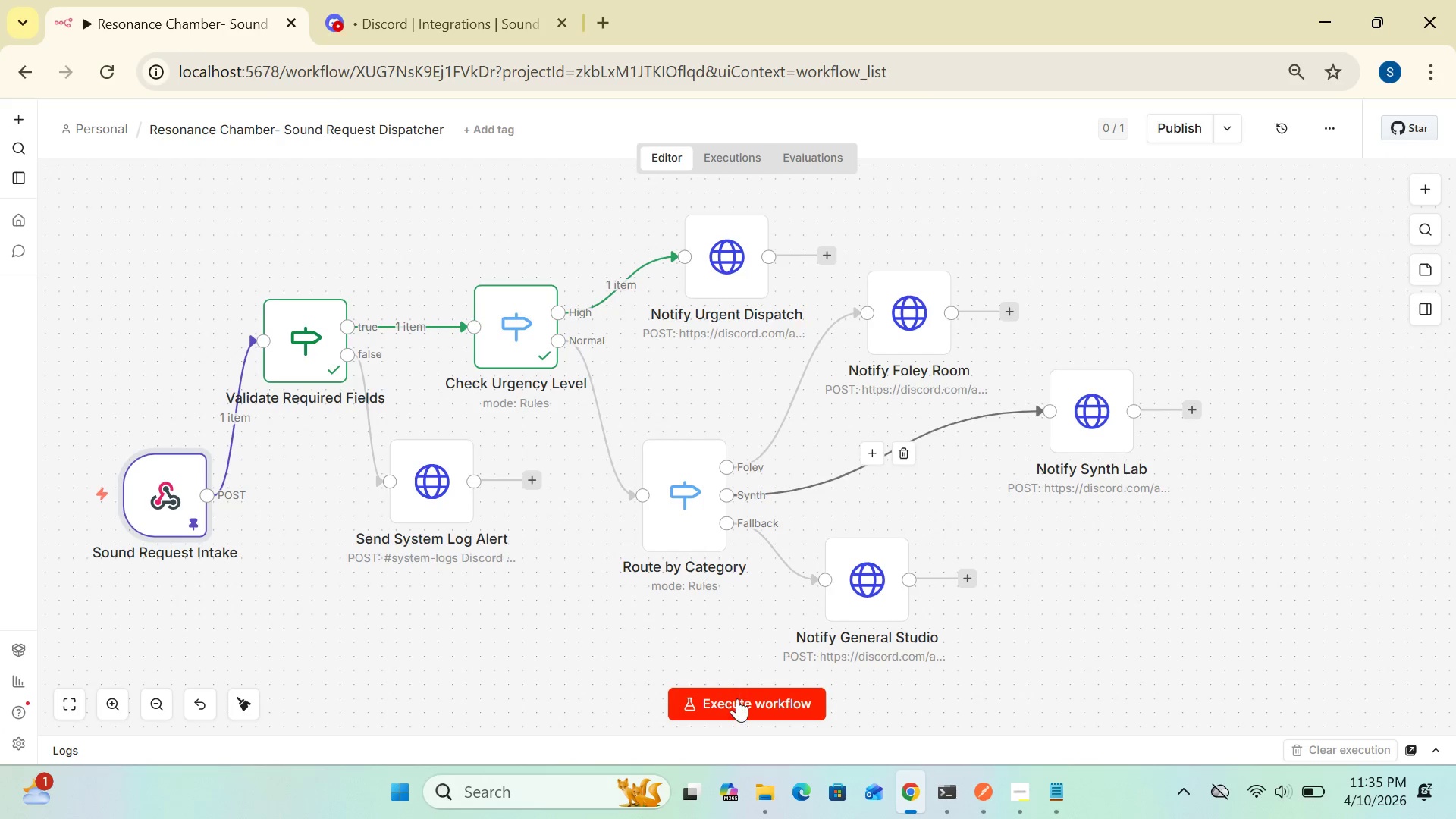 
left_click([736, 700])
 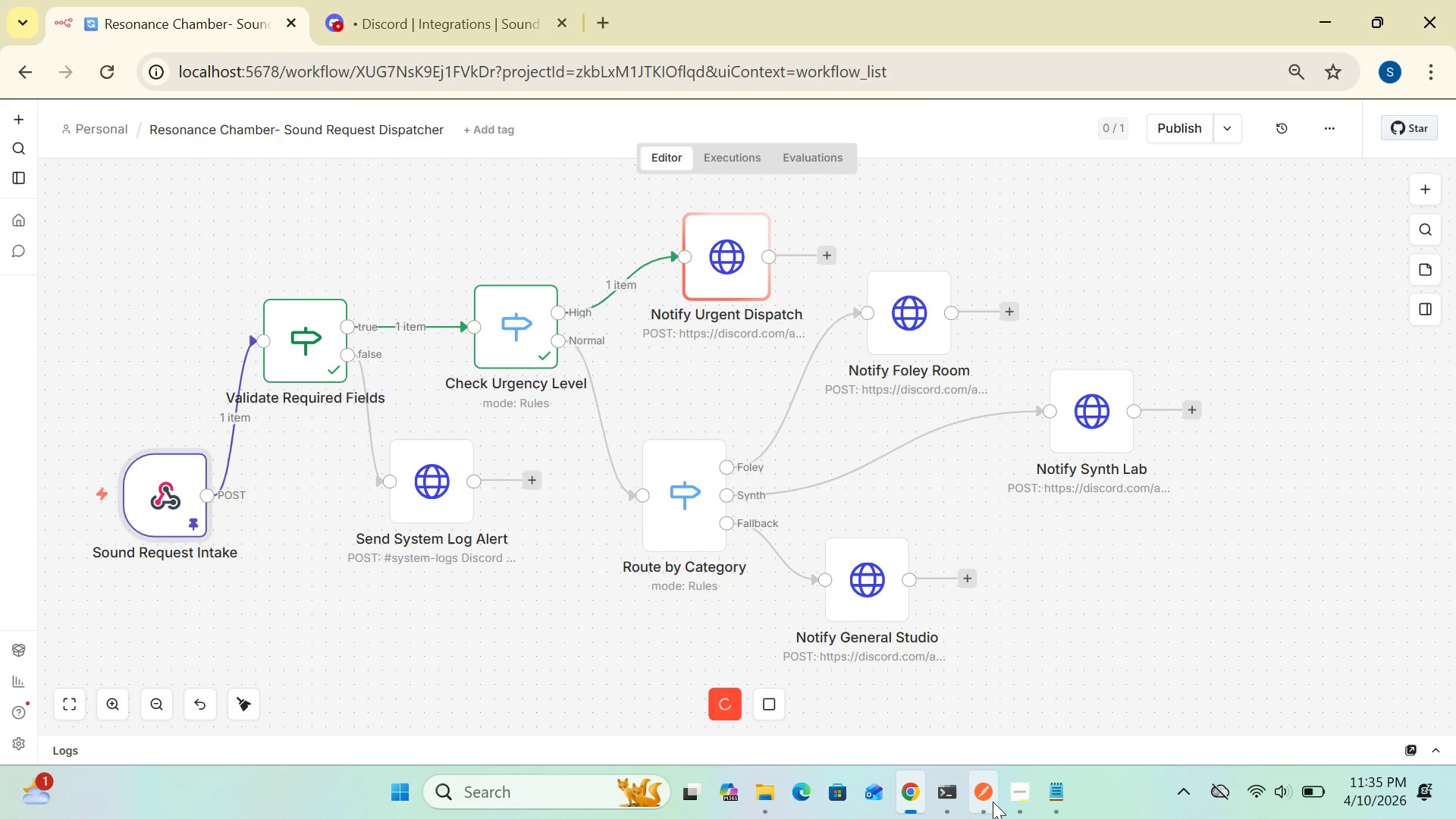 
left_click([986, 792])
 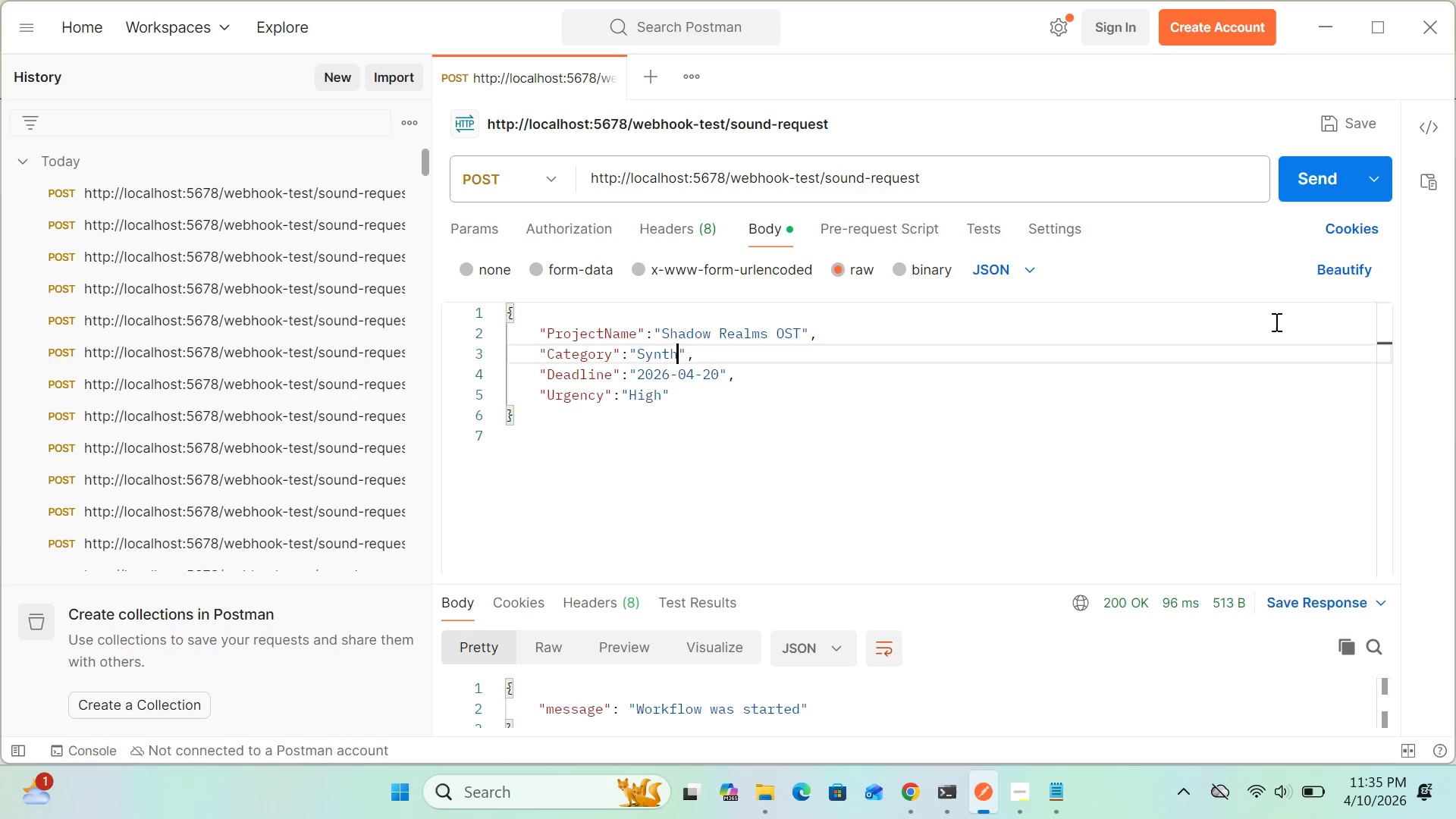 
left_click([1324, 187])
 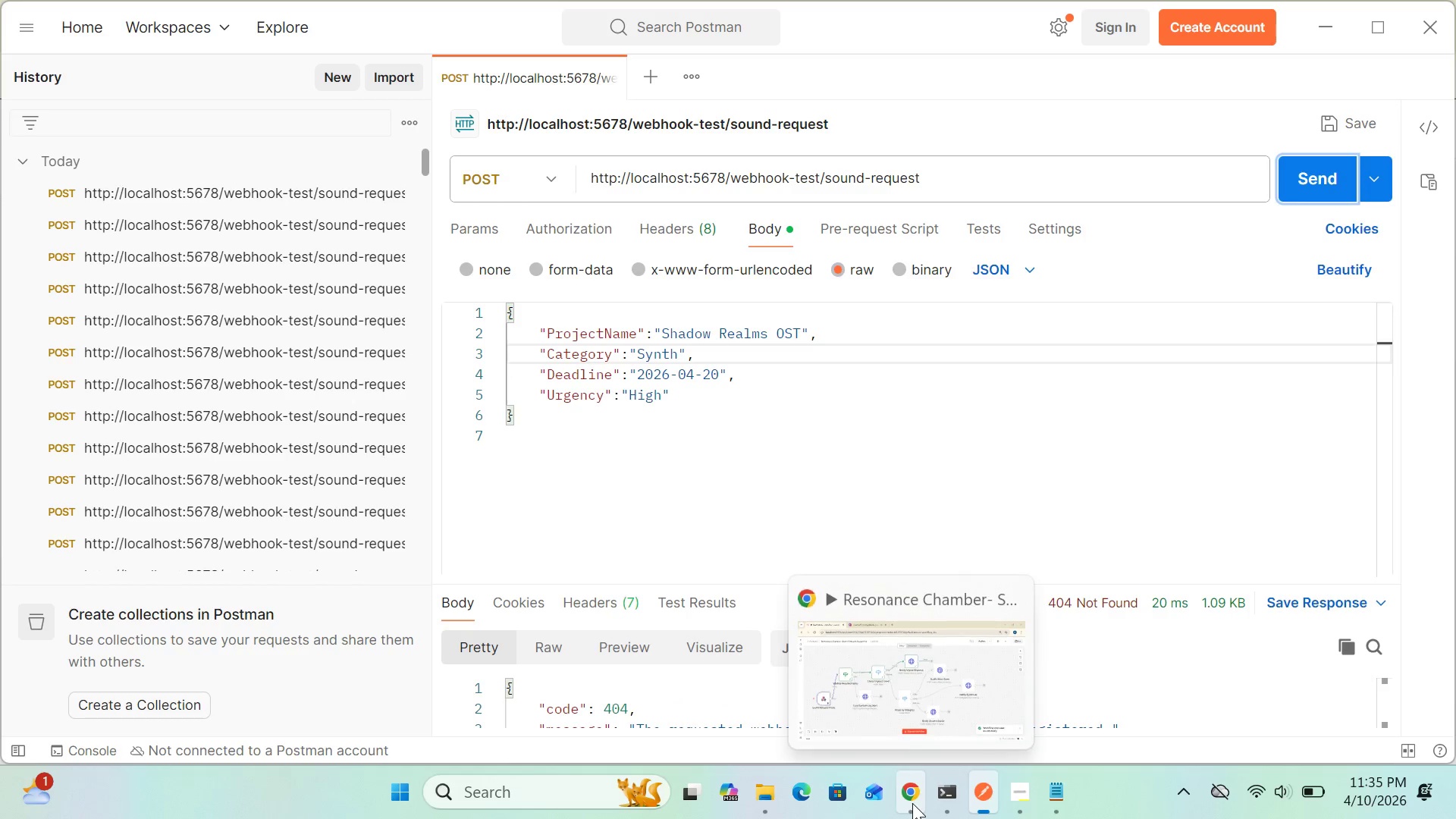 
left_click([912, 803])
 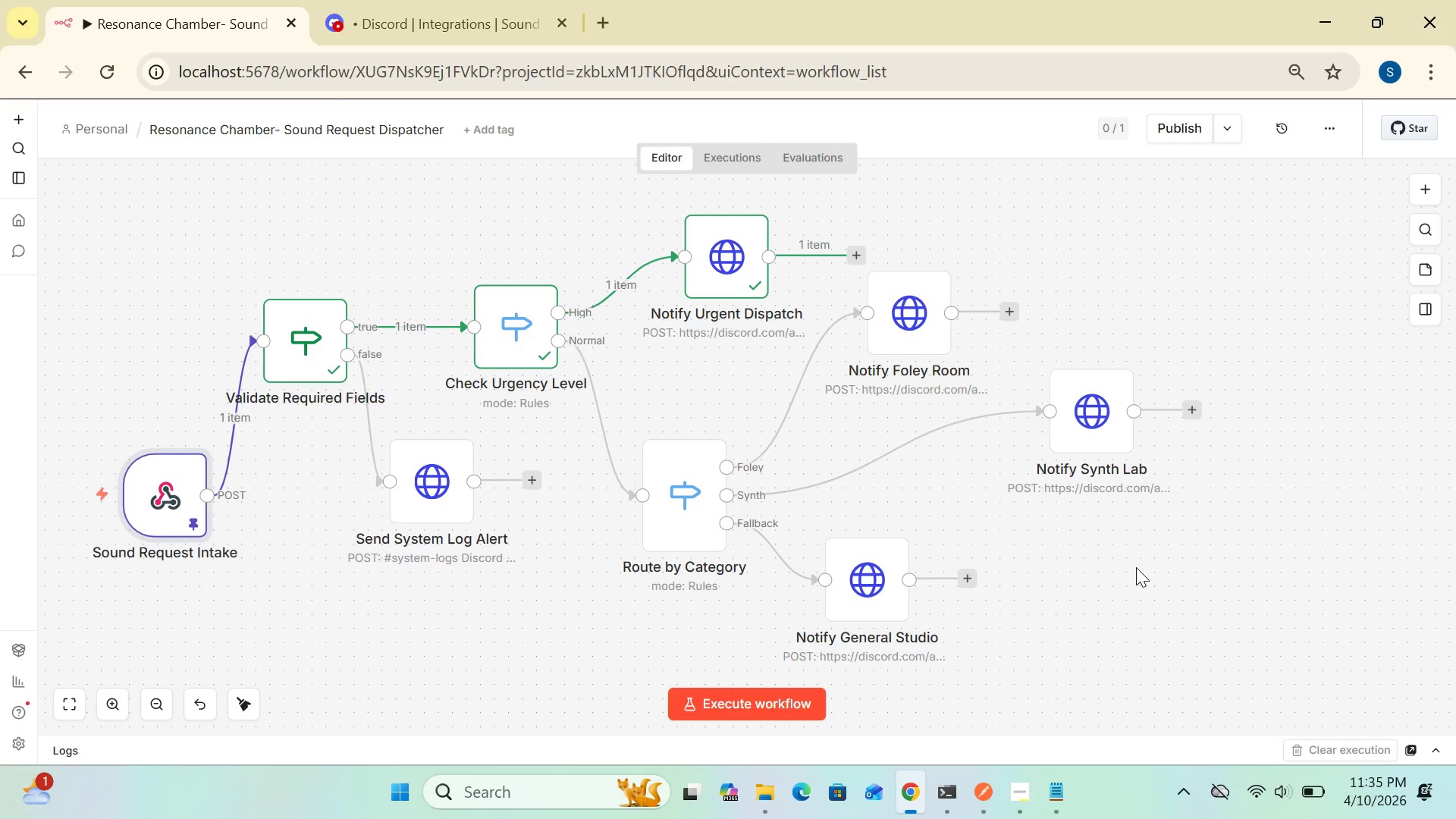 
wait(37.81)
 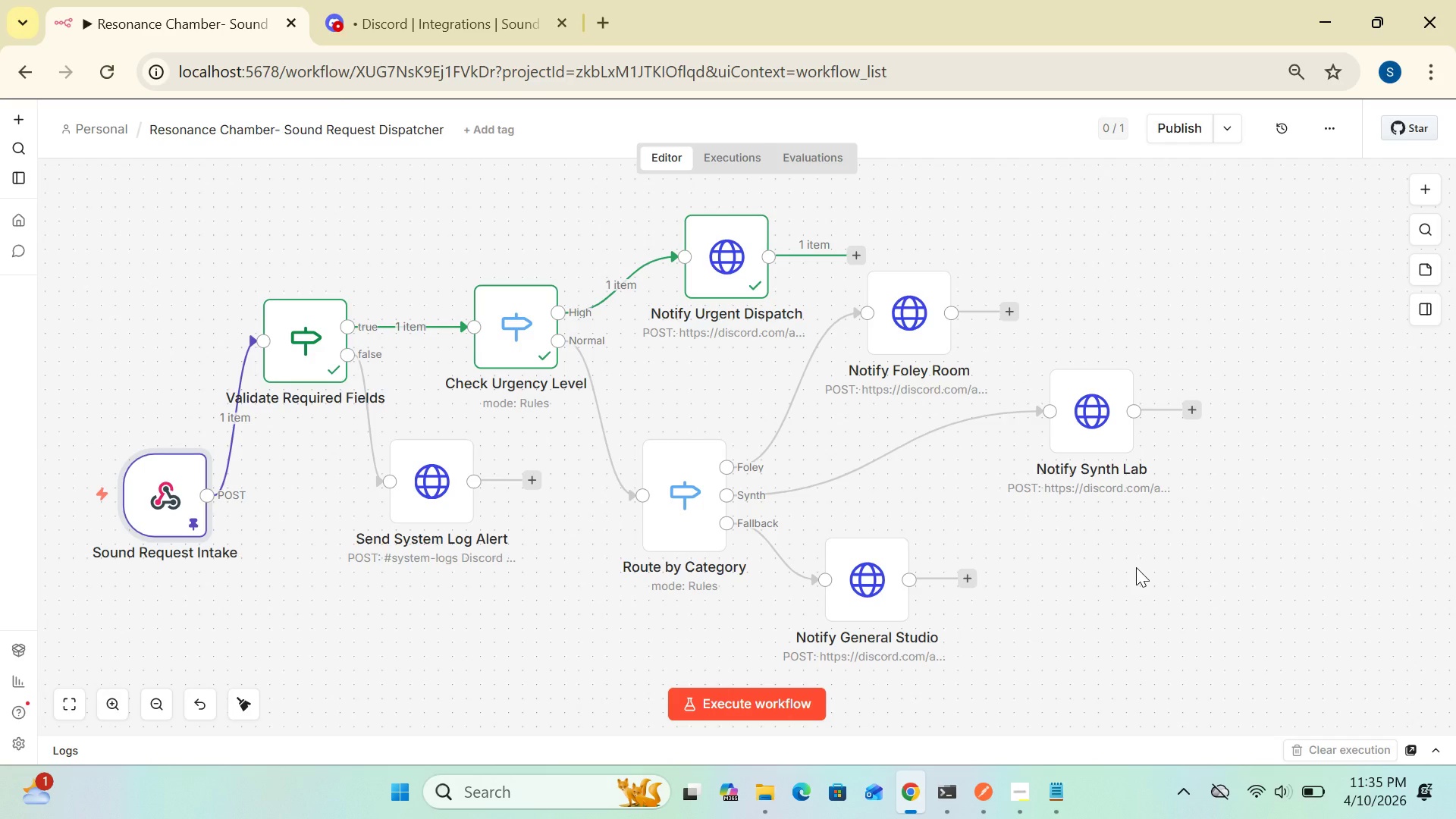 
left_click([790, 708])
 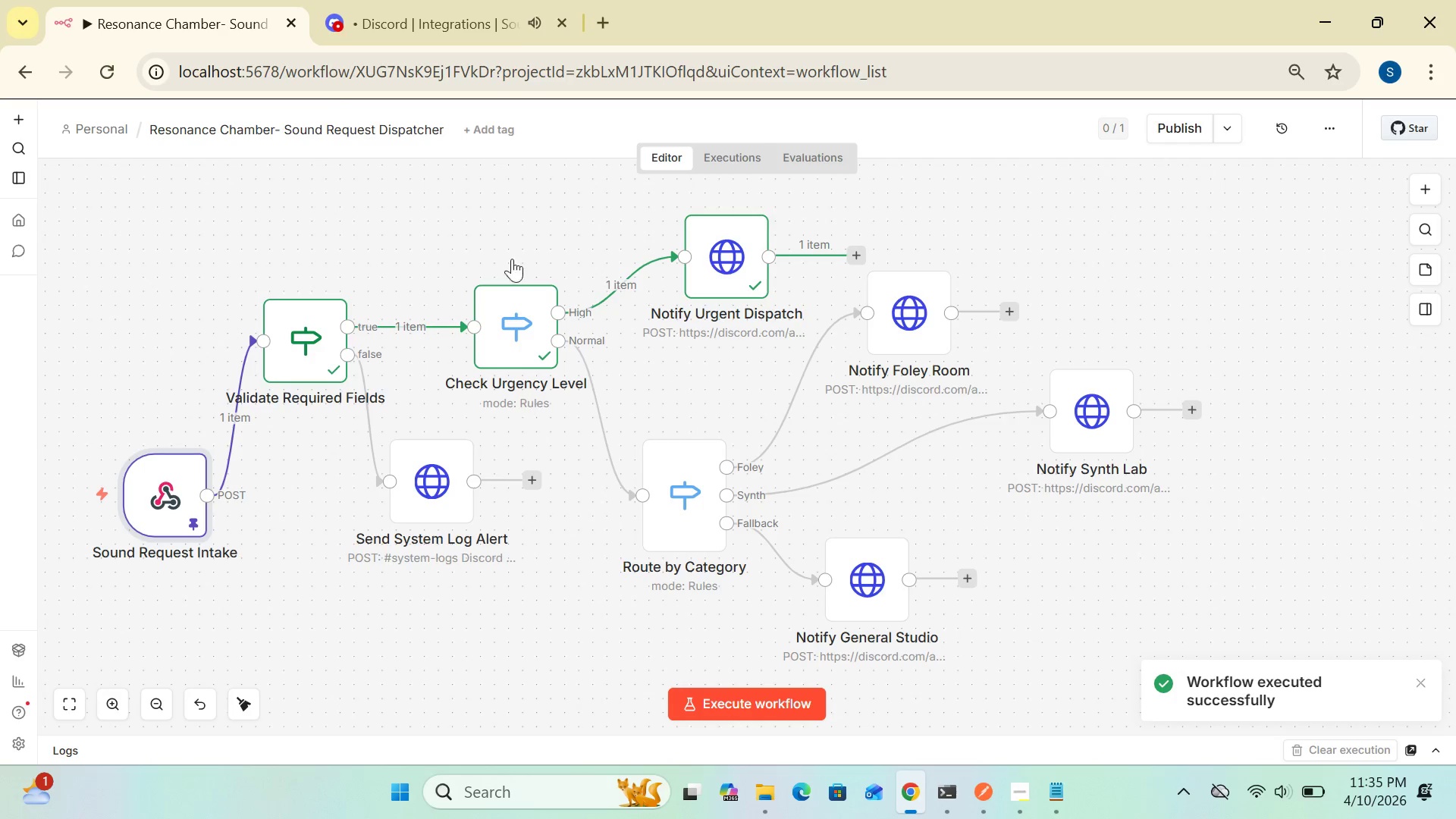 
wait(8.2)
 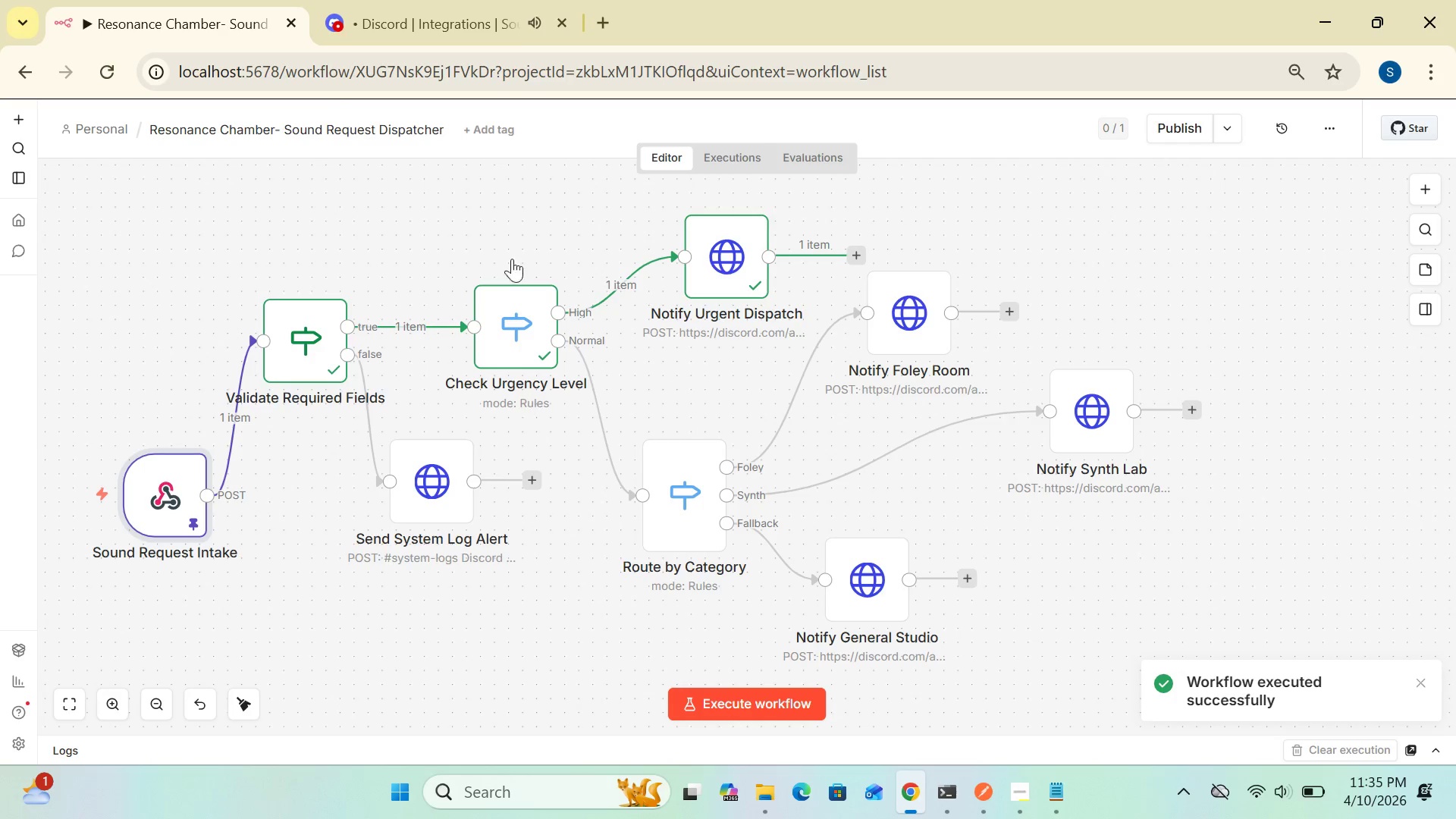 
left_click([447, 28])
 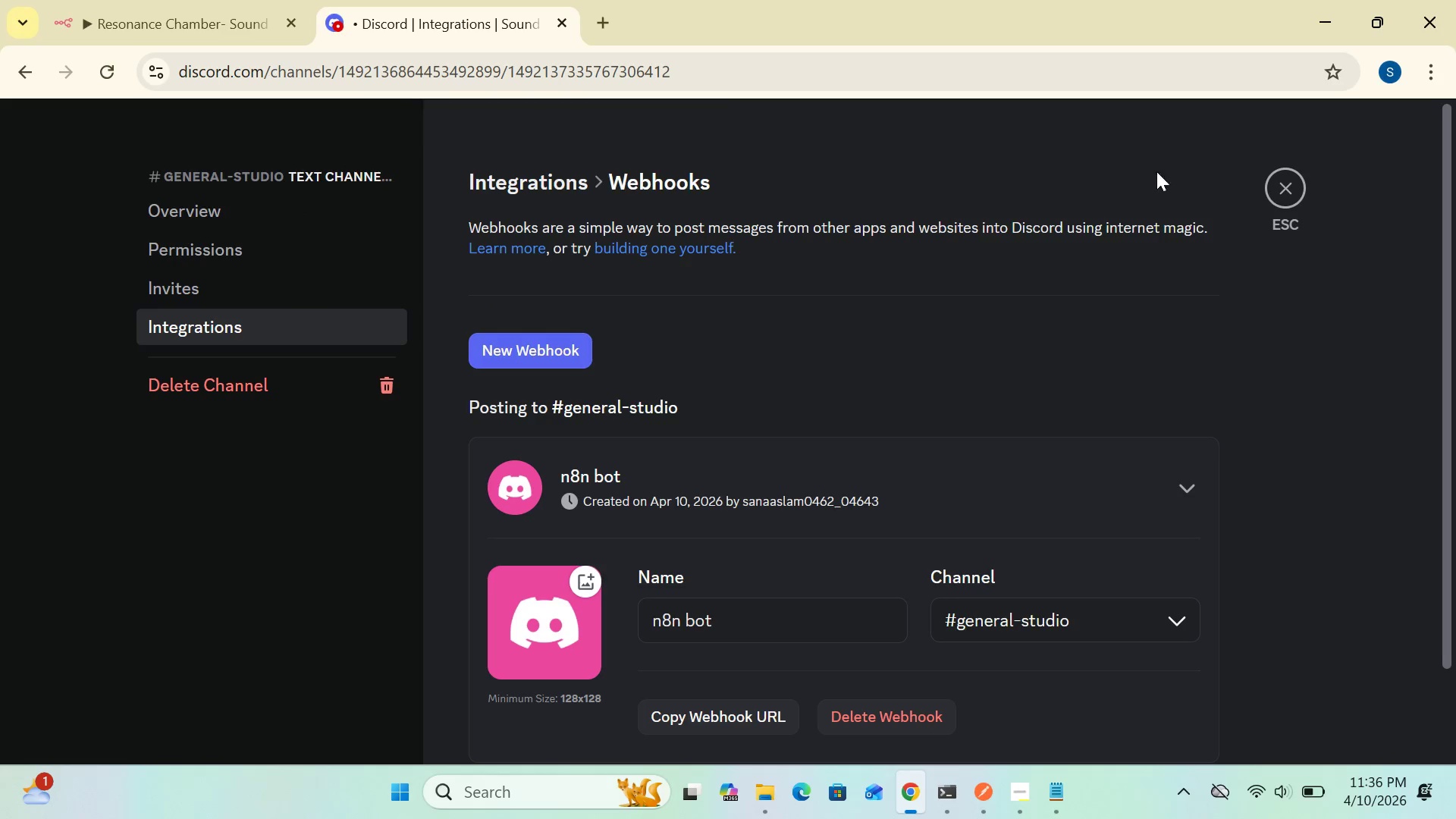 
left_click([1277, 190])
 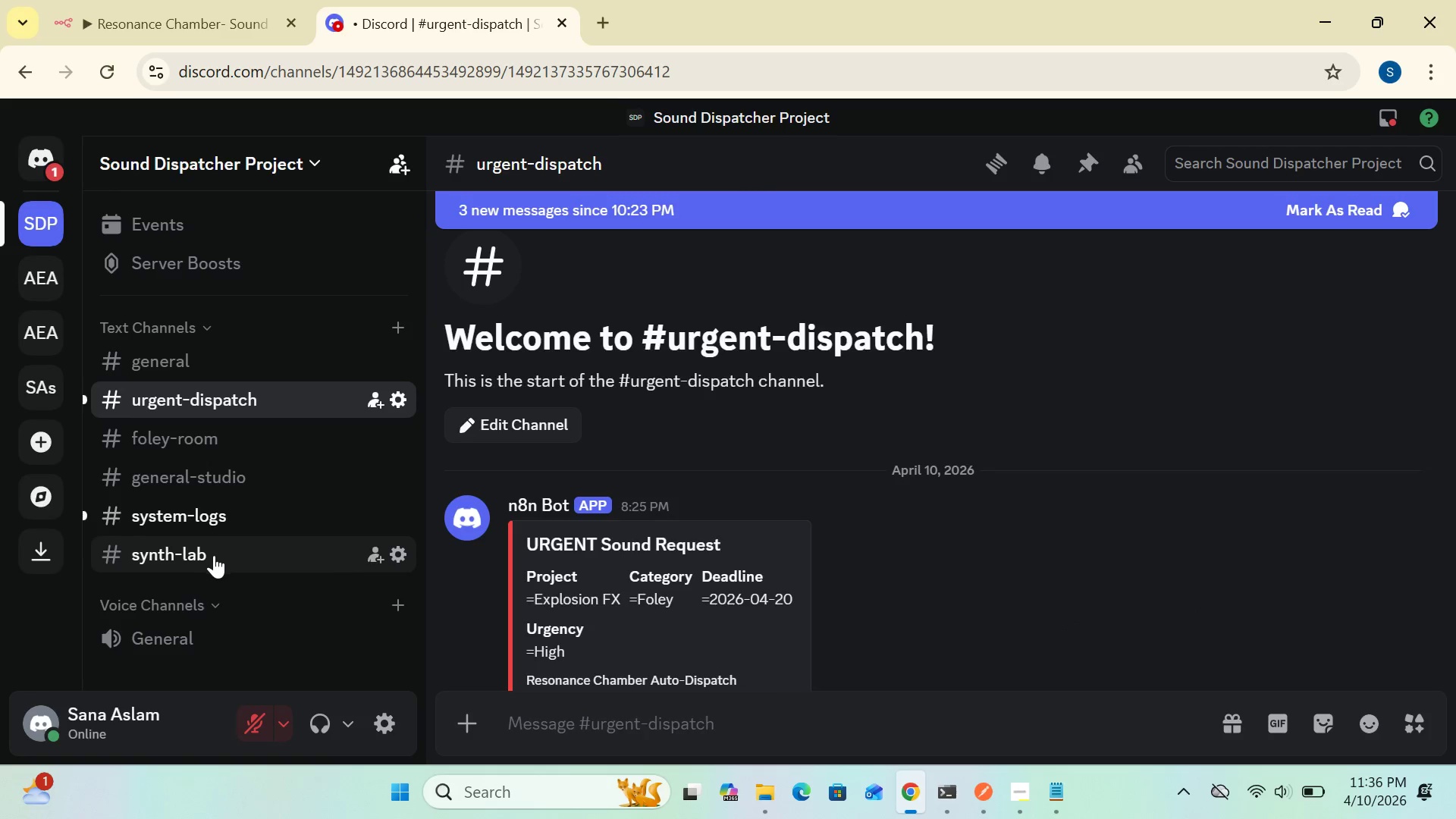 
left_click([193, 557])
 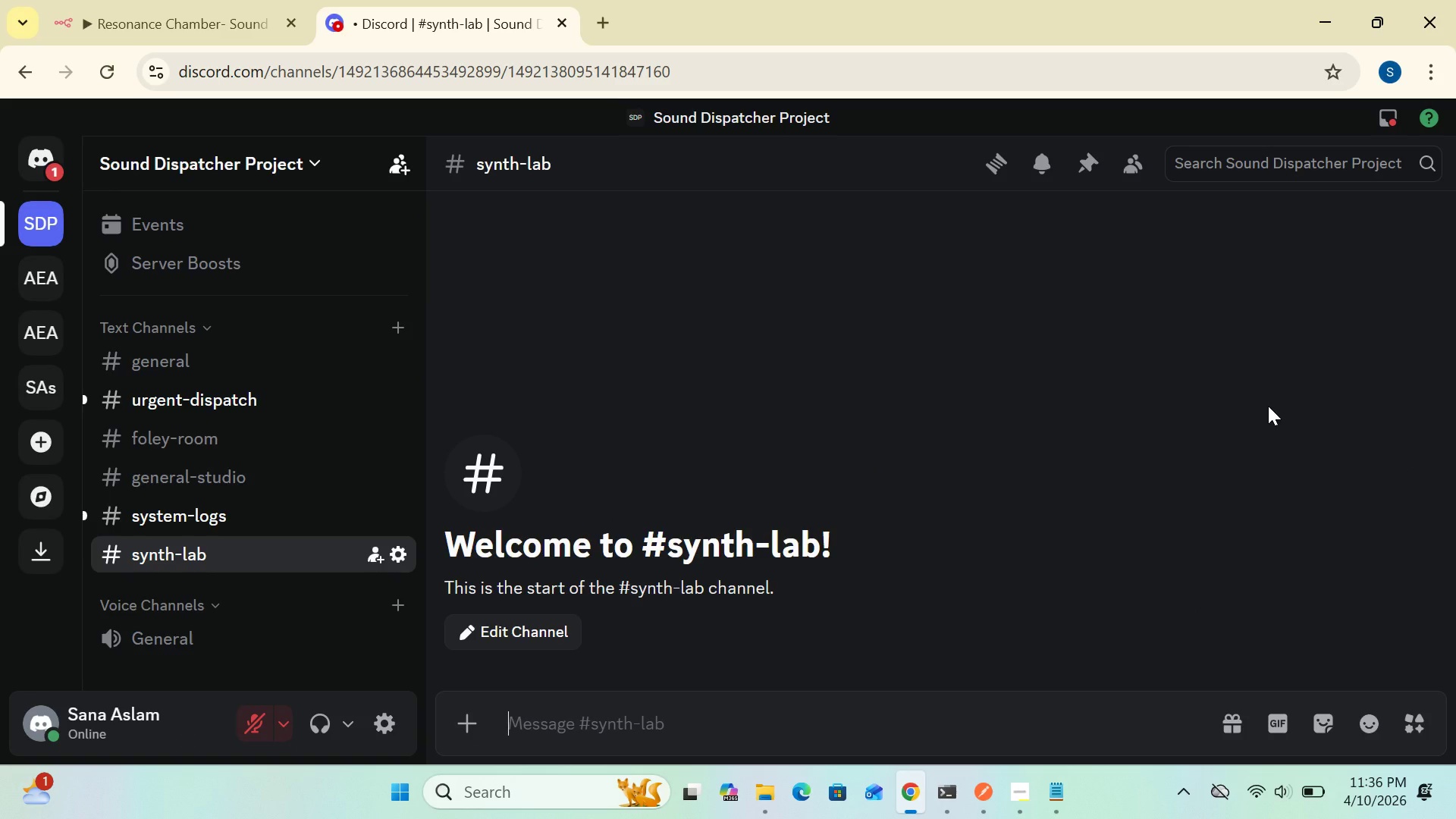 
wait(8.77)
 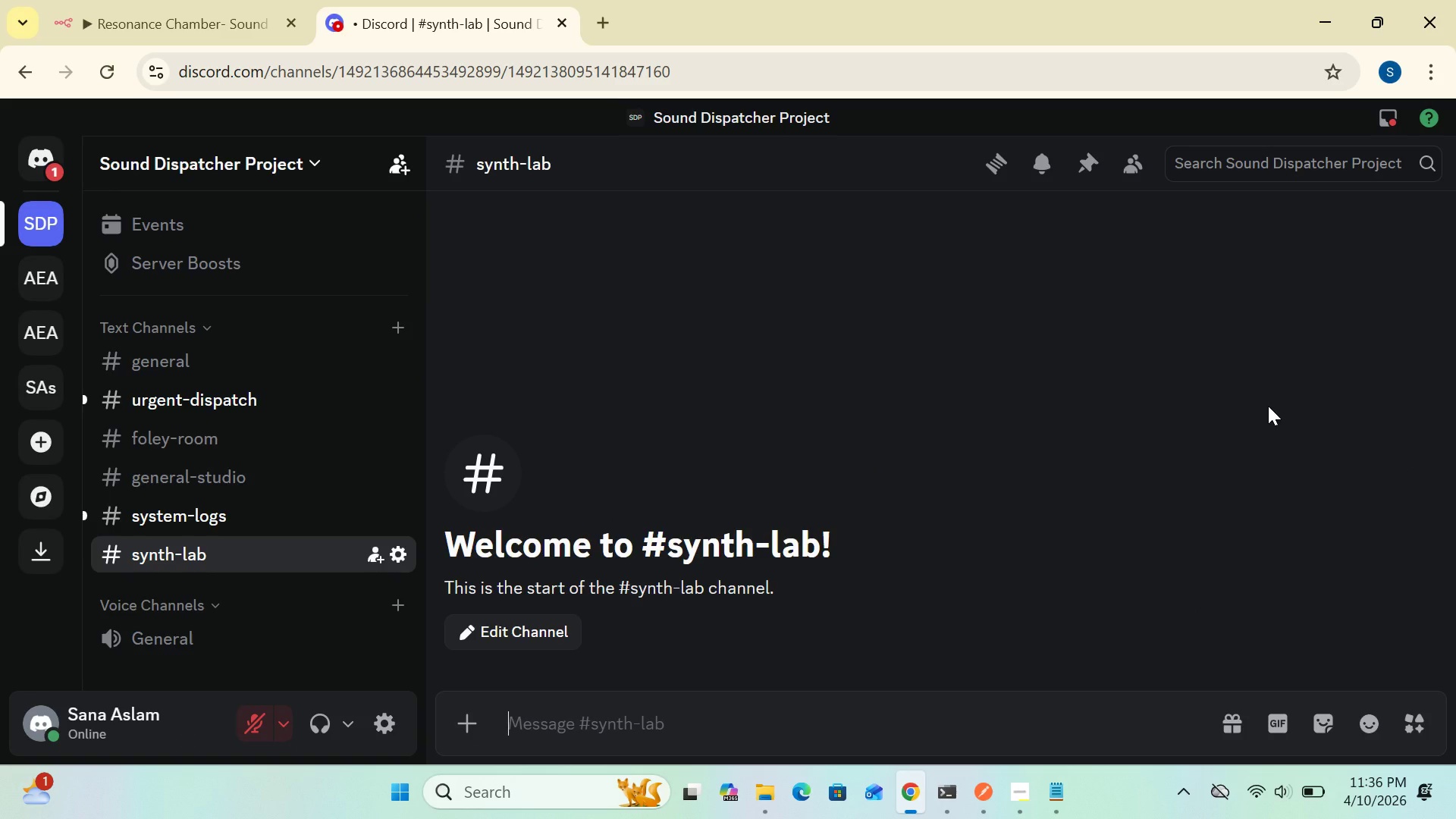 
left_click([234, 32])
 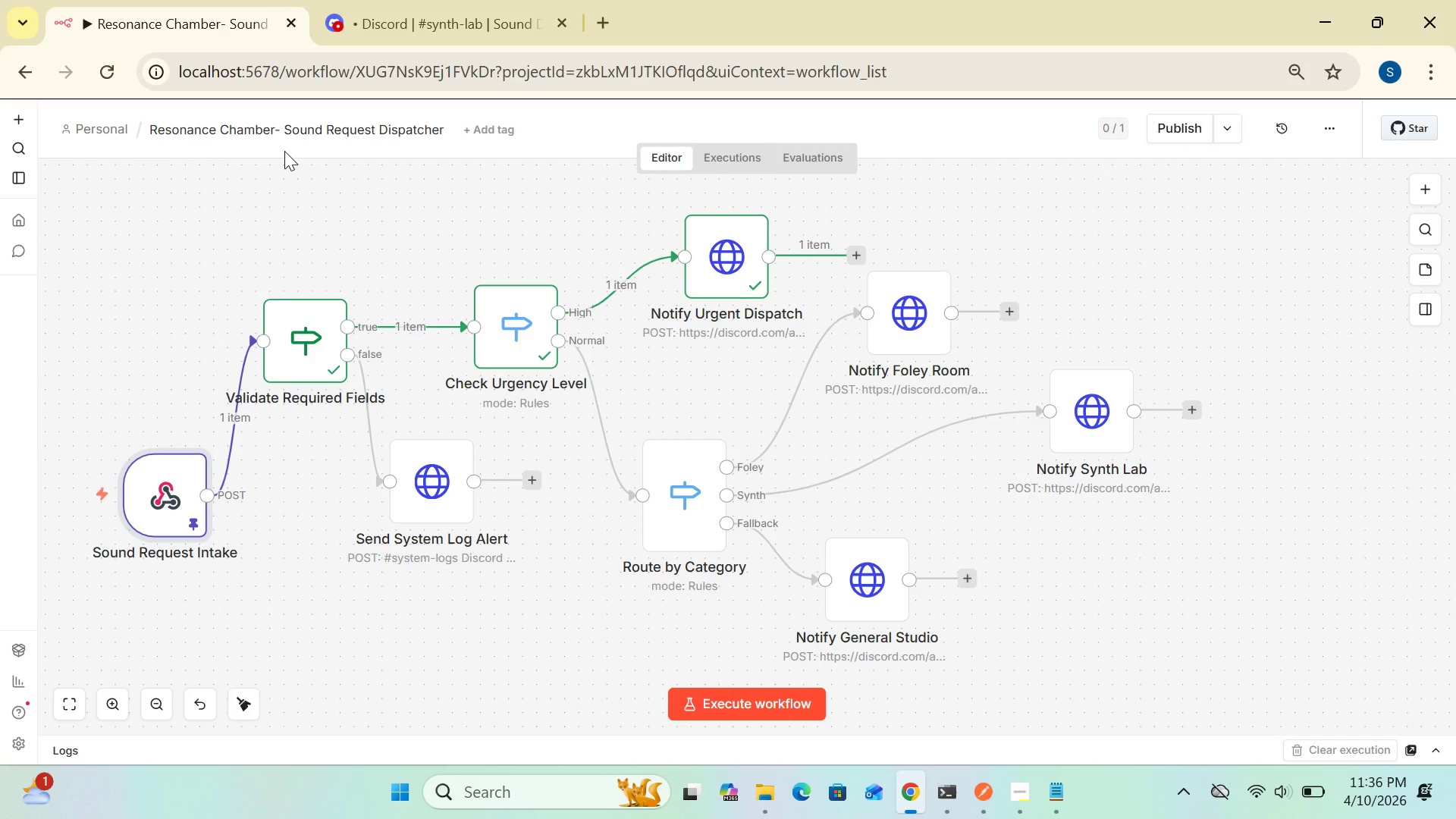 
wait(22.95)
 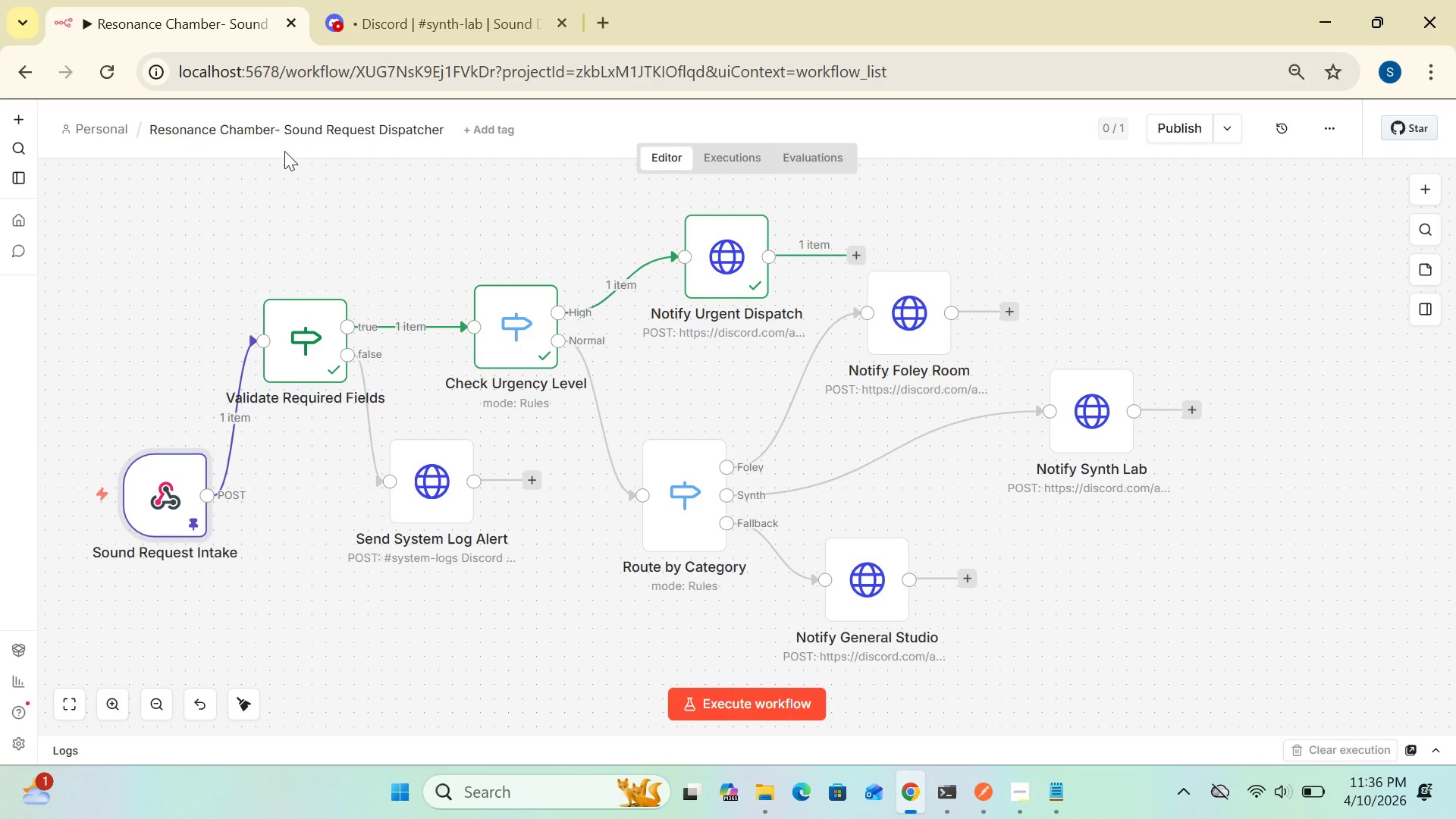 
left_click([709, 413])
 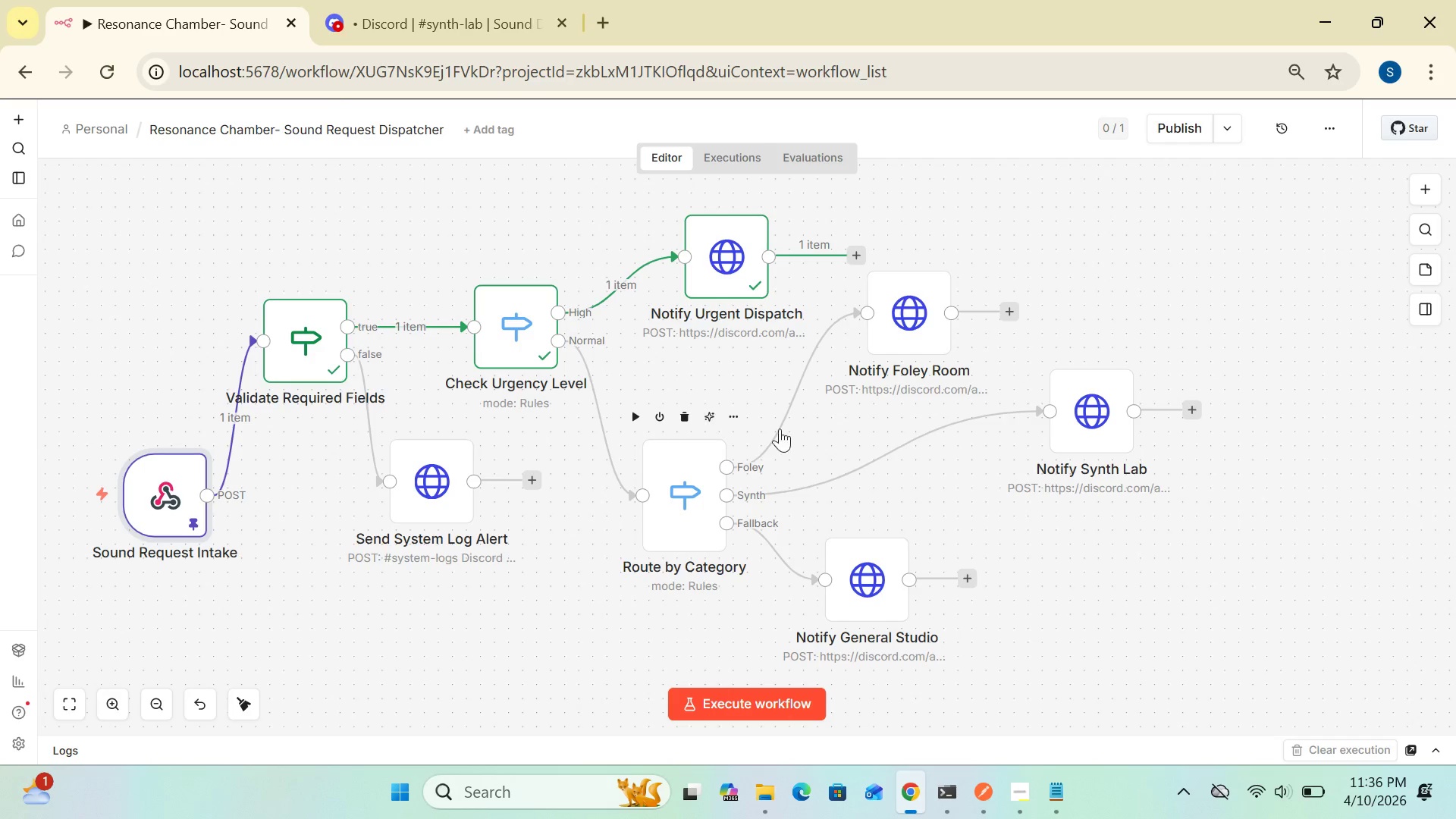 
mouse_move([798, 520])
 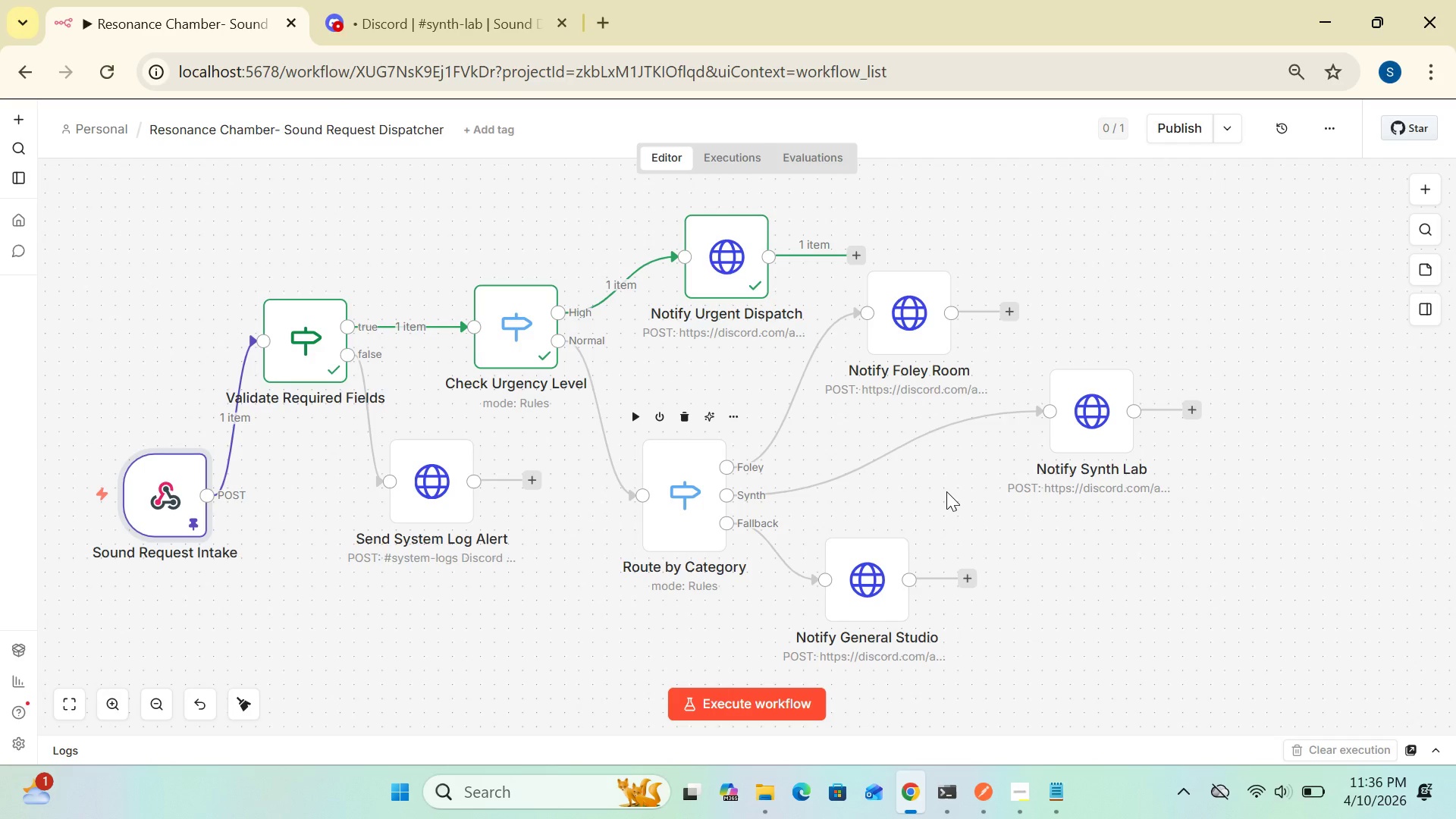 
wait(10.16)
 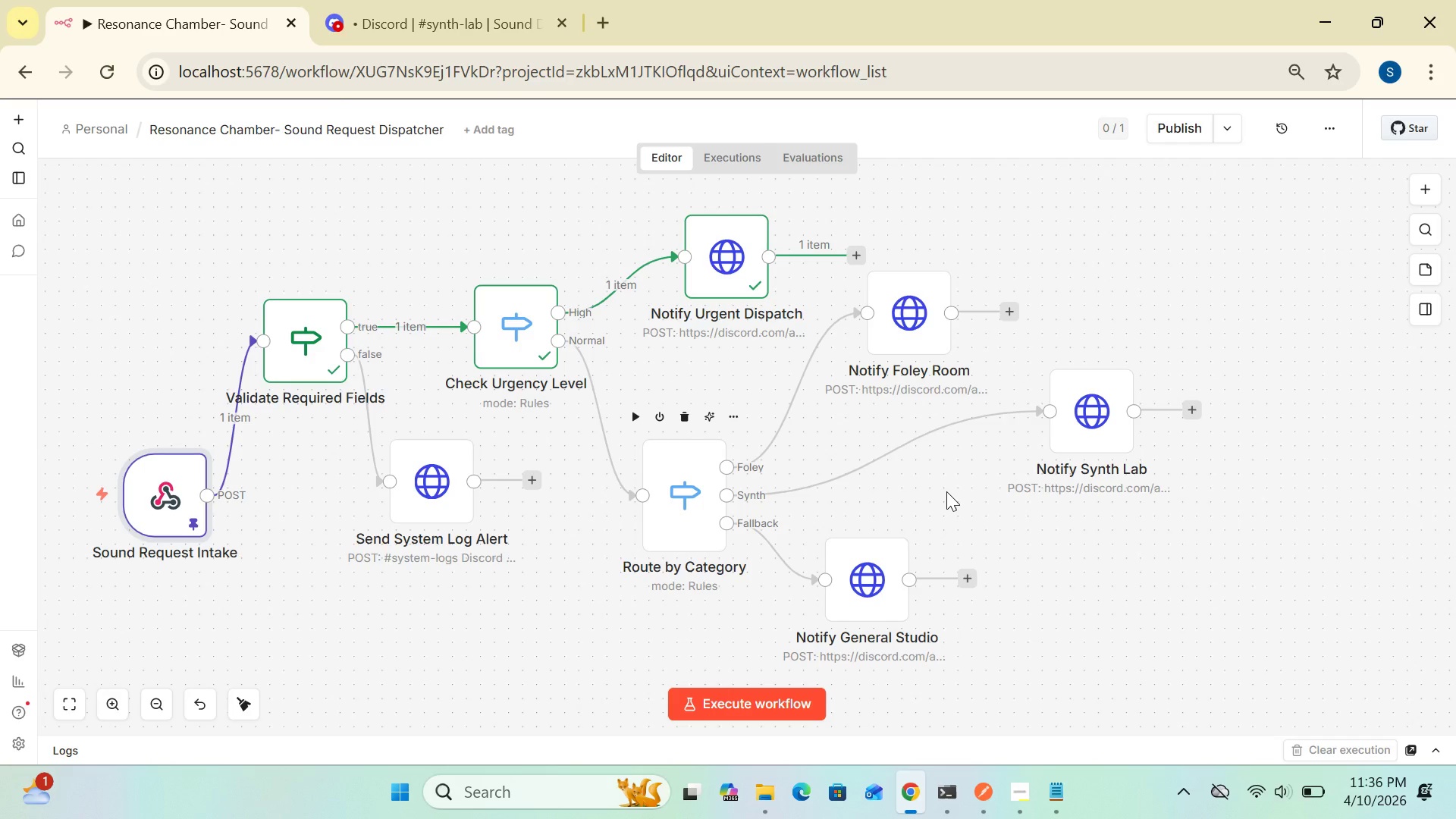 
mouse_move([1049, 815])
 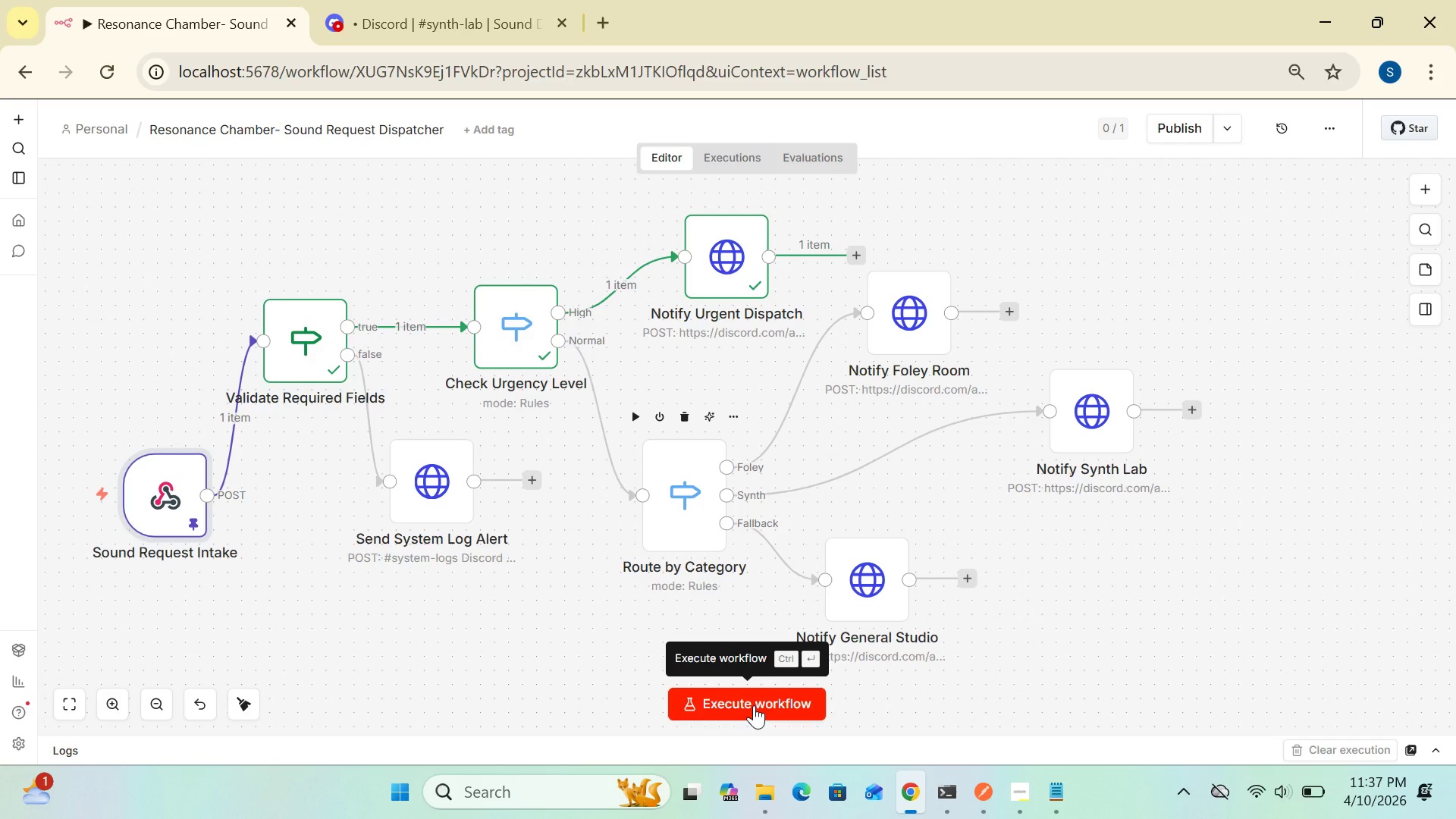 
left_click([754, 705])
 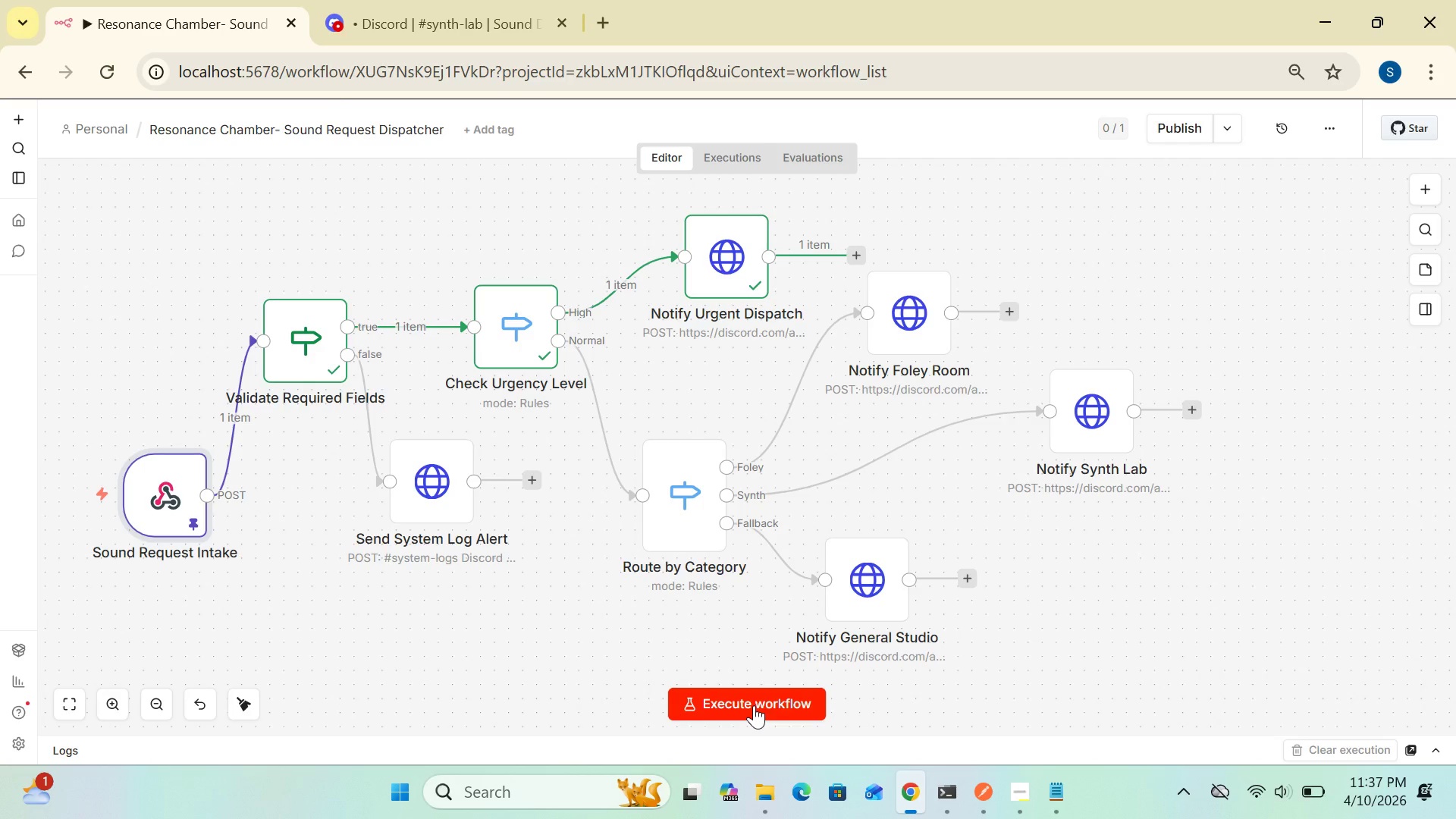 
wait(12.8)
 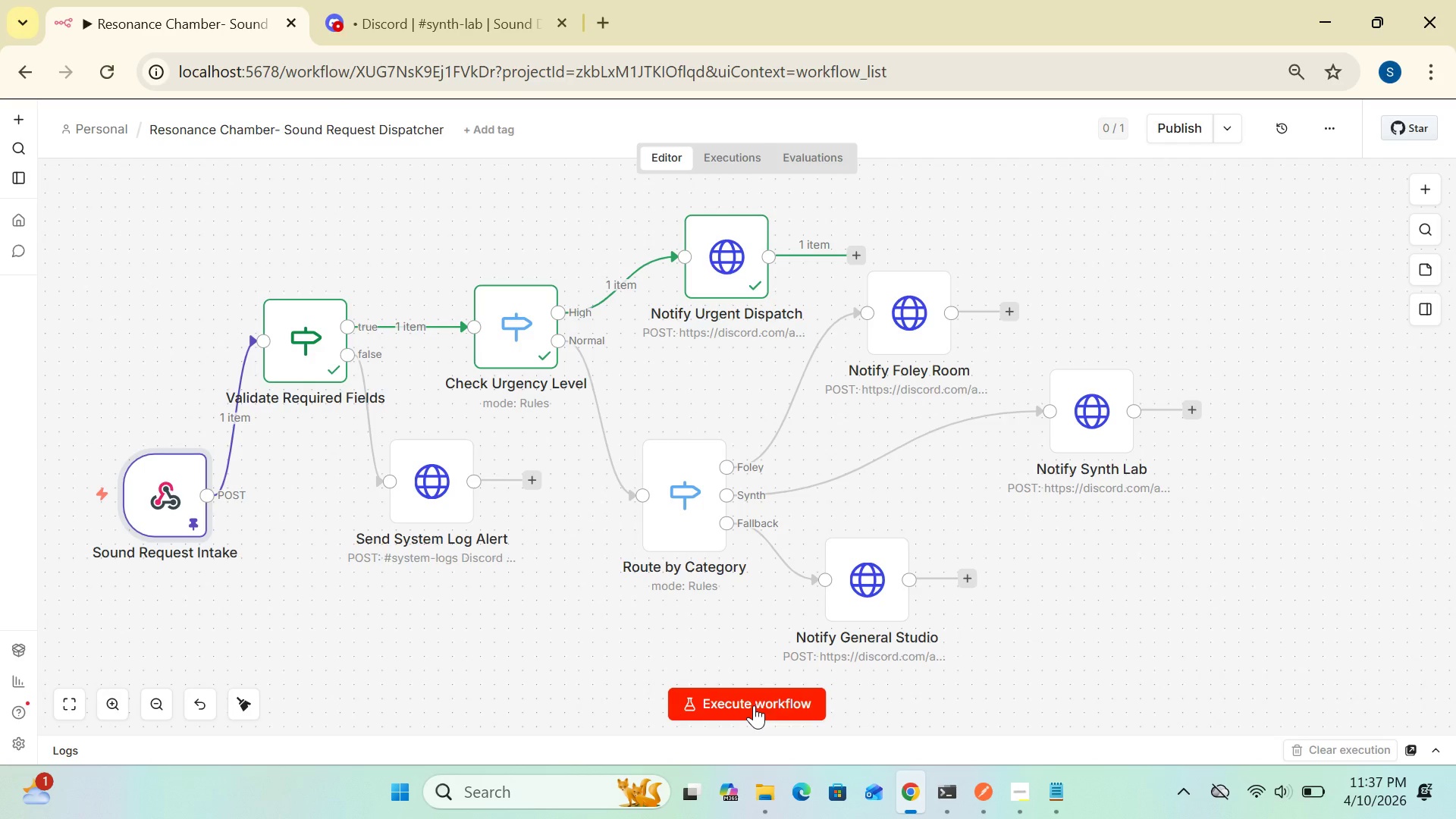 
key(PrintScreen)
 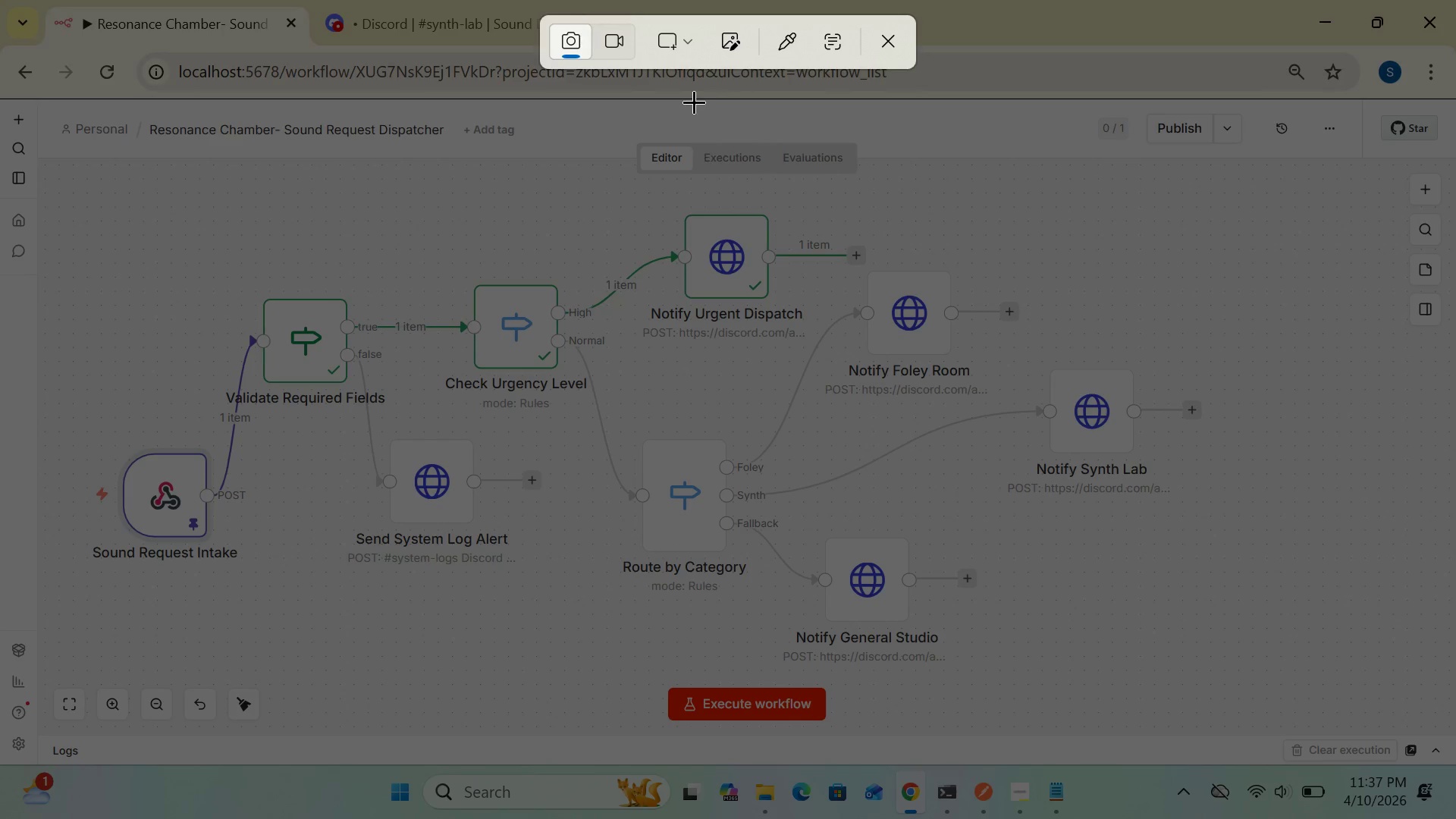 
left_click([685, 58])
 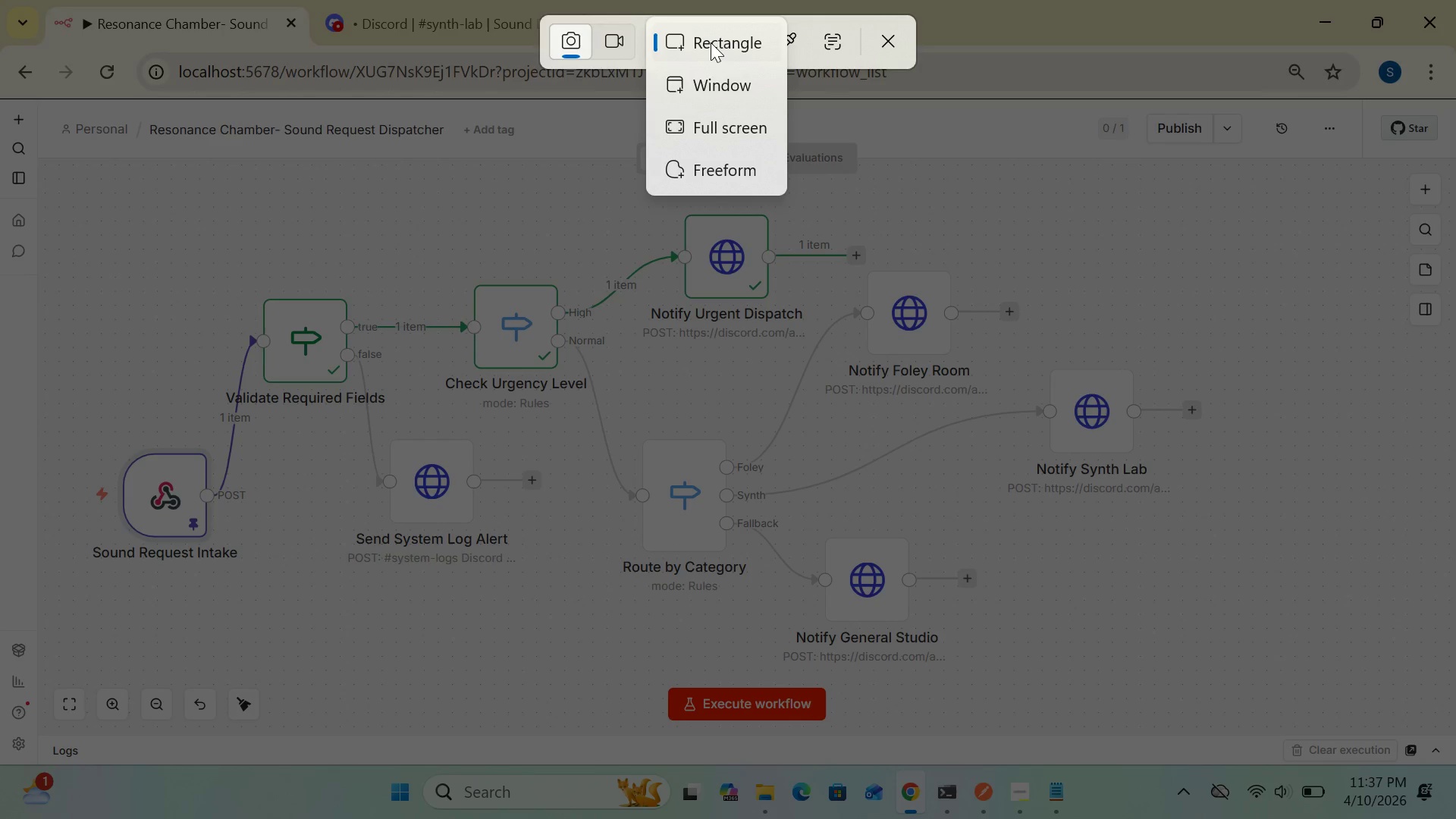 
left_click([711, 42])
 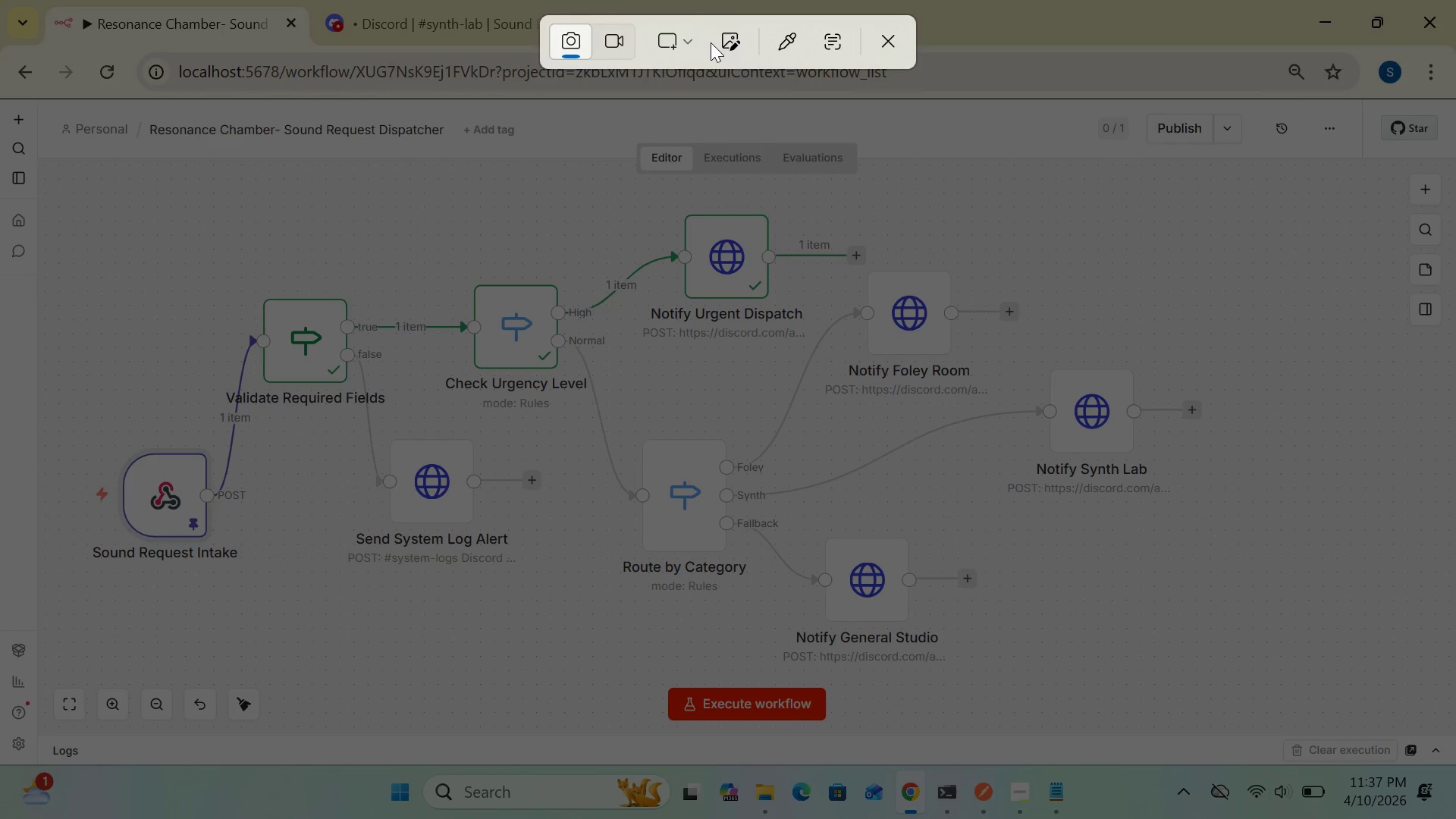 
mouse_move([675, 47])
 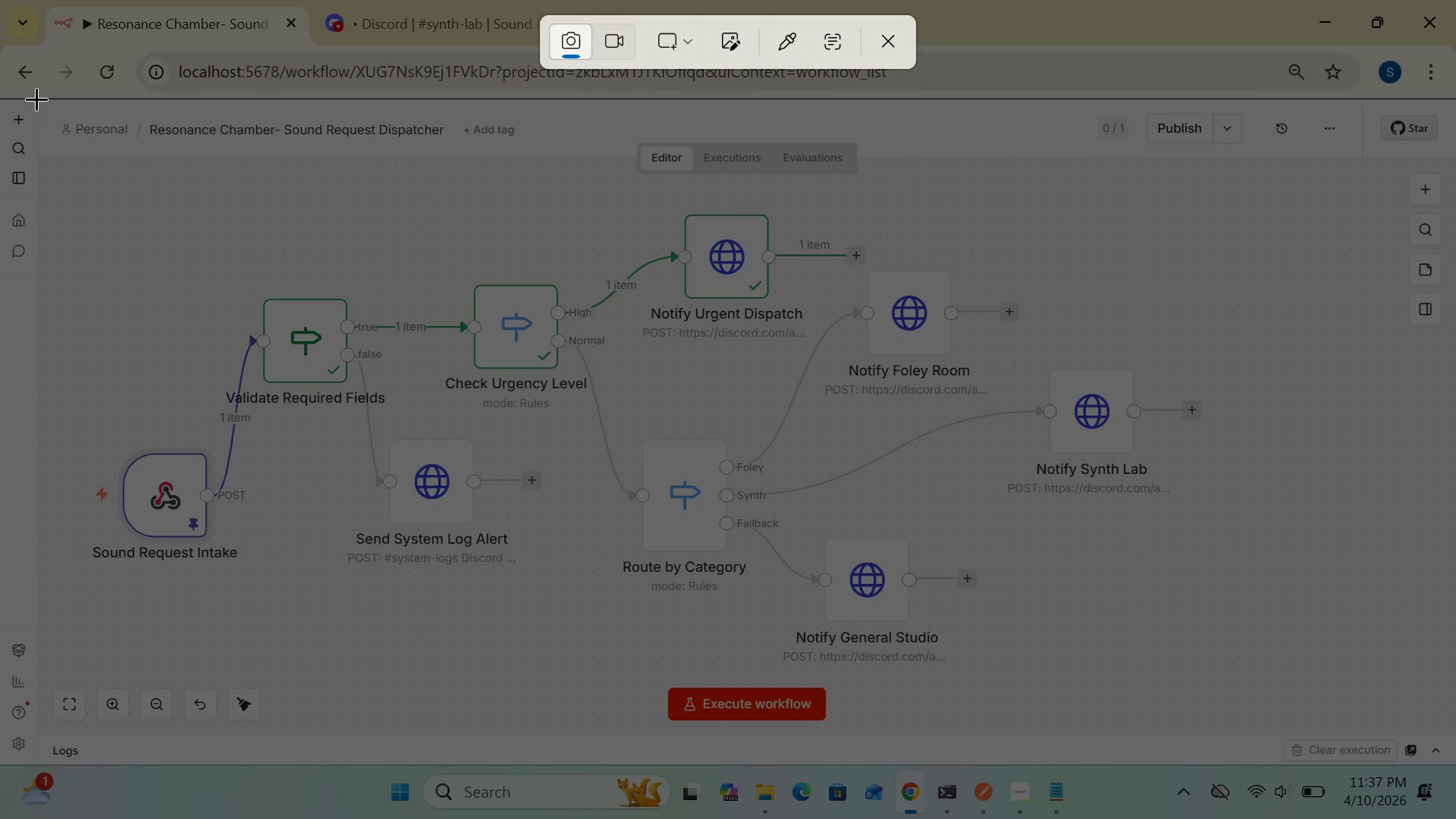 
left_click_drag(start_coordinate=[36, 99], to_coordinate=[1400, 742])
 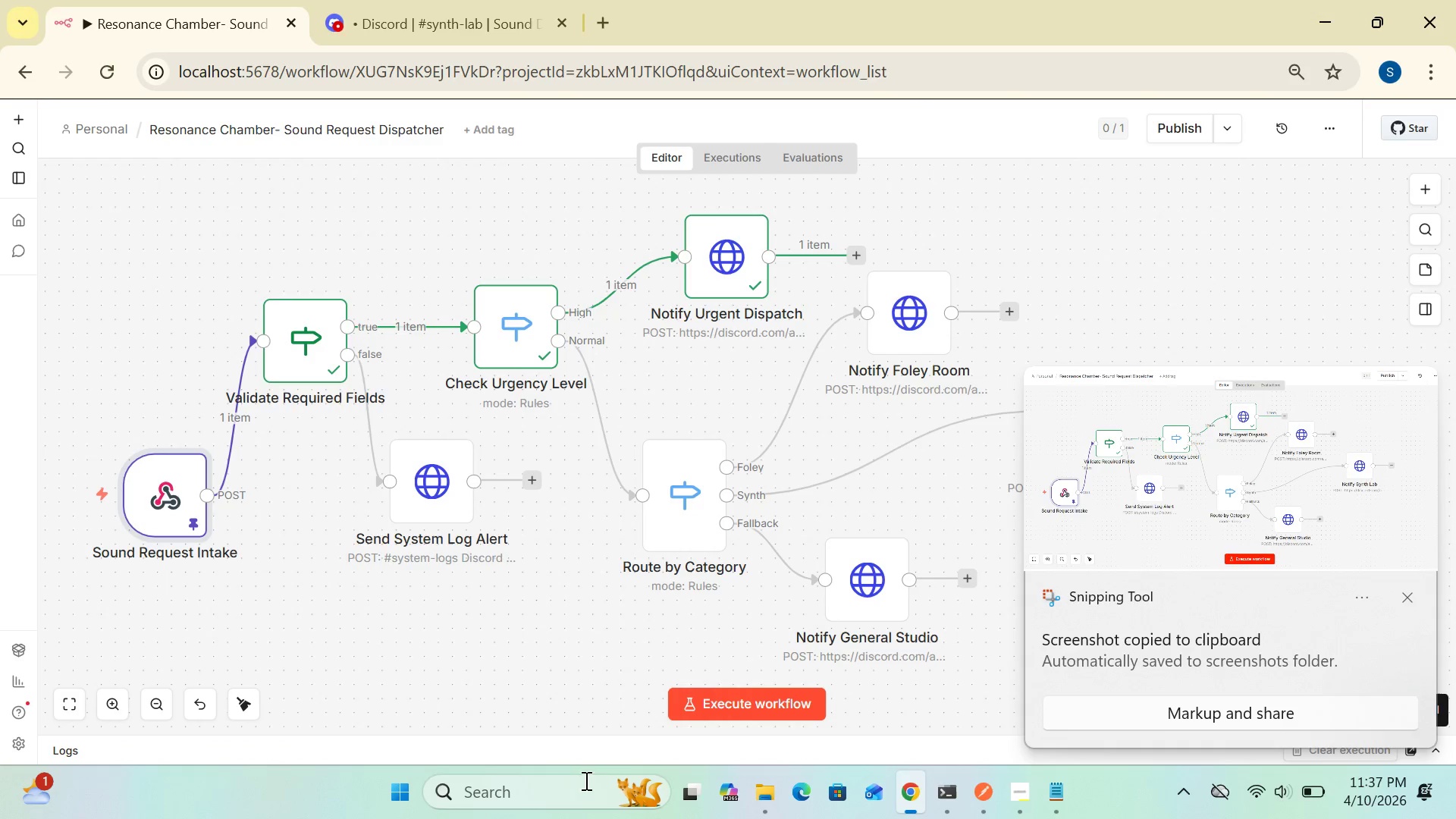 
left_click([579, 795])
 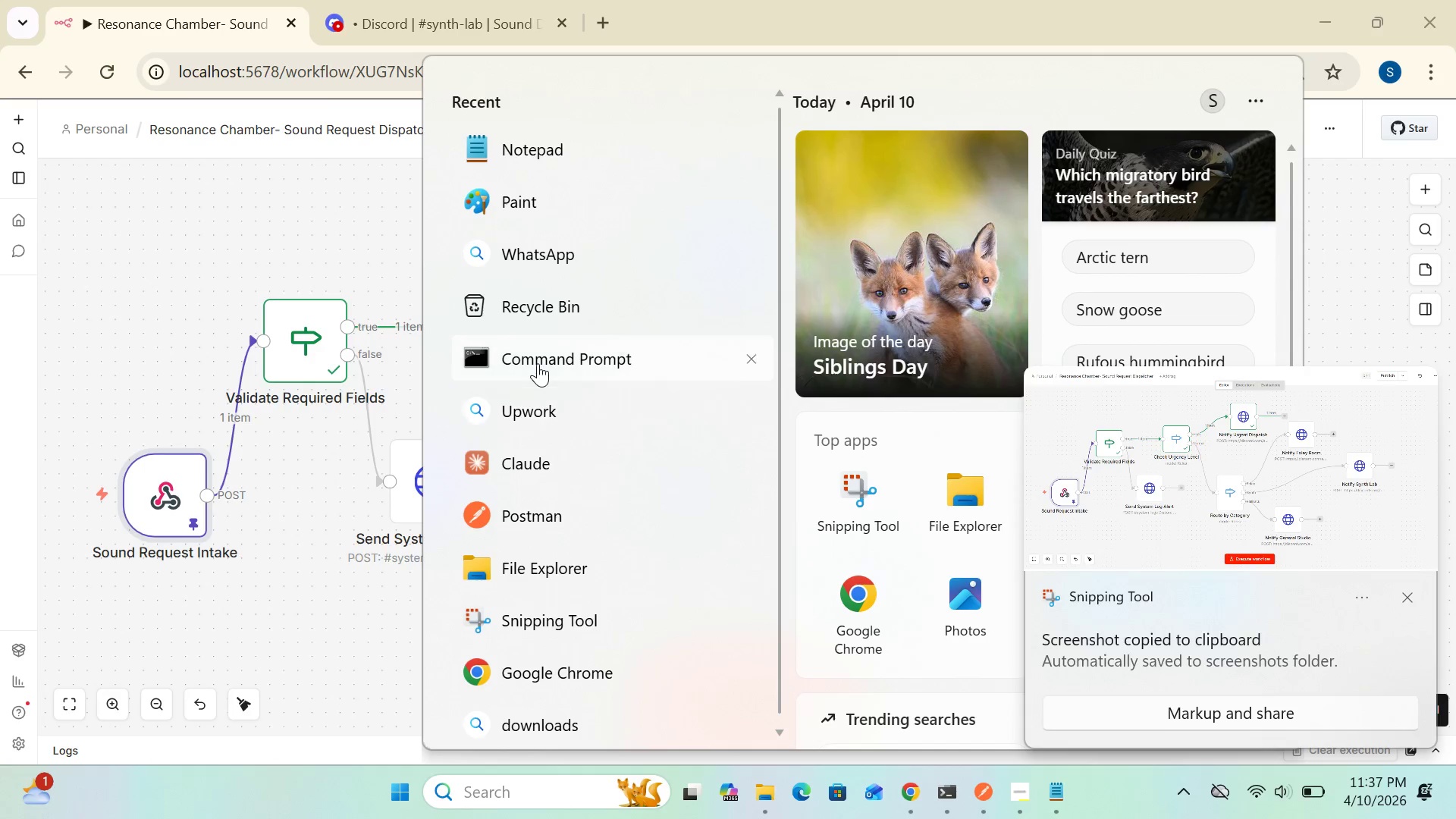 
left_click([524, 212])
 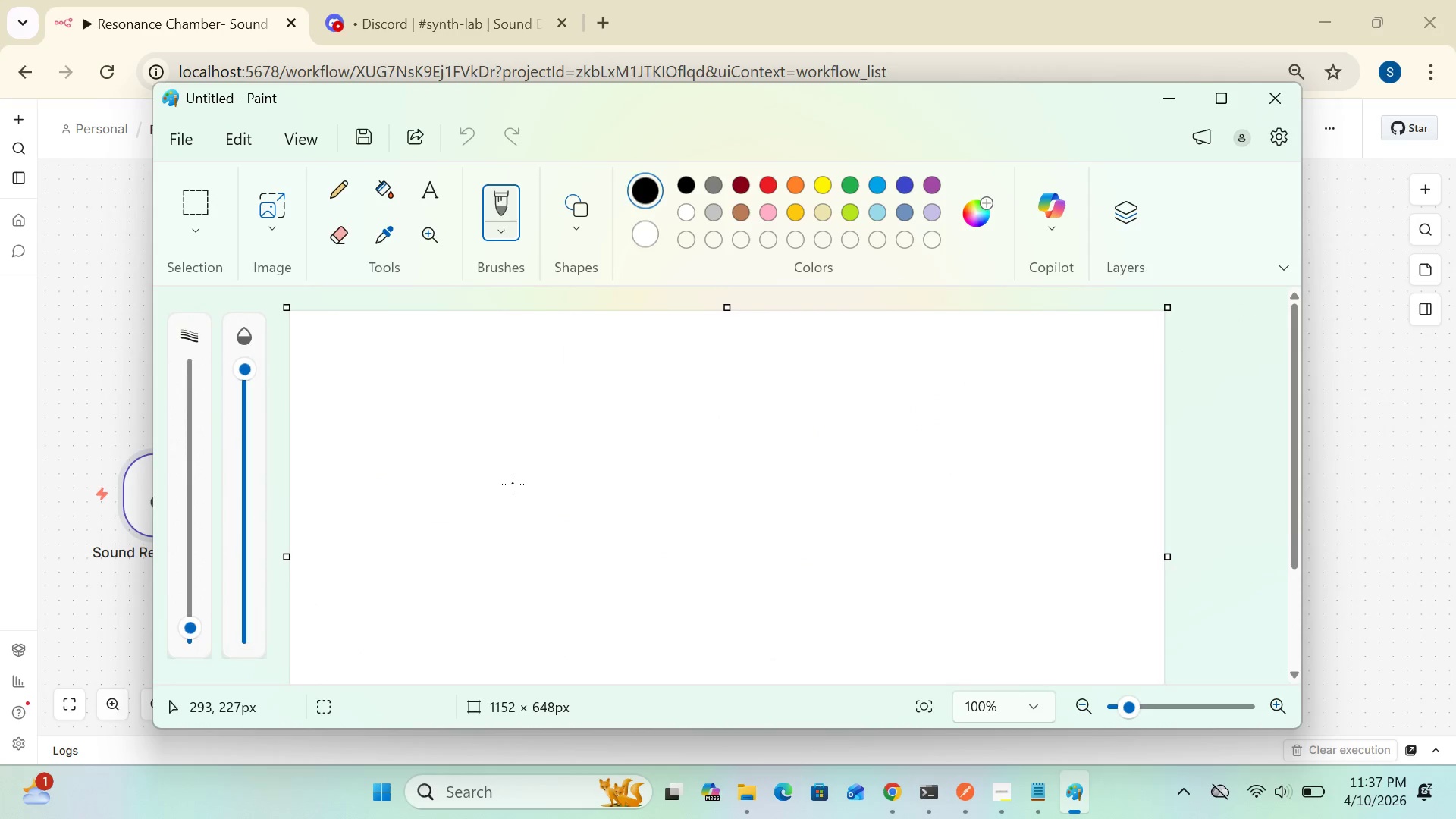 
left_click([480, 460])
 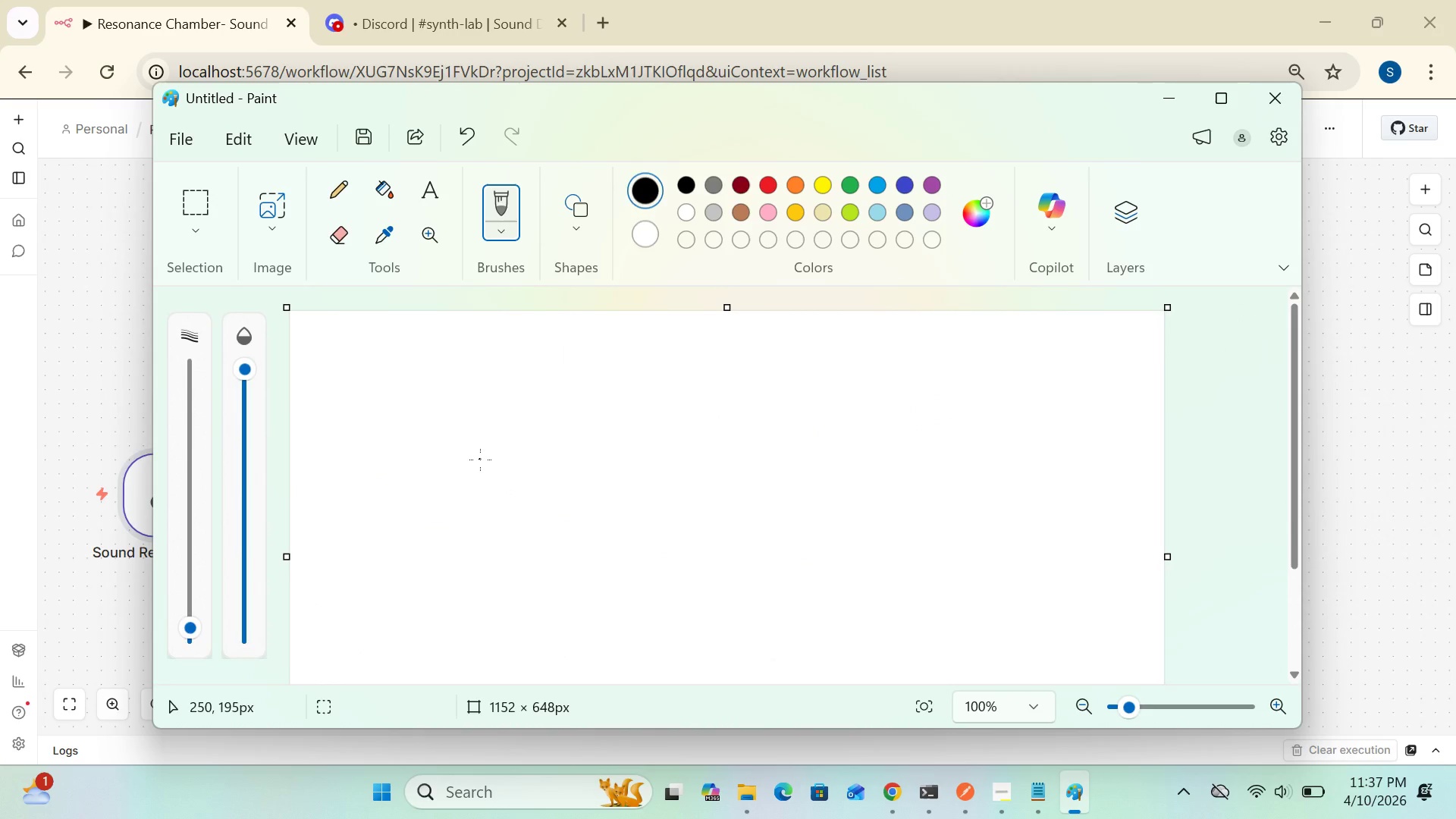 
key(Control+V)
 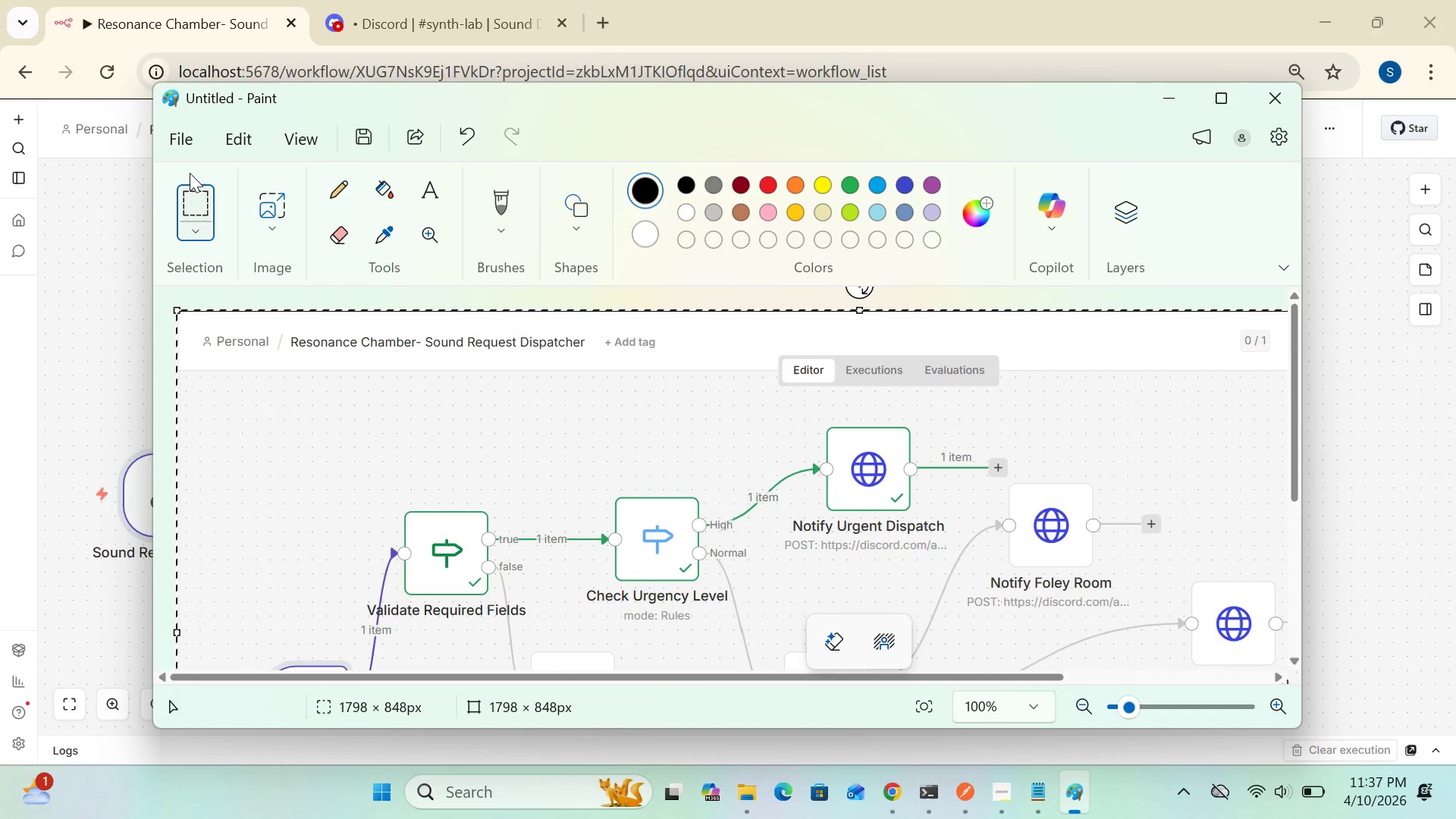 
left_click([182, 147])
 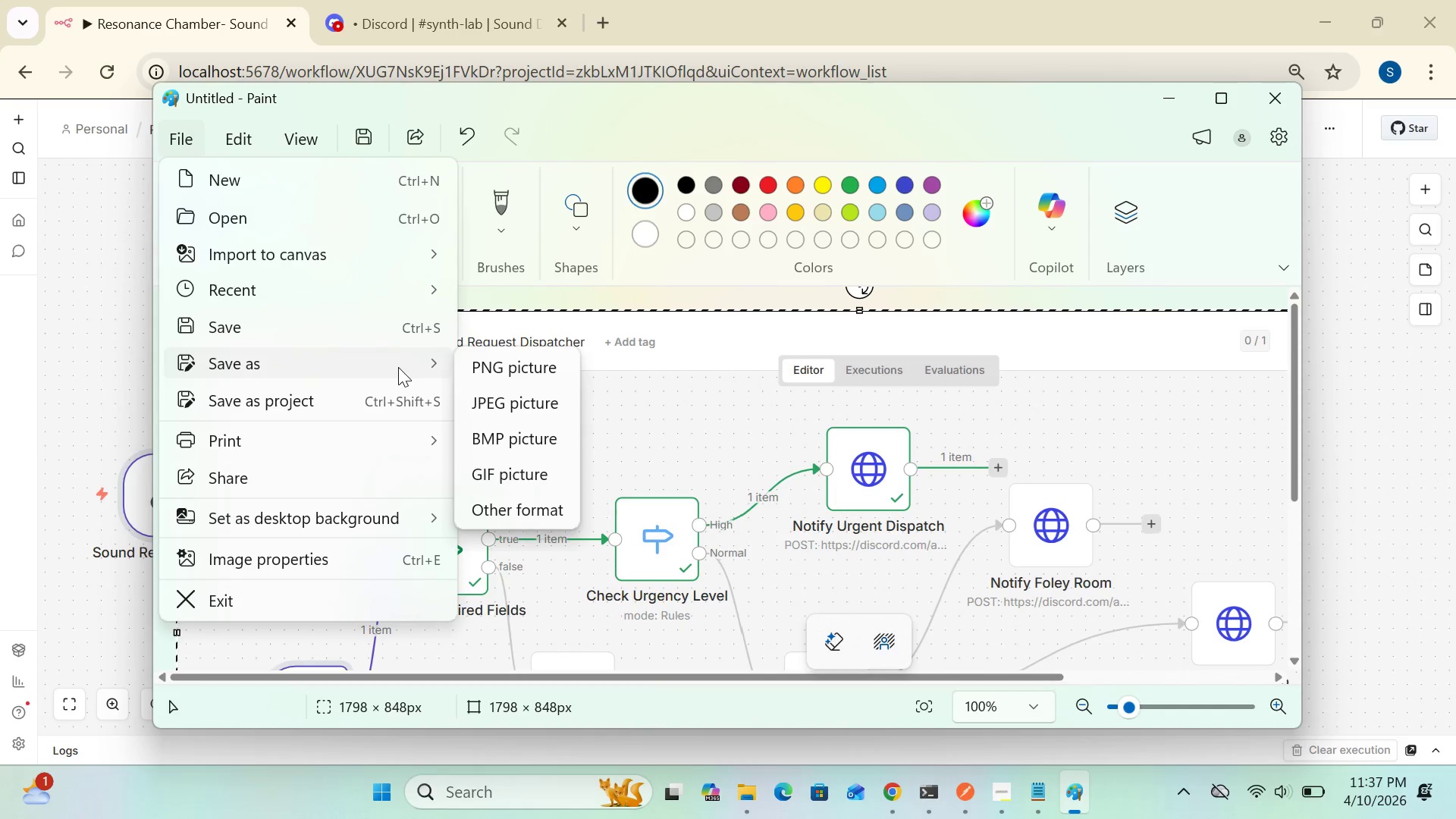 
left_click([485, 366])
 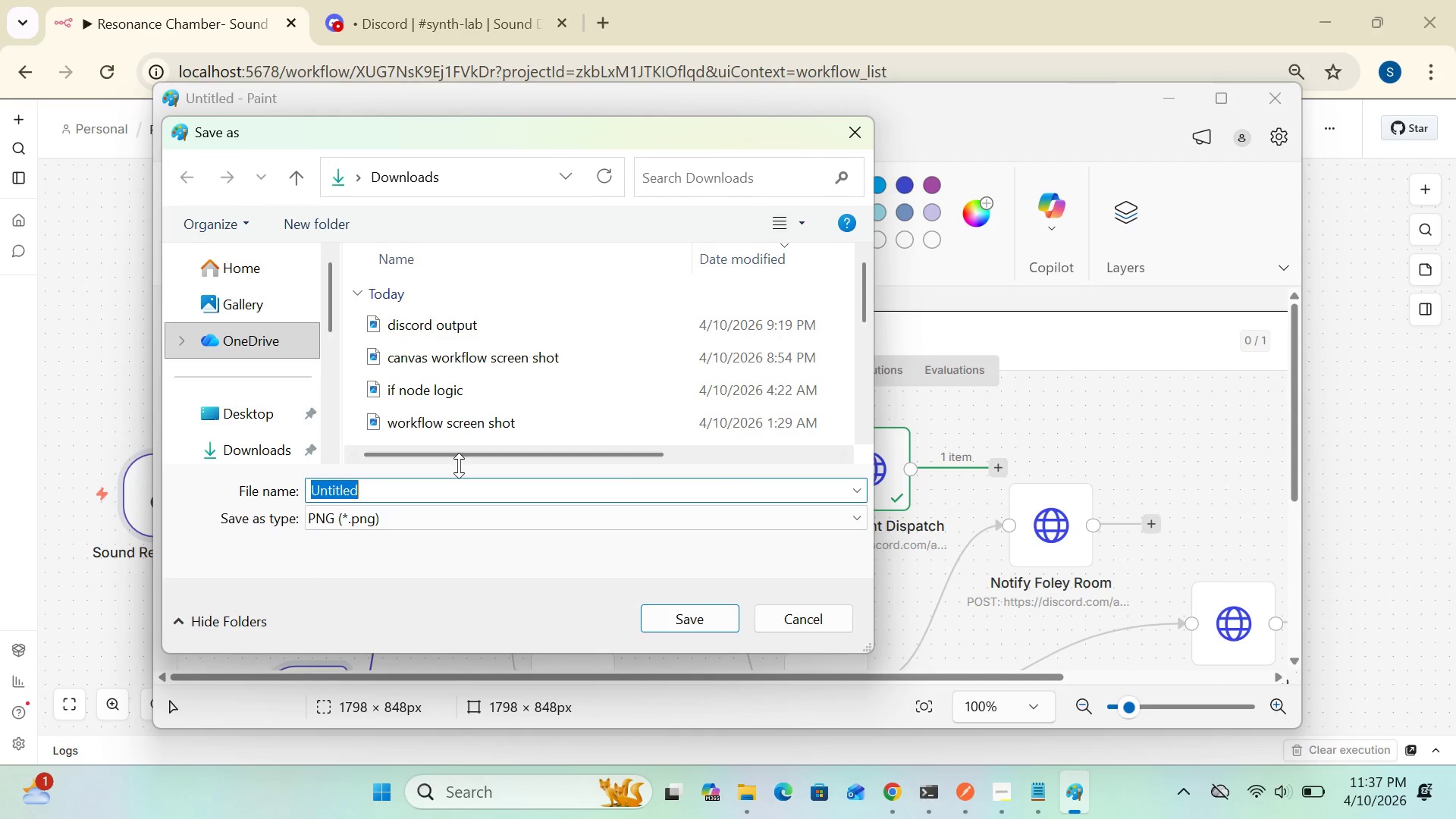 
key(Backspace)
type(syth)
key(Backspace)
key(Backspace)
type(nth)
 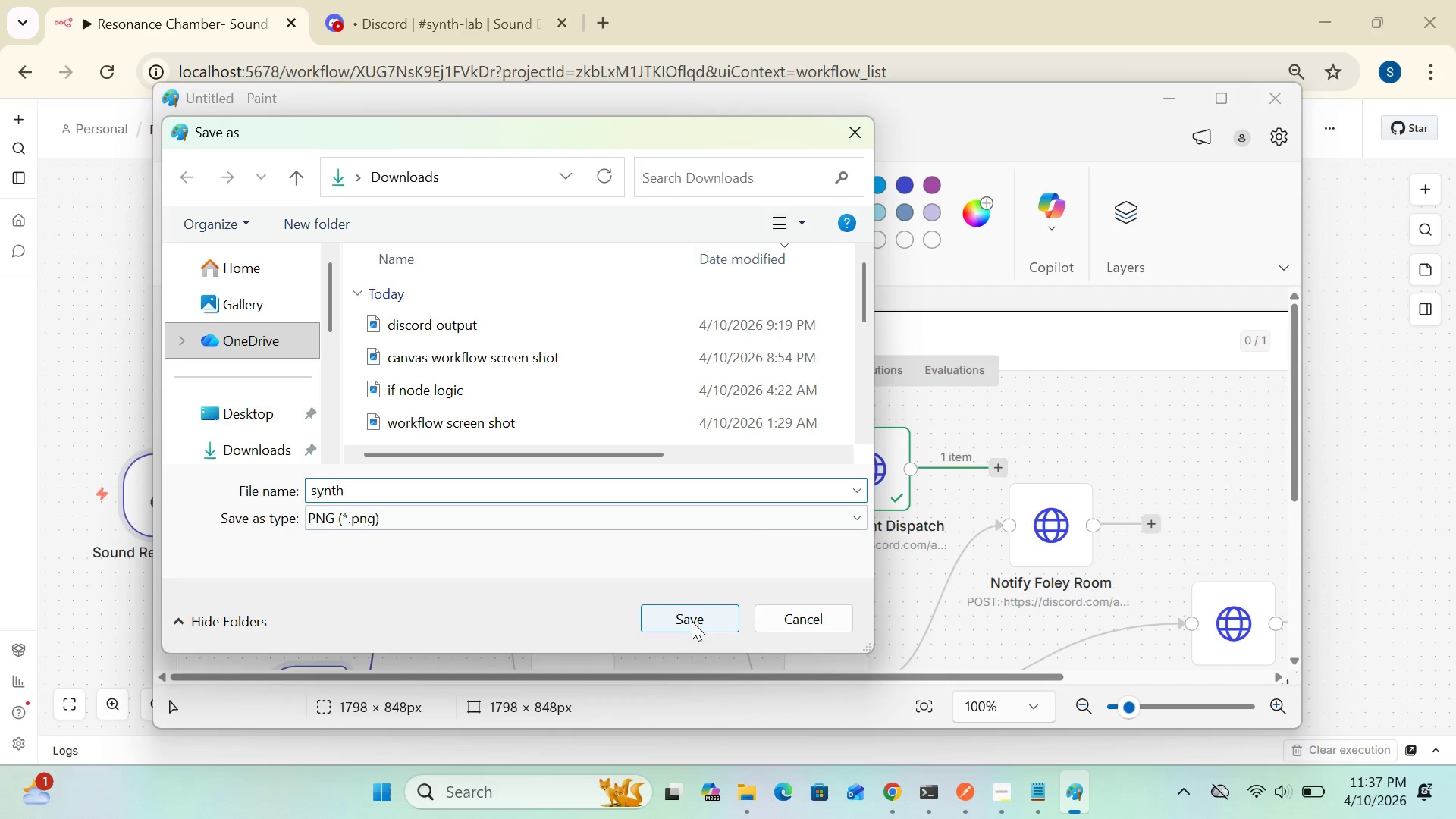 
left_click([697, 621])
 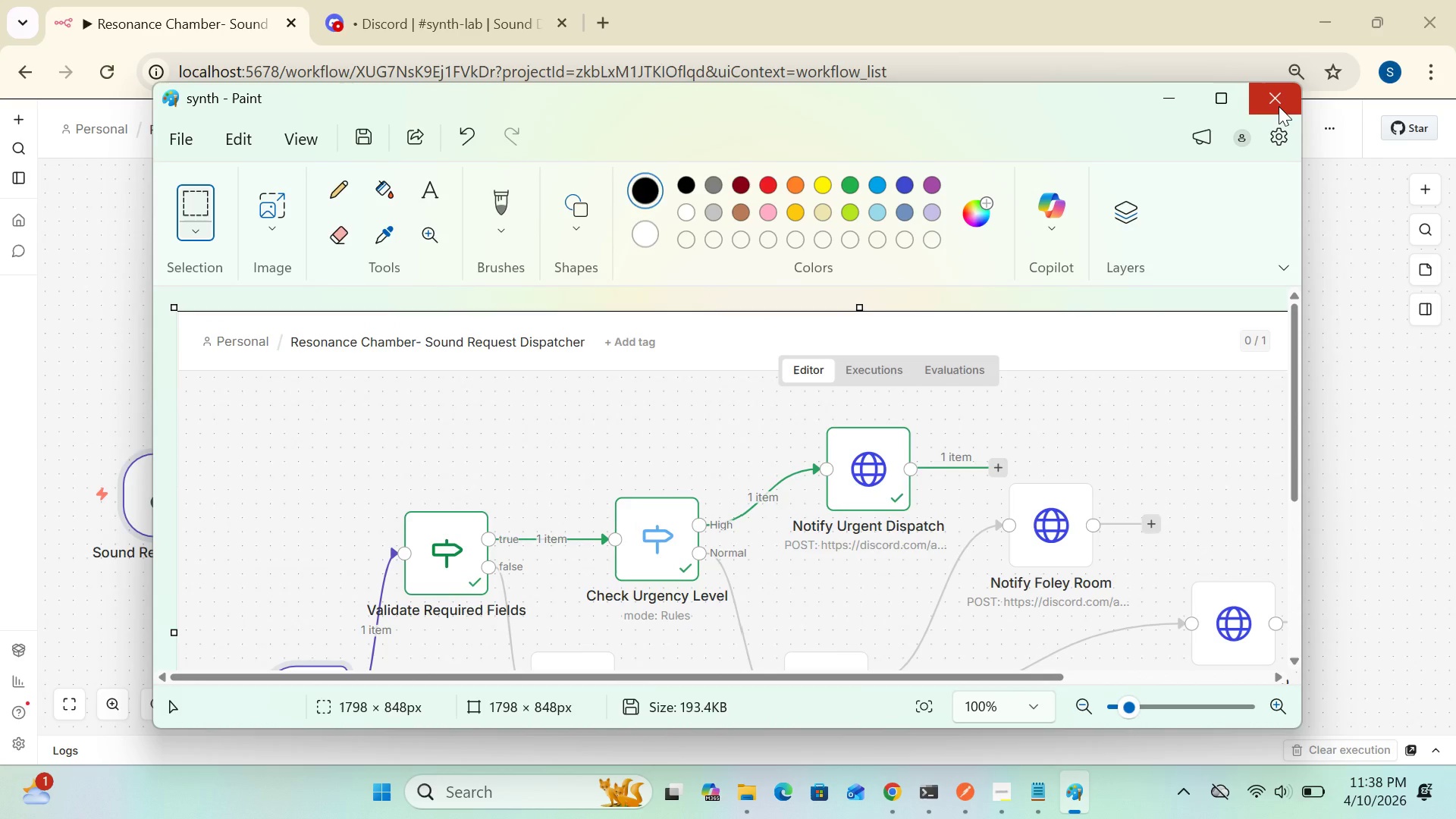 
left_click([1279, 106])
 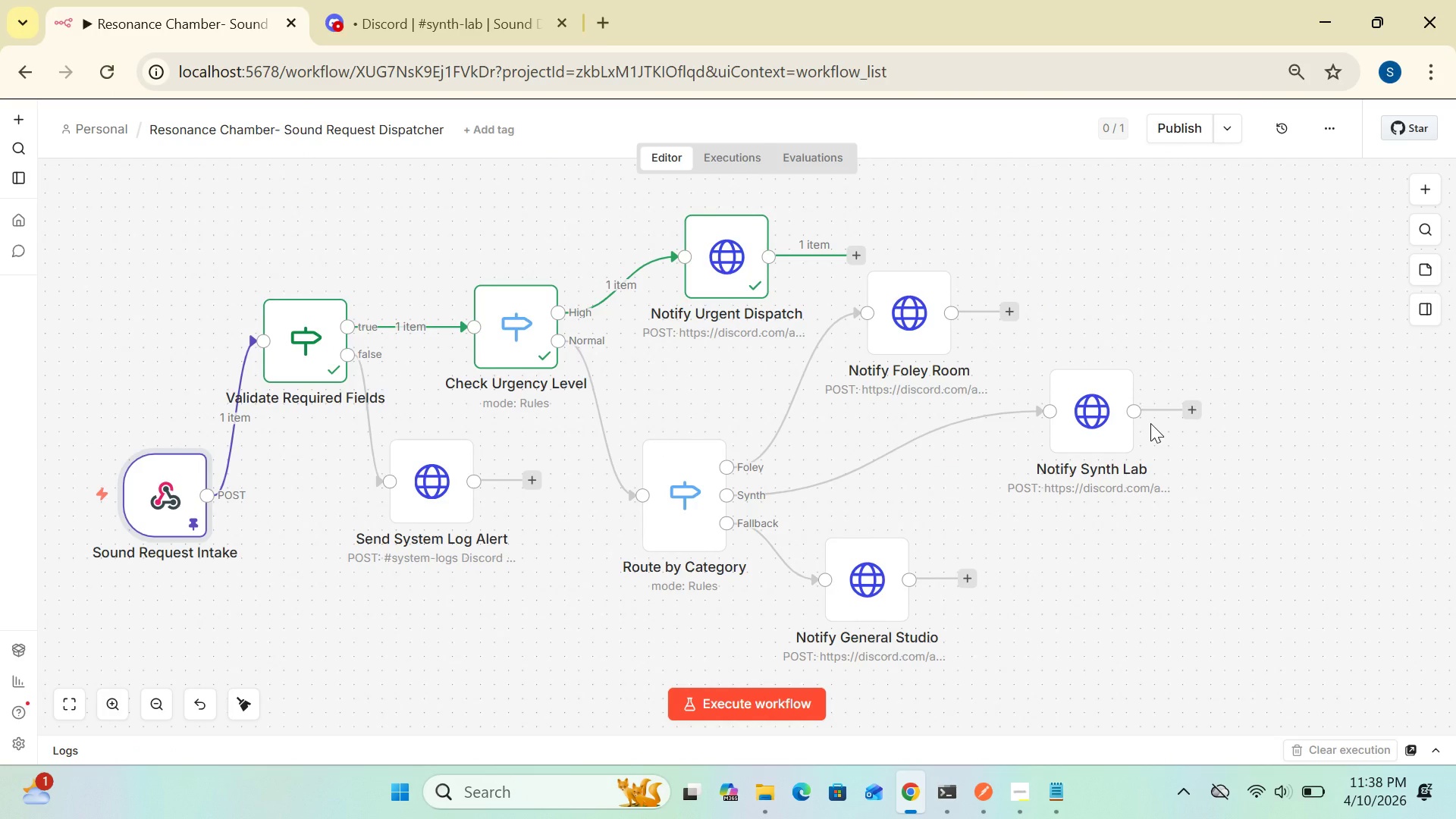 
wait(18.82)
 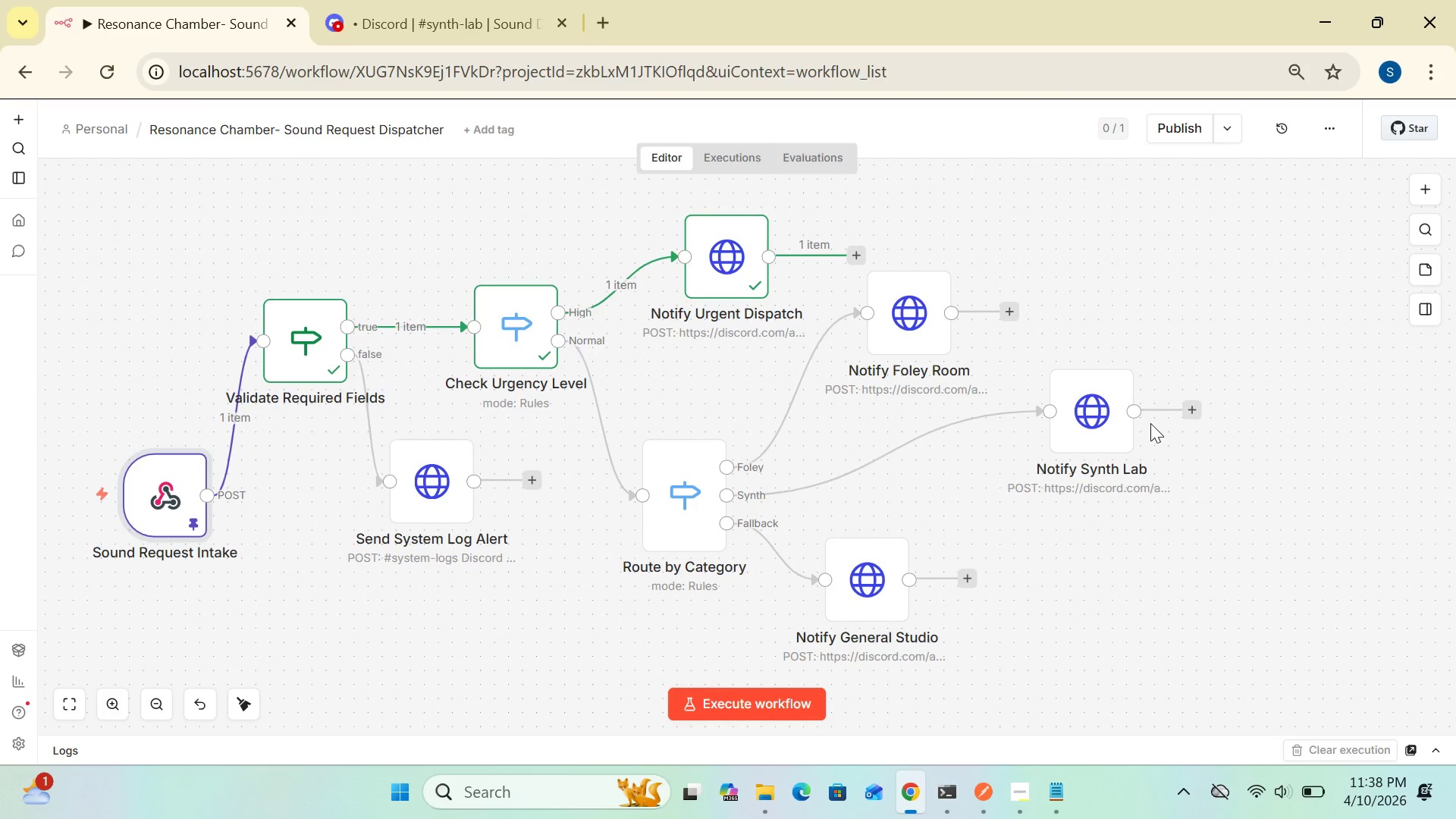 
mouse_move([1447, 312])
 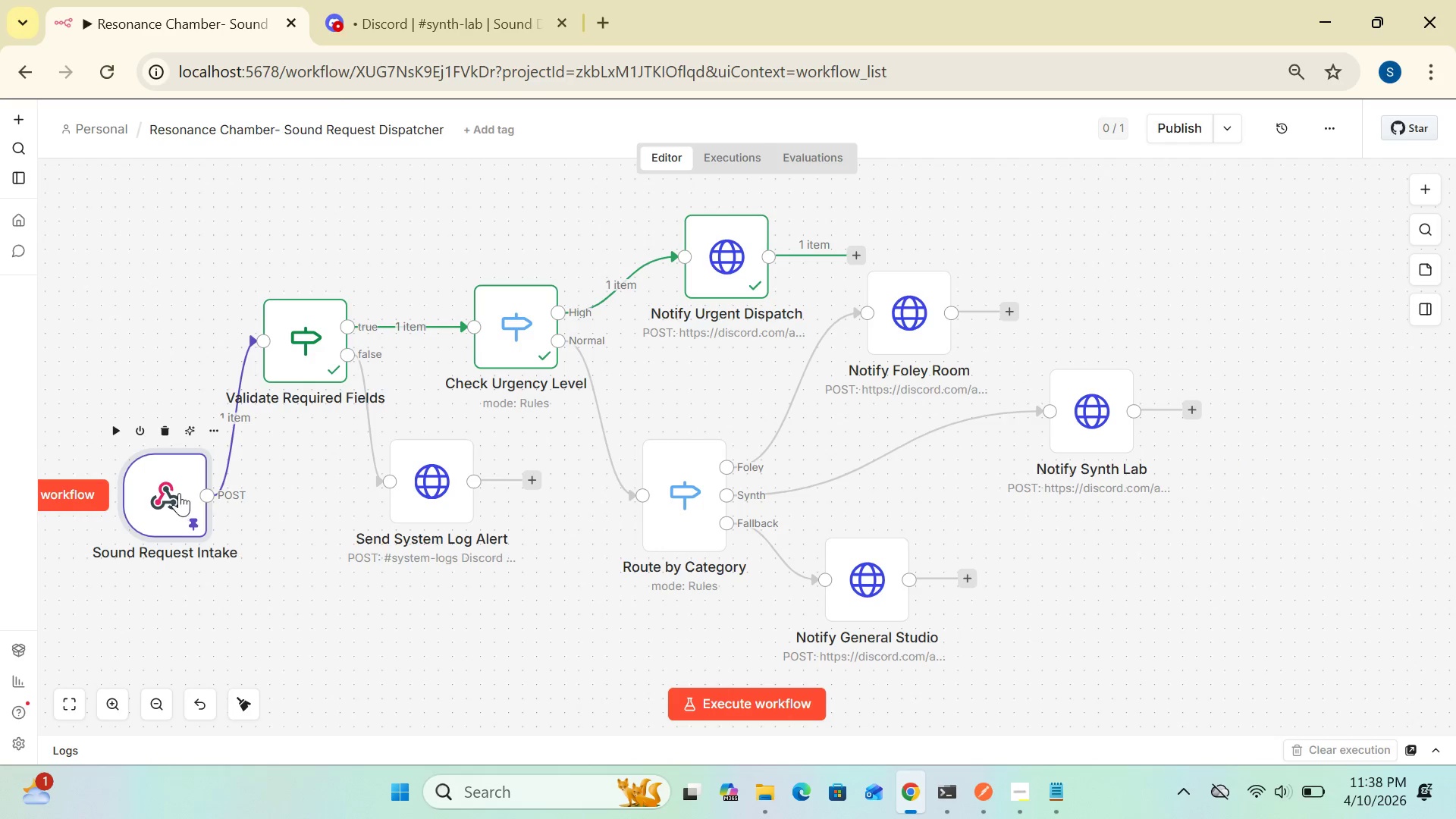 
double_click([179, 492])
 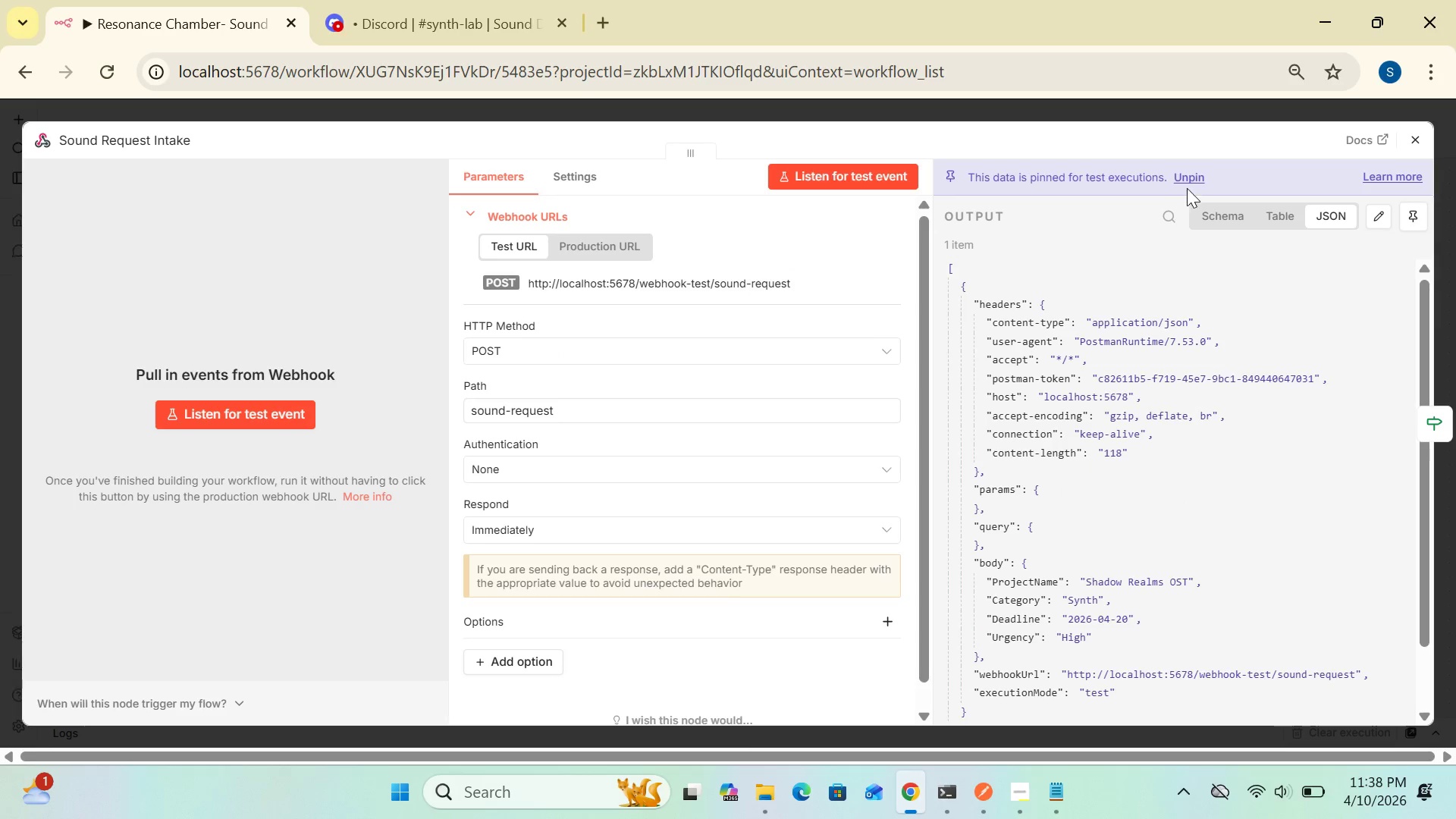 
left_click([1186, 180])
 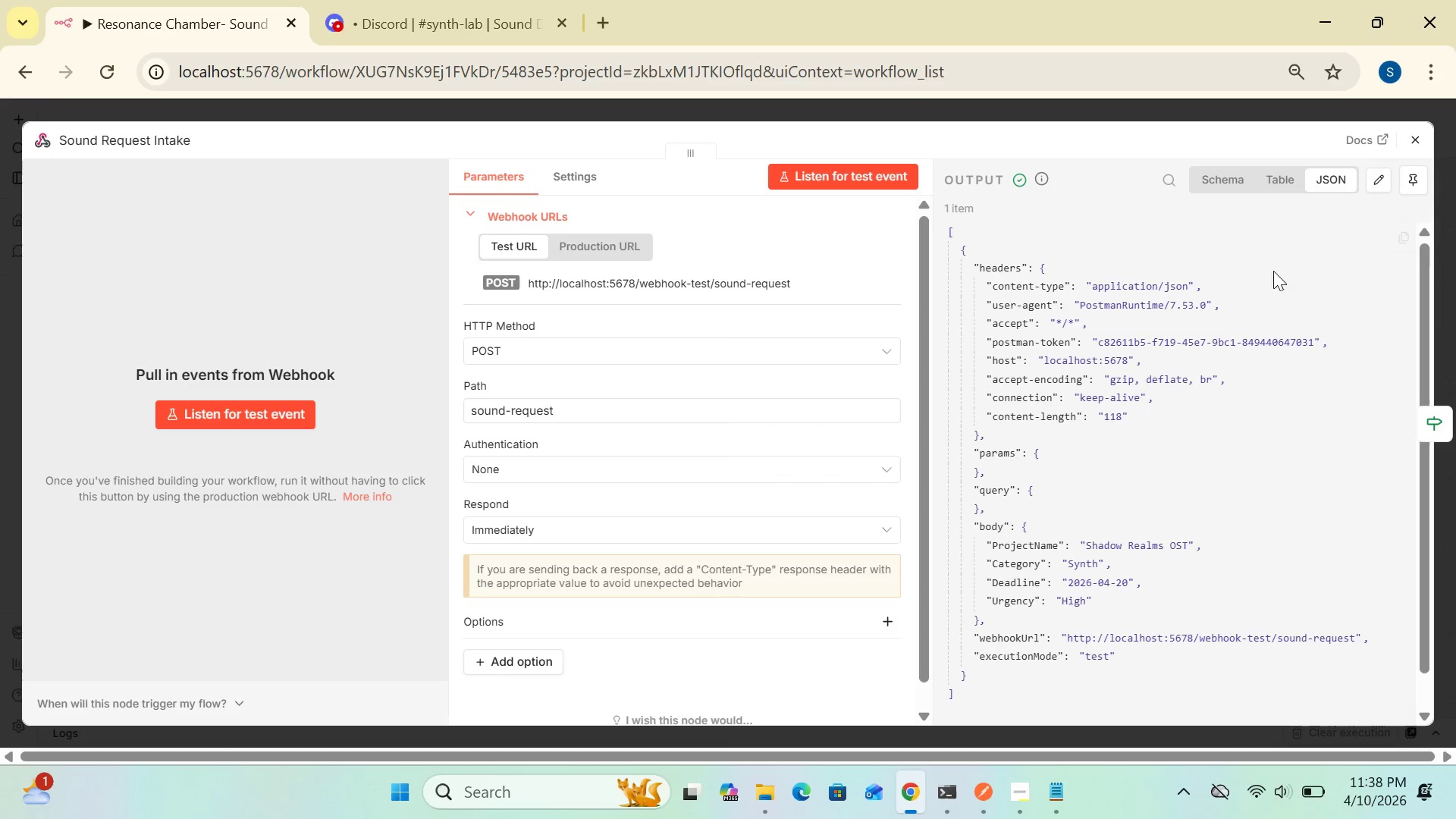 
wait(6.67)
 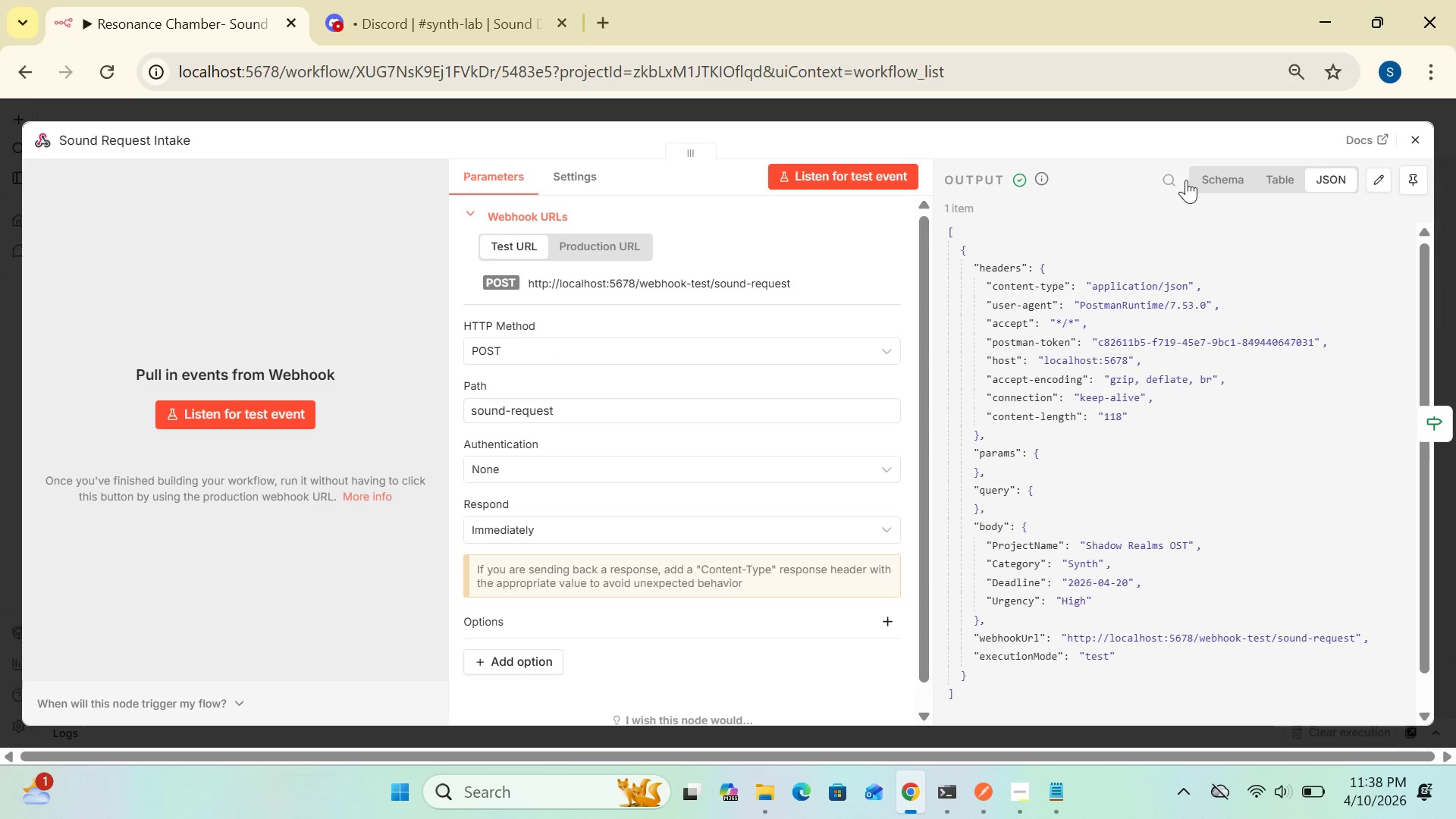 
left_click([1187, 545])
 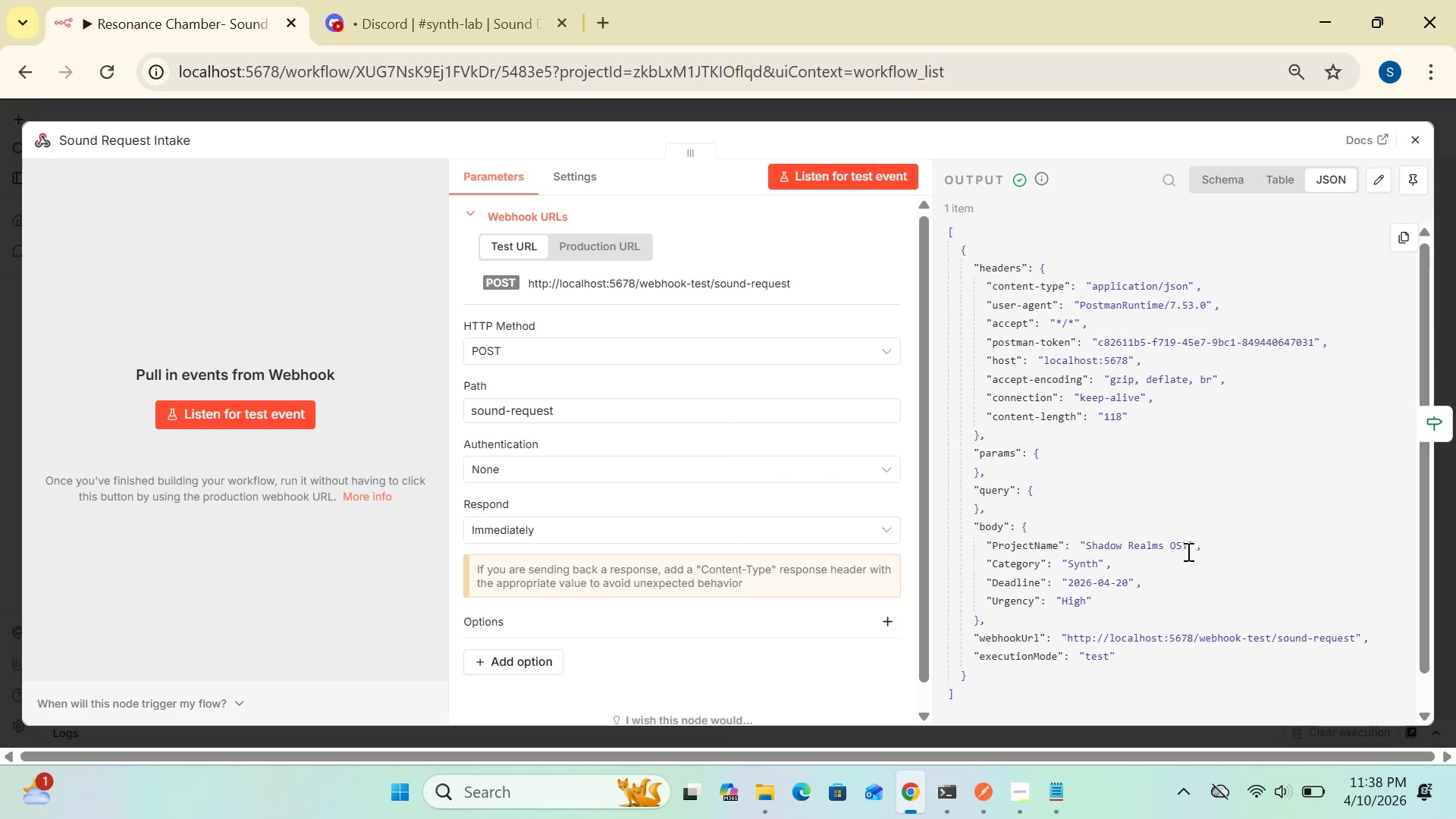 
double_click([1188, 545])
 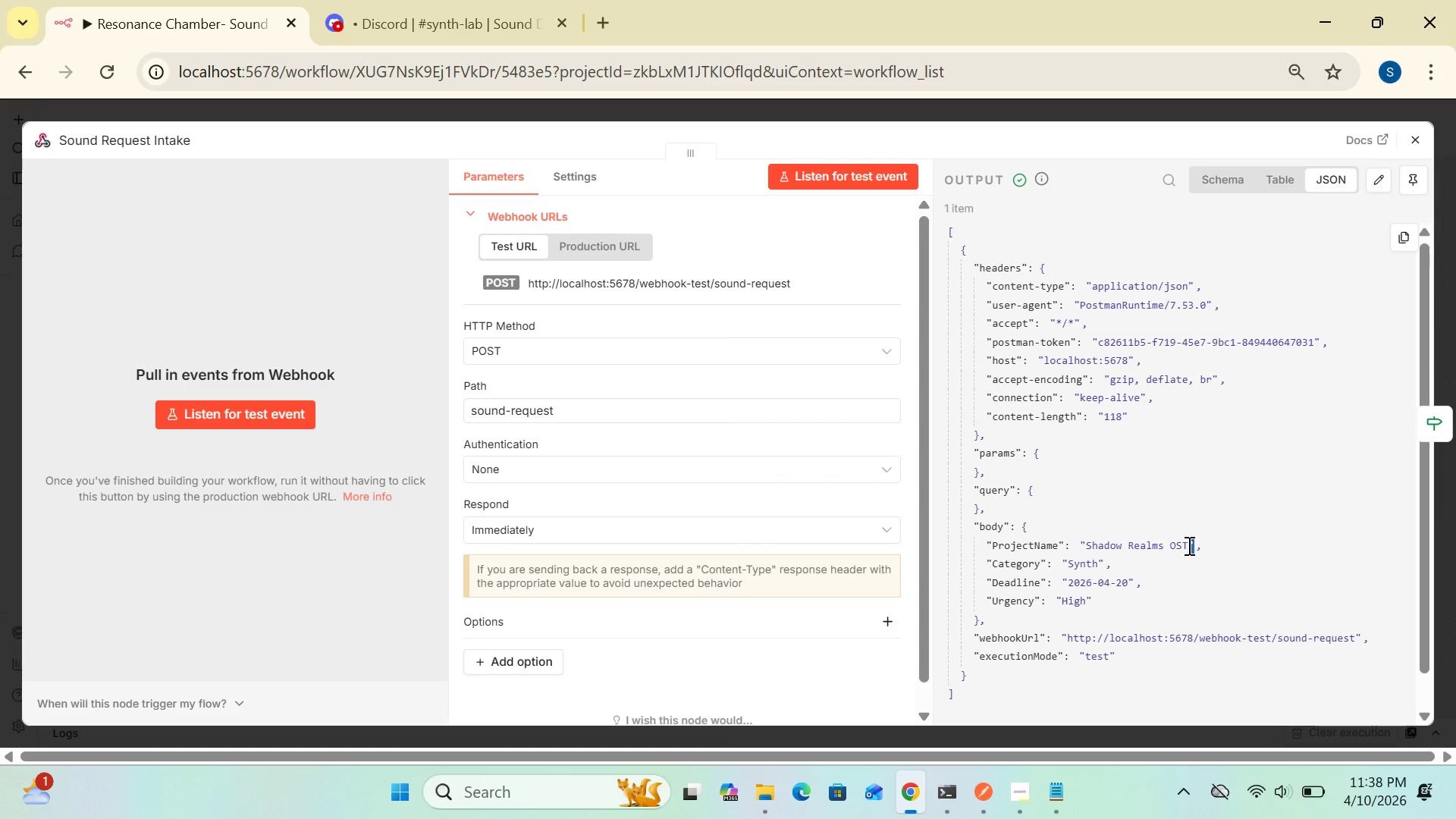 
key(Backspace)
 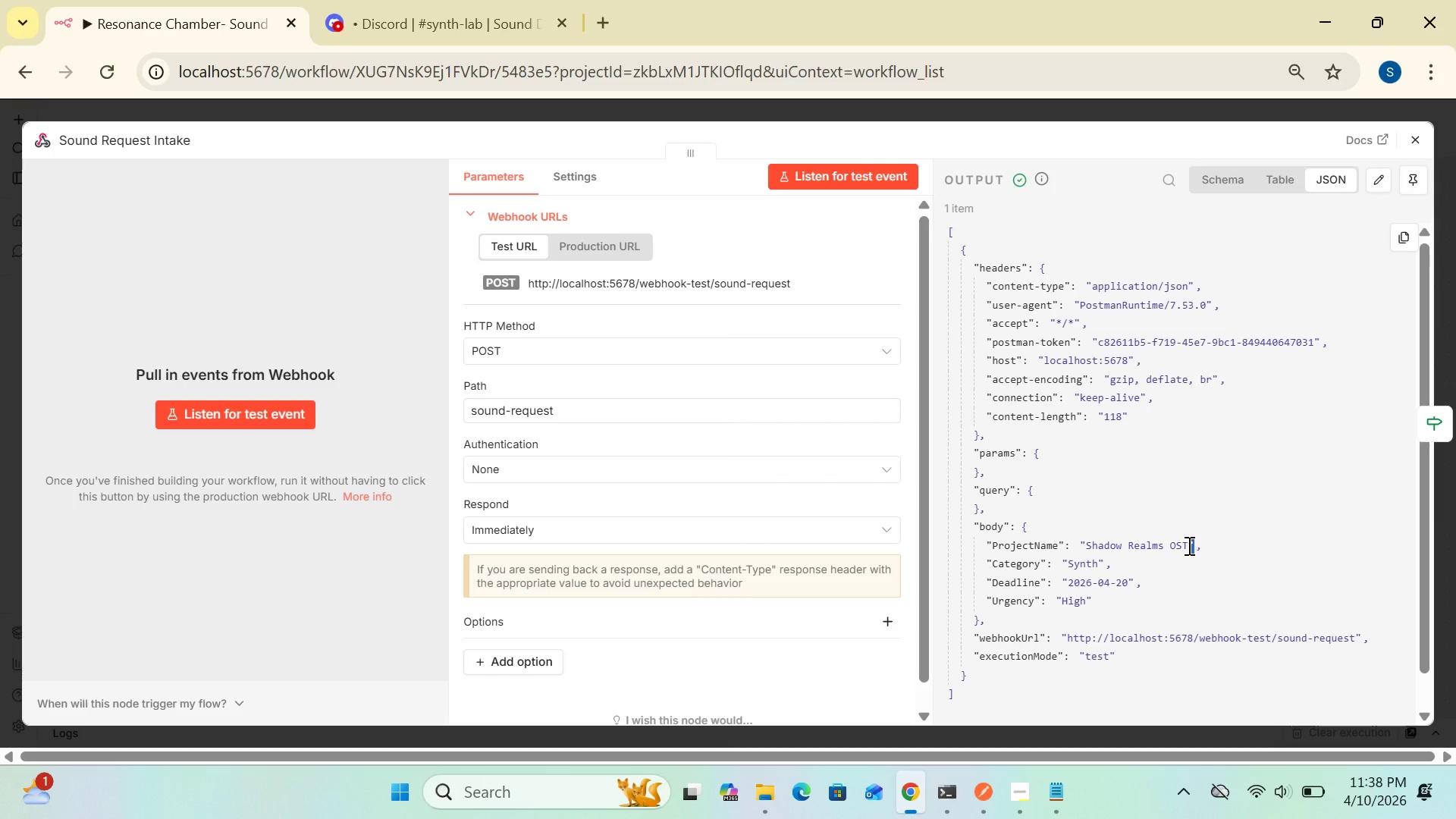 
key(Backspace)
 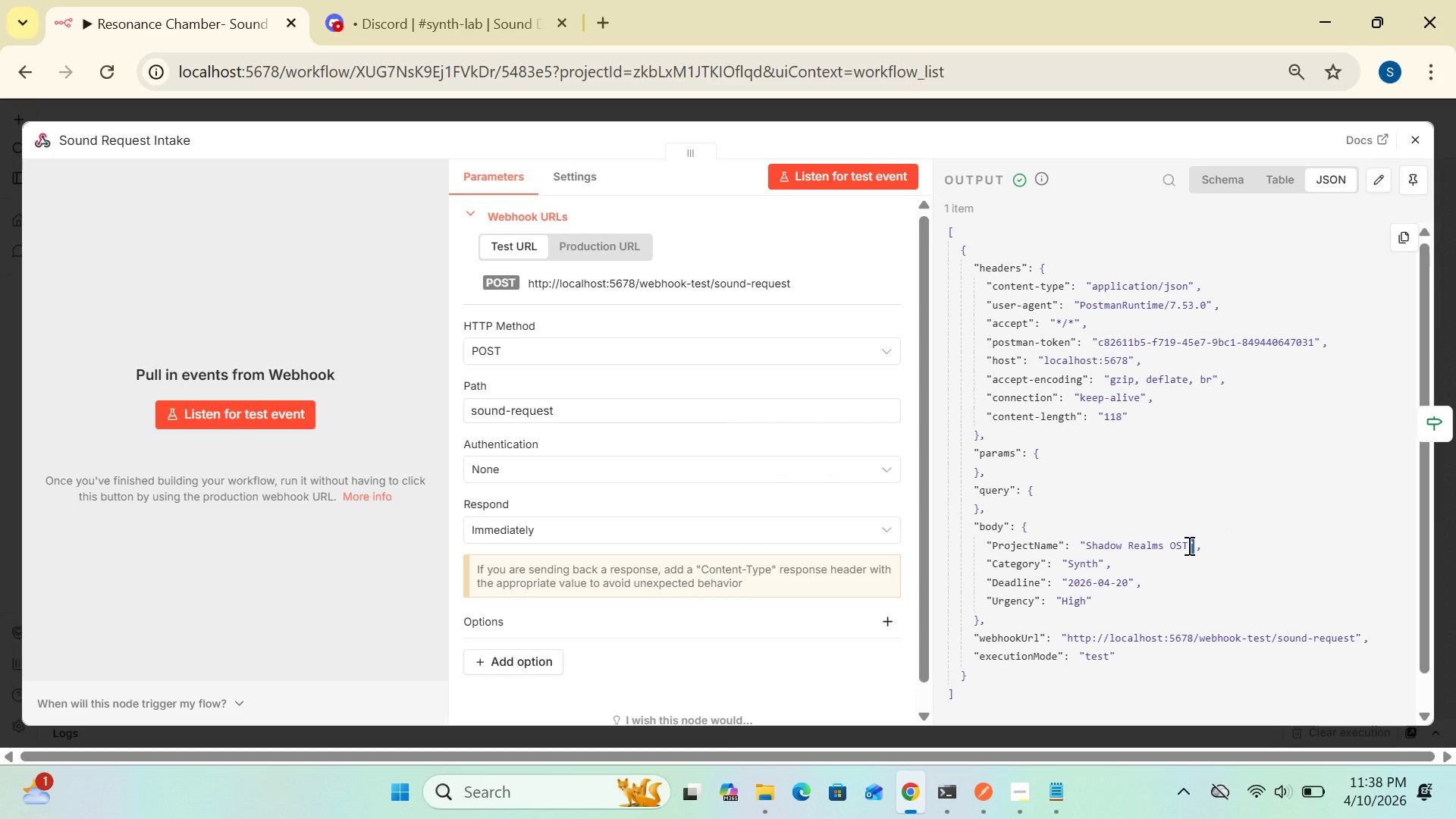 
key(Backspace)
 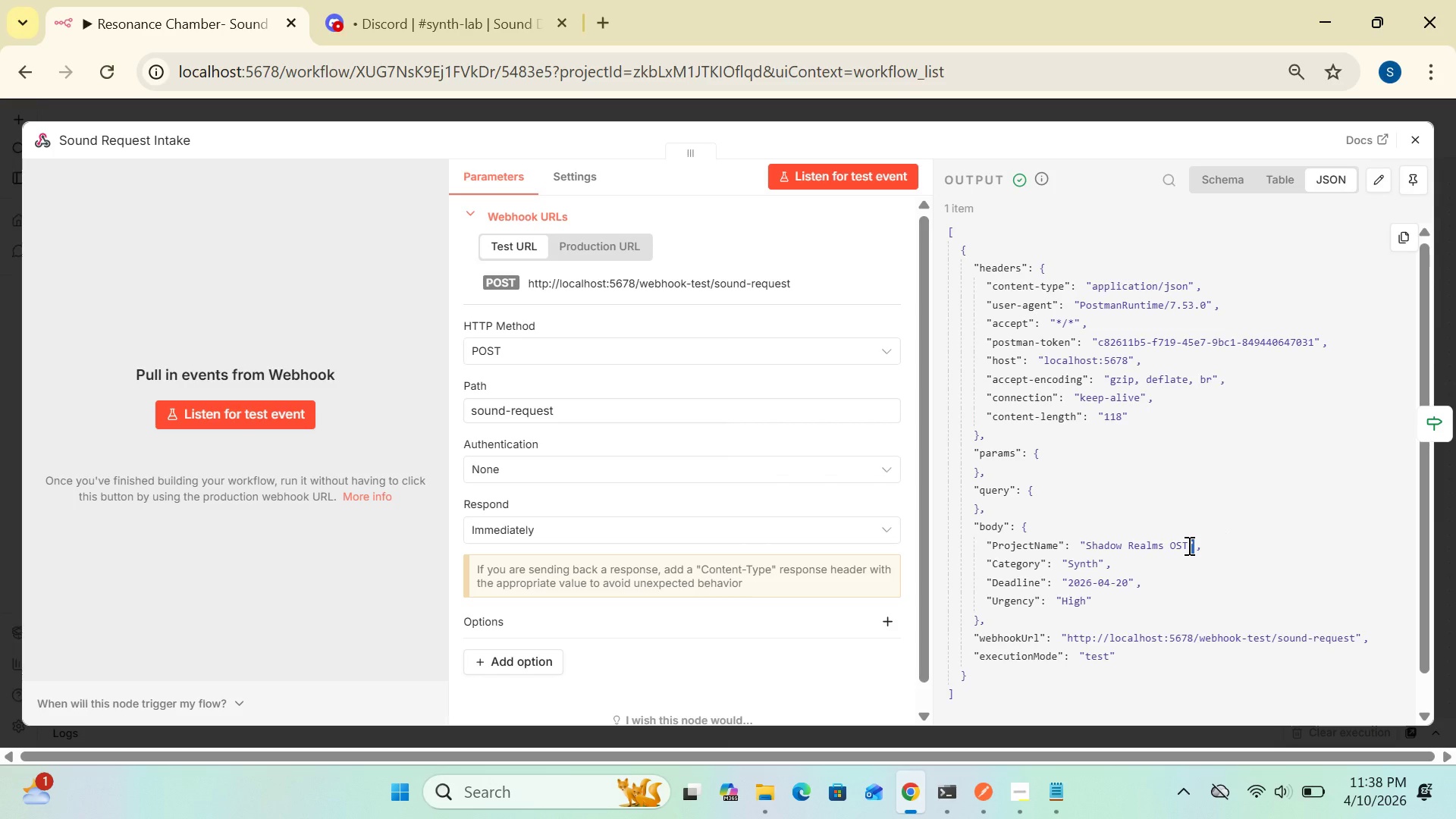 
key(Backspace)
 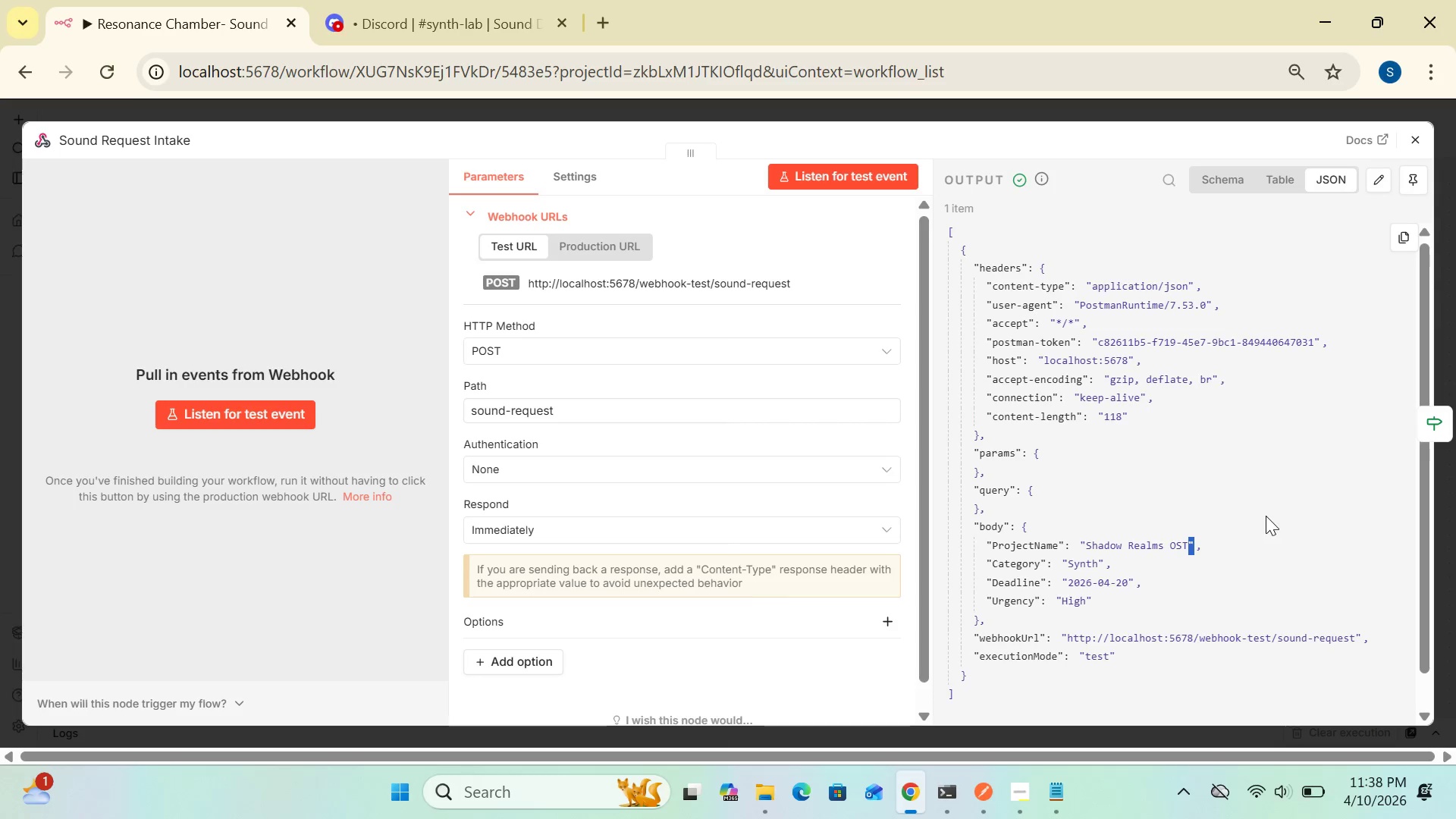 
left_click([1266, 516])
 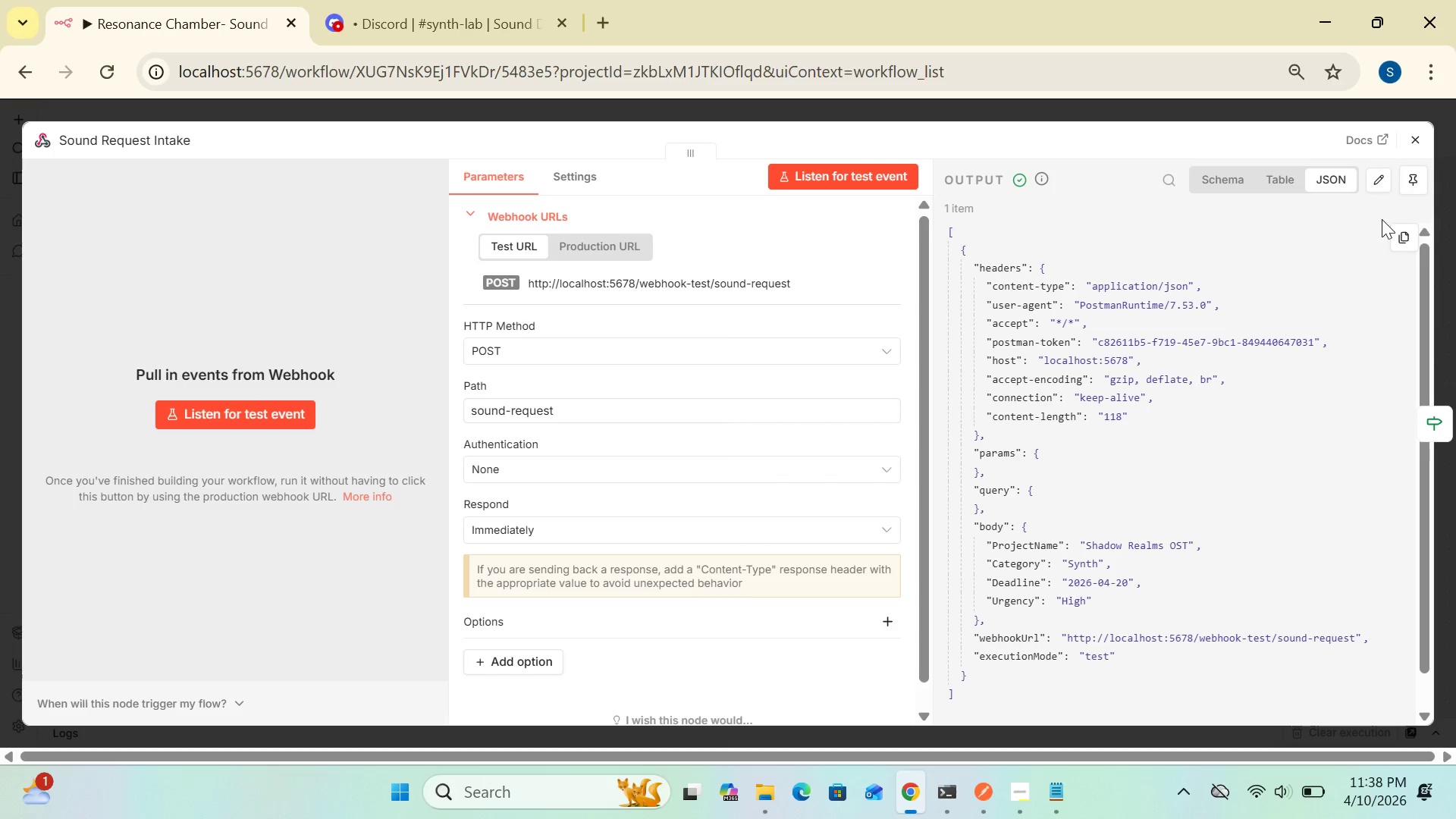 
left_click([1382, 187])
 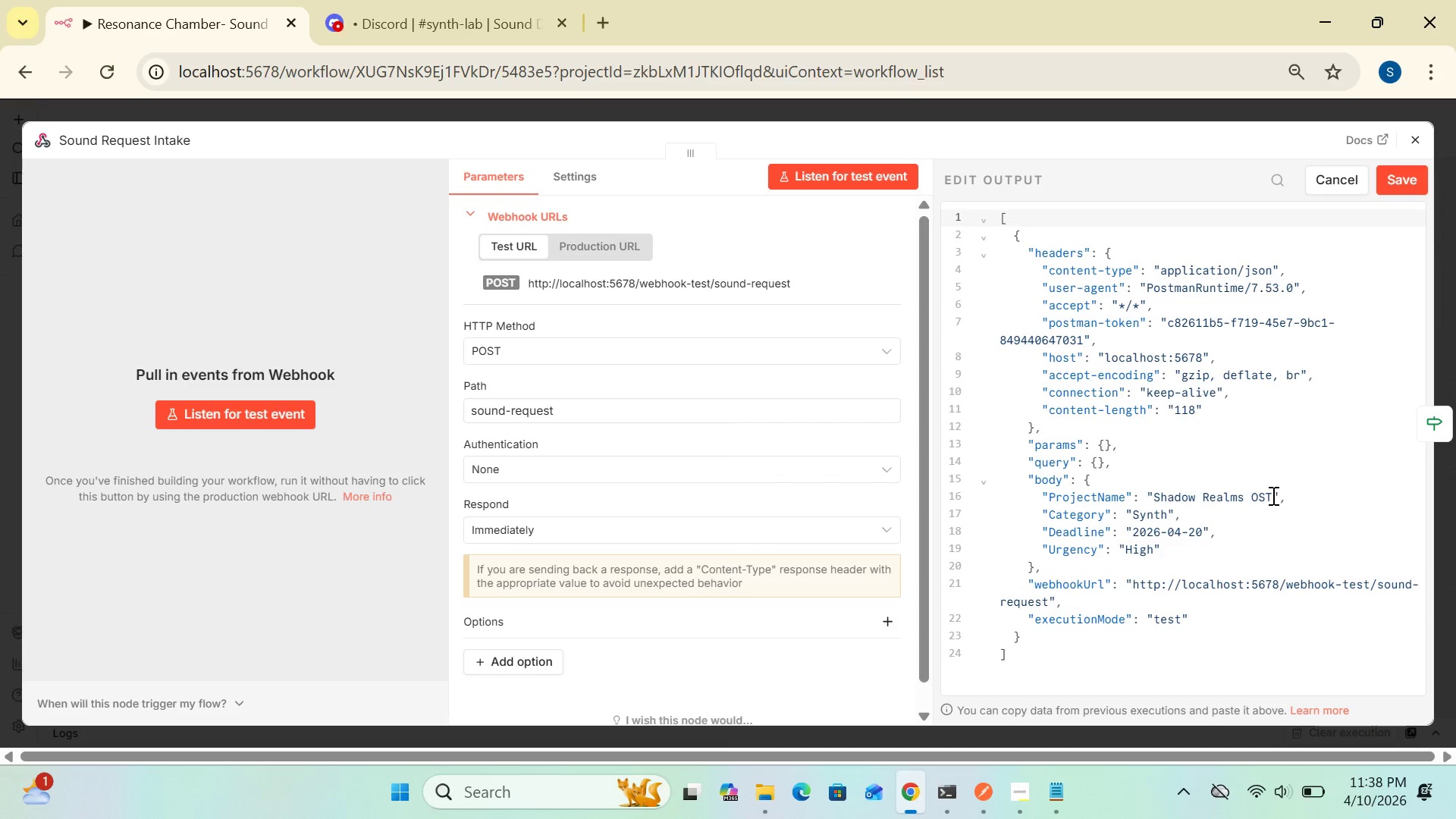 
left_click([1272, 495])
 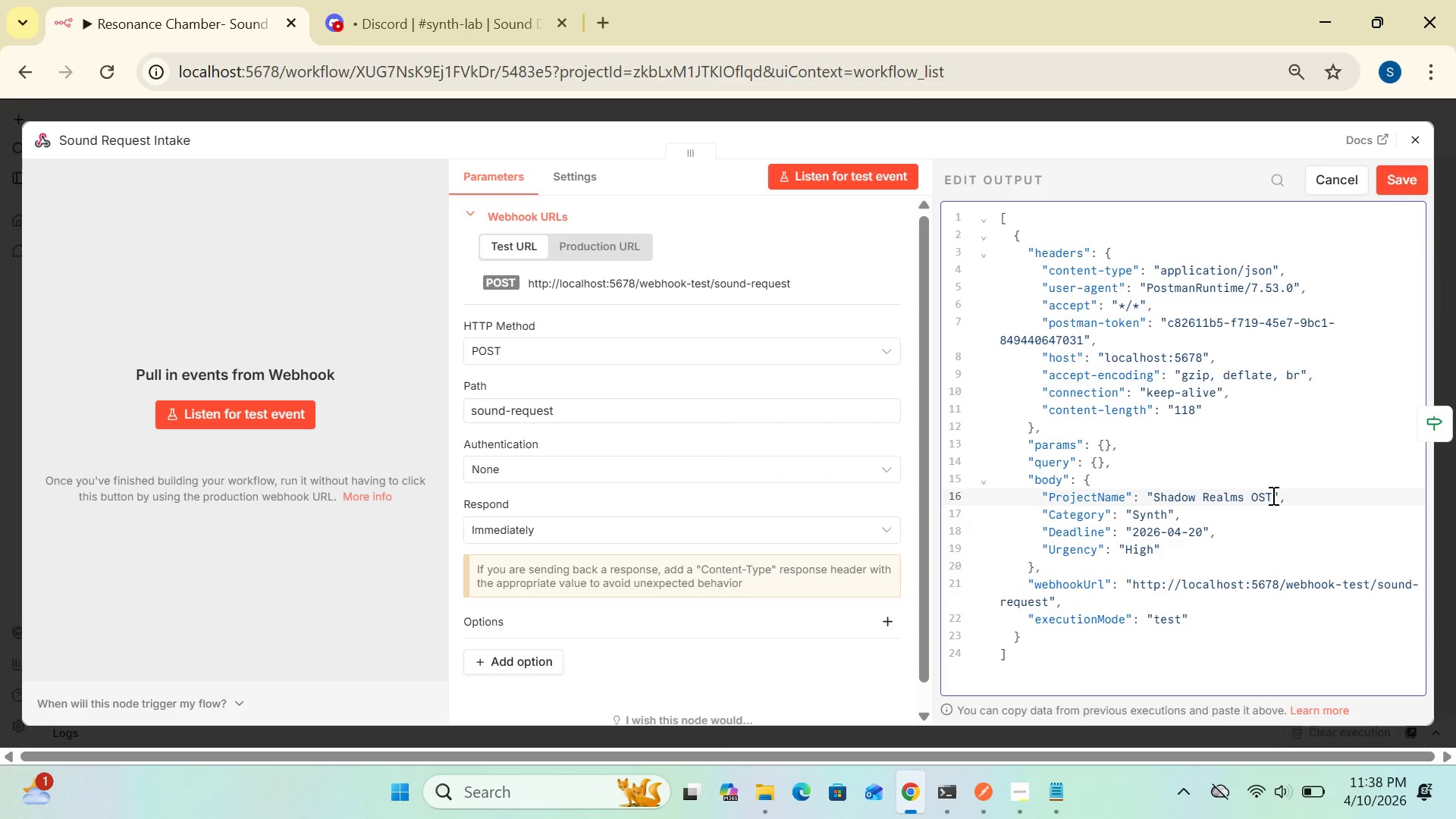 
key(Backspace)
 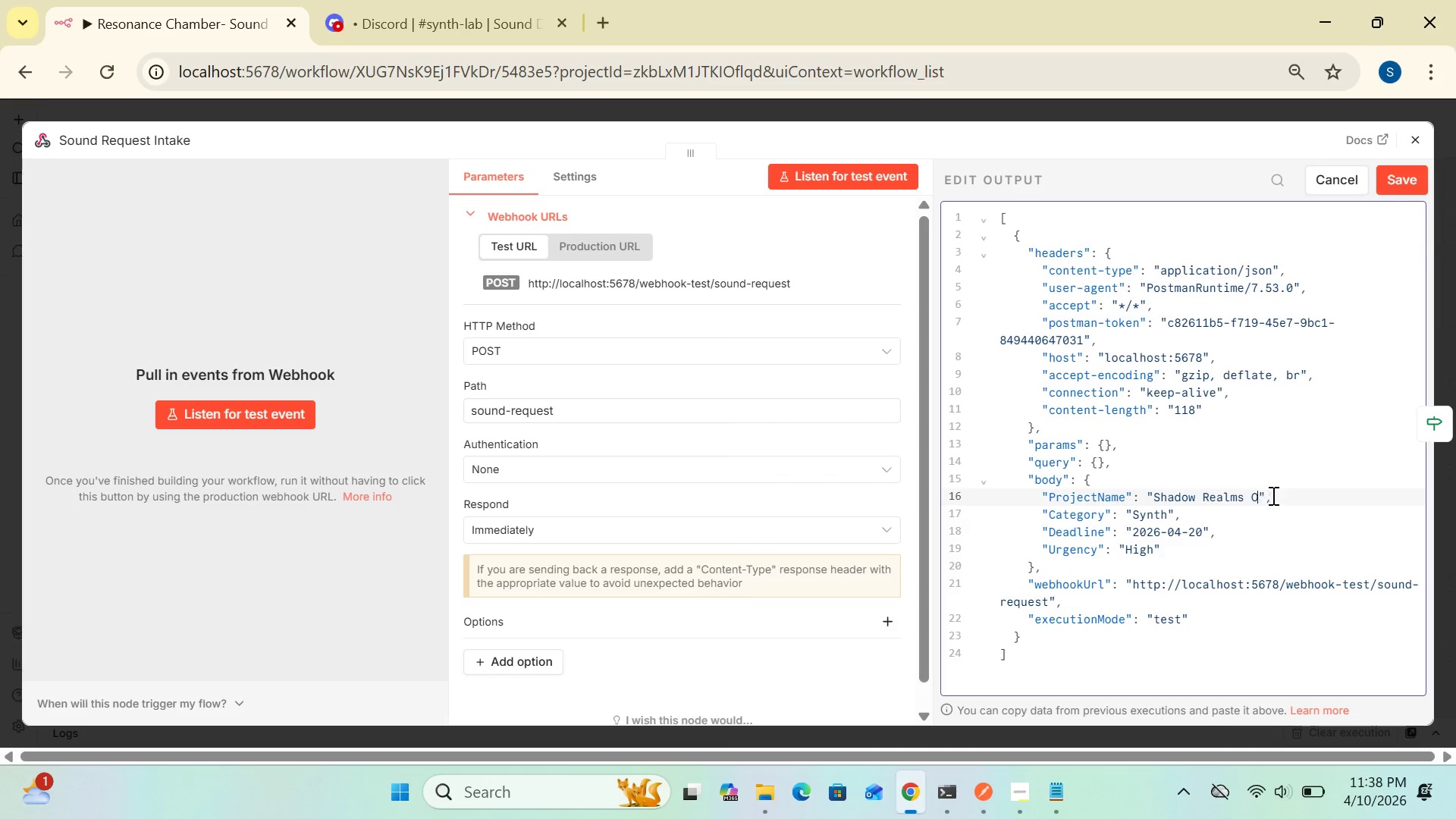 
key(Backspace)
 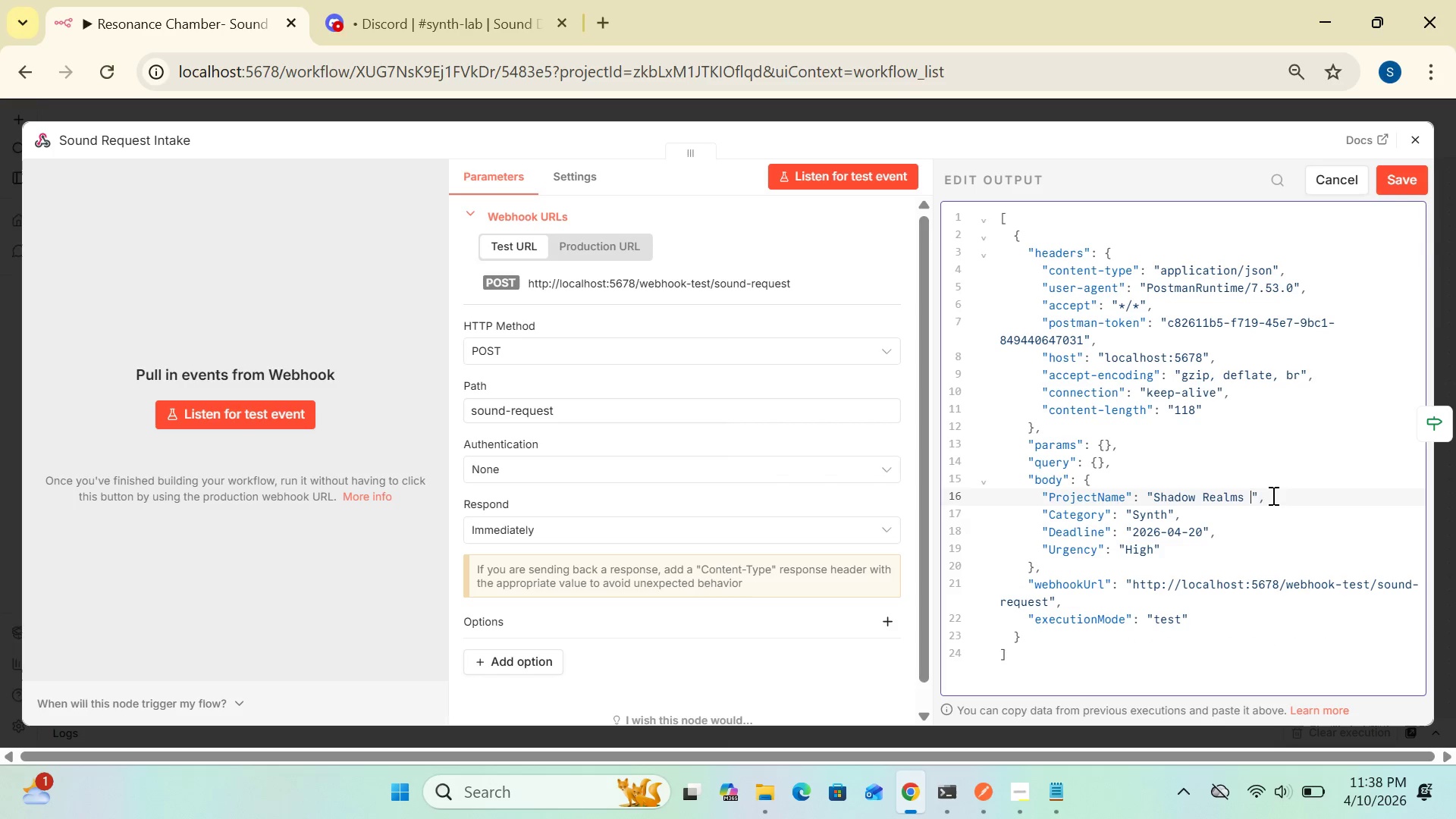 
key(Backspace)
 